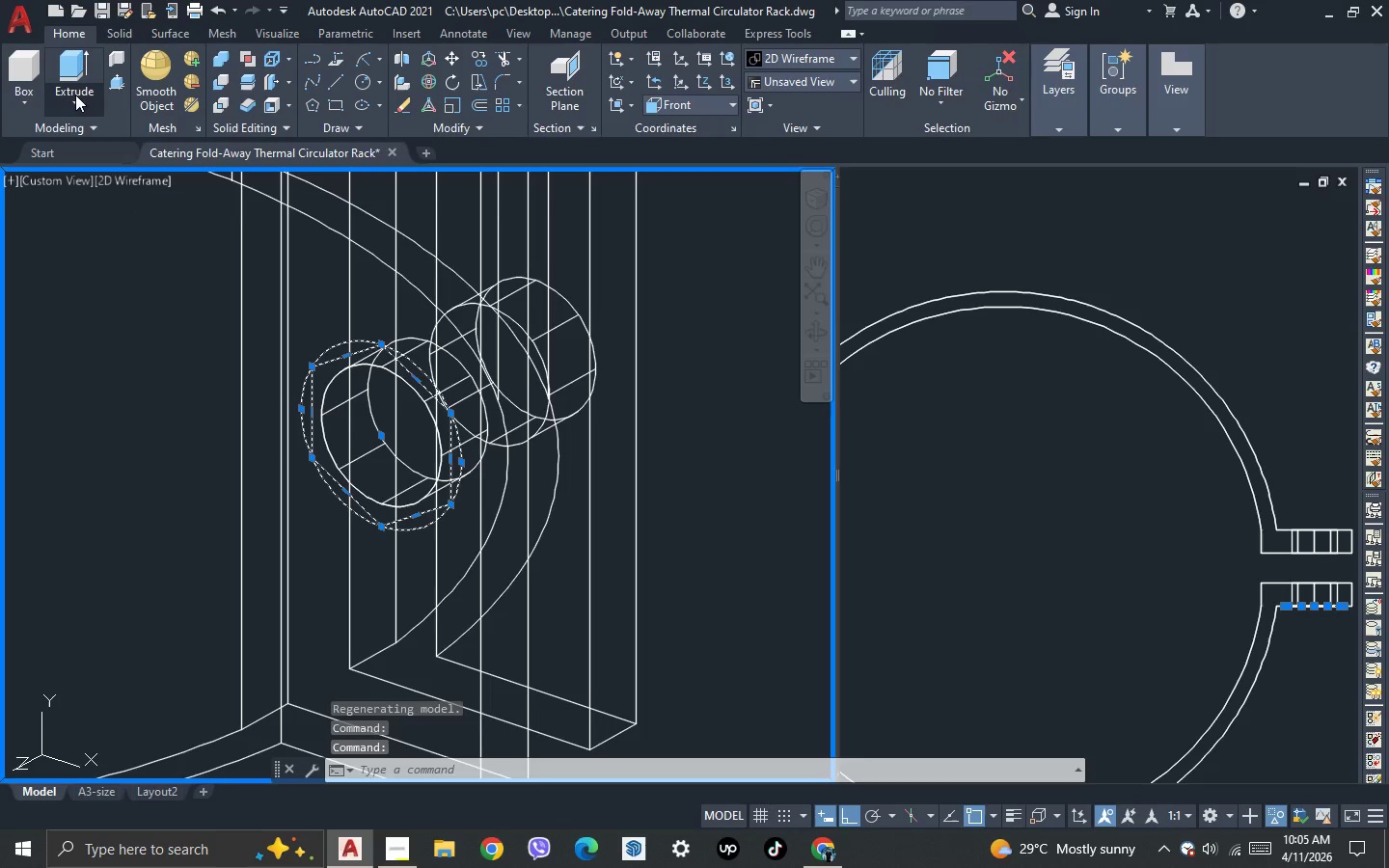 
left_click([75, 69])
 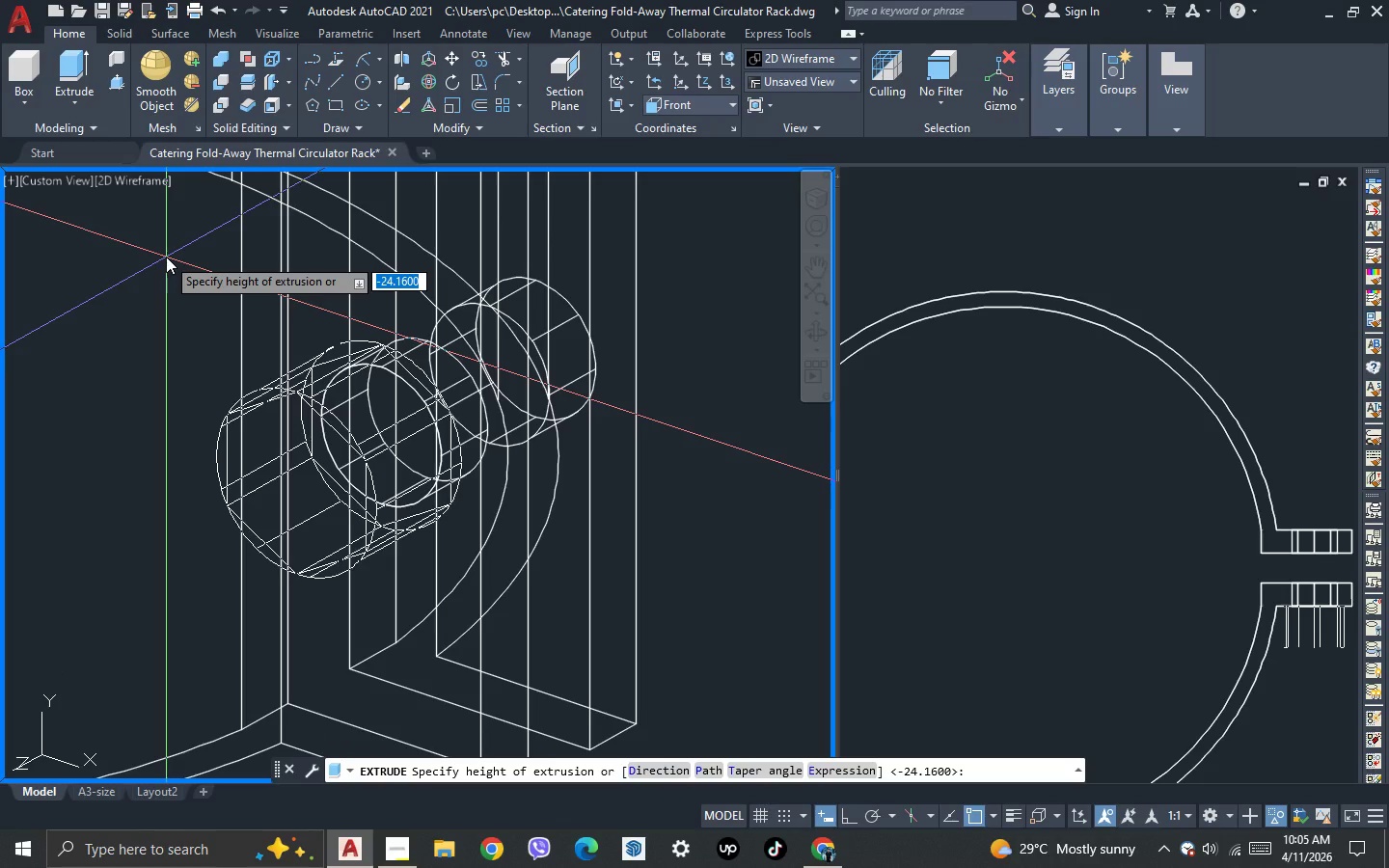 
key(3)
 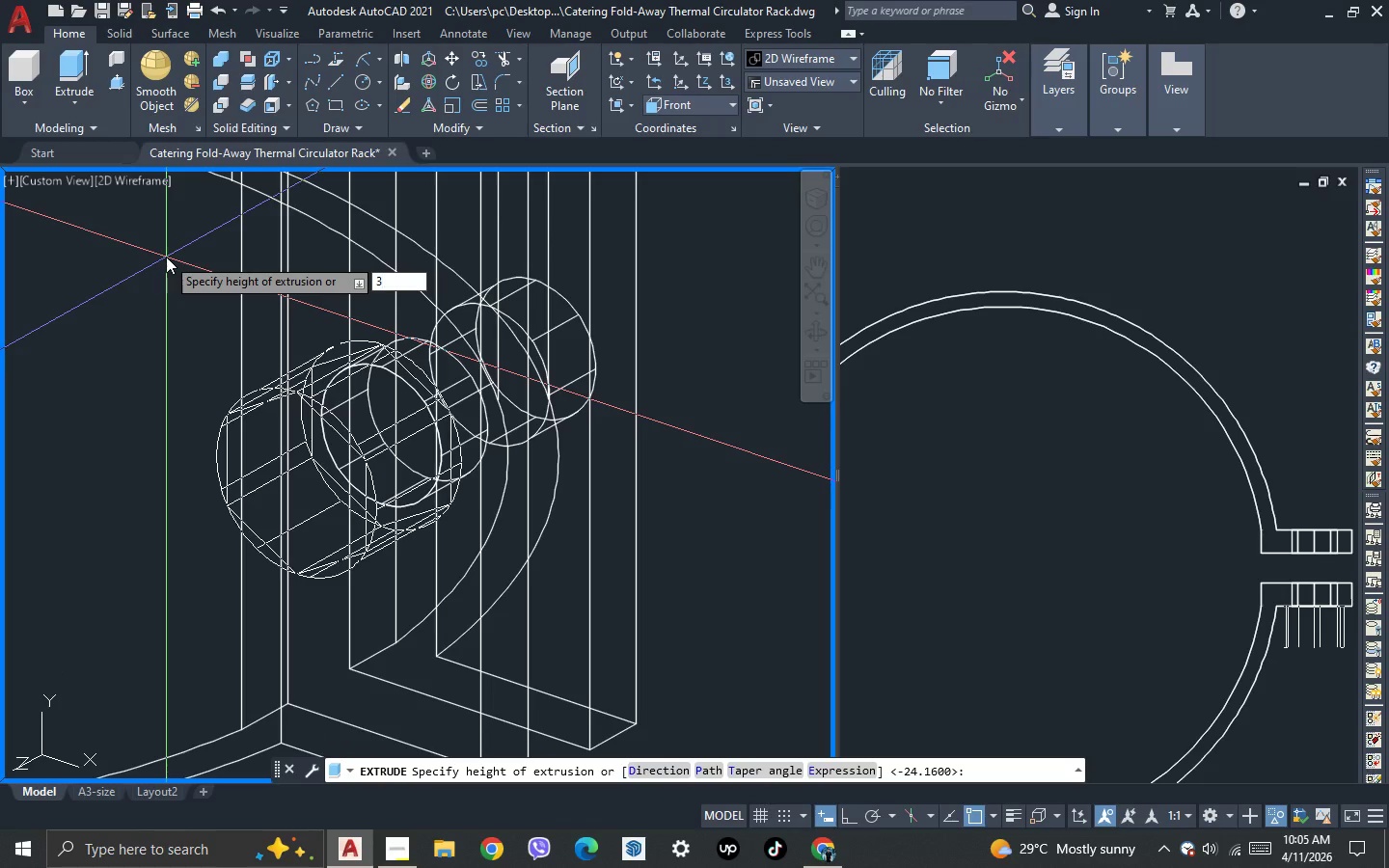 
key(Enter)
 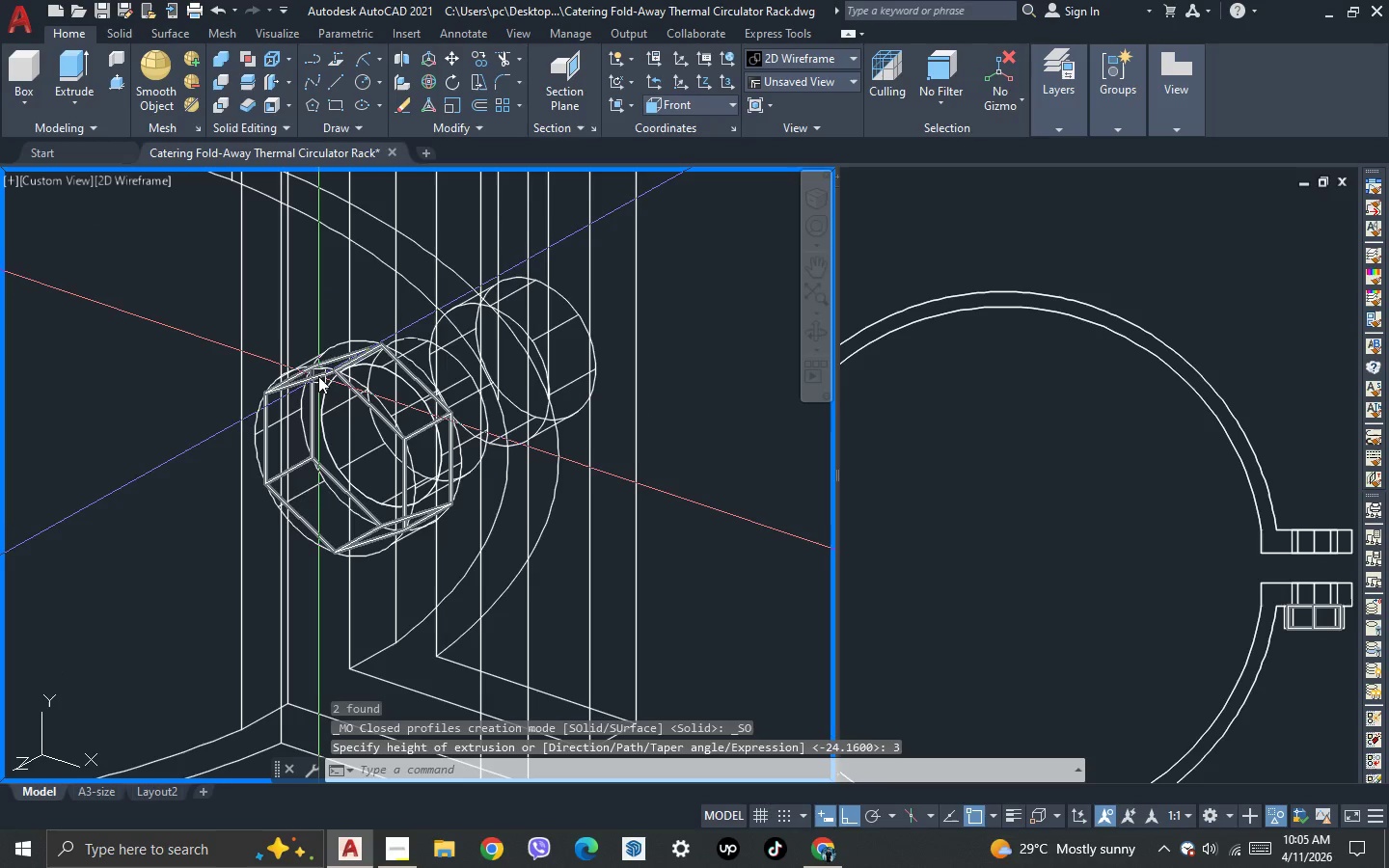 
scroll: coordinate [358, 386], scroll_direction: down, amount: 2.0
 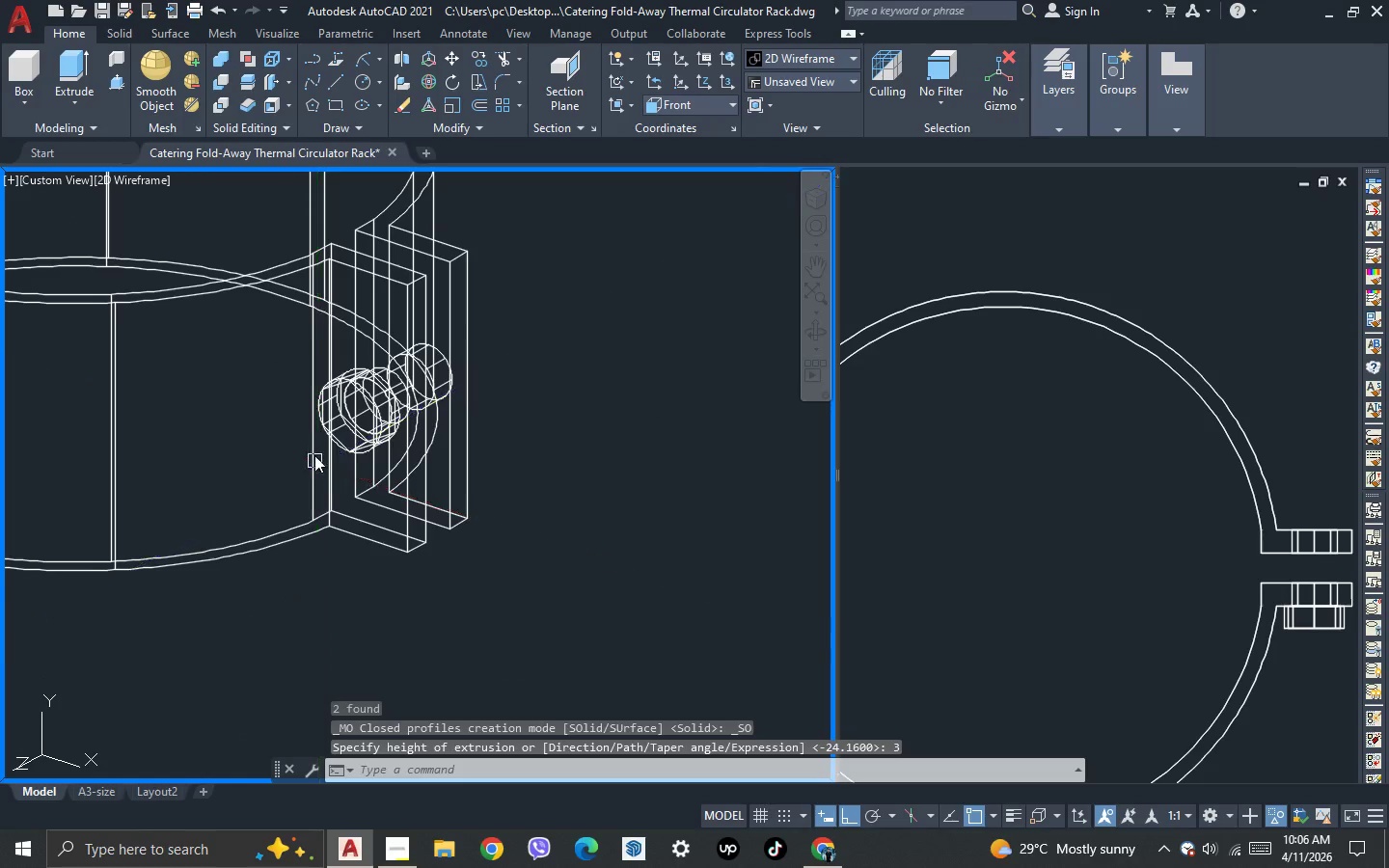 
scroll: coordinate [338, 349], scroll_direction: up, amount: 4.0
 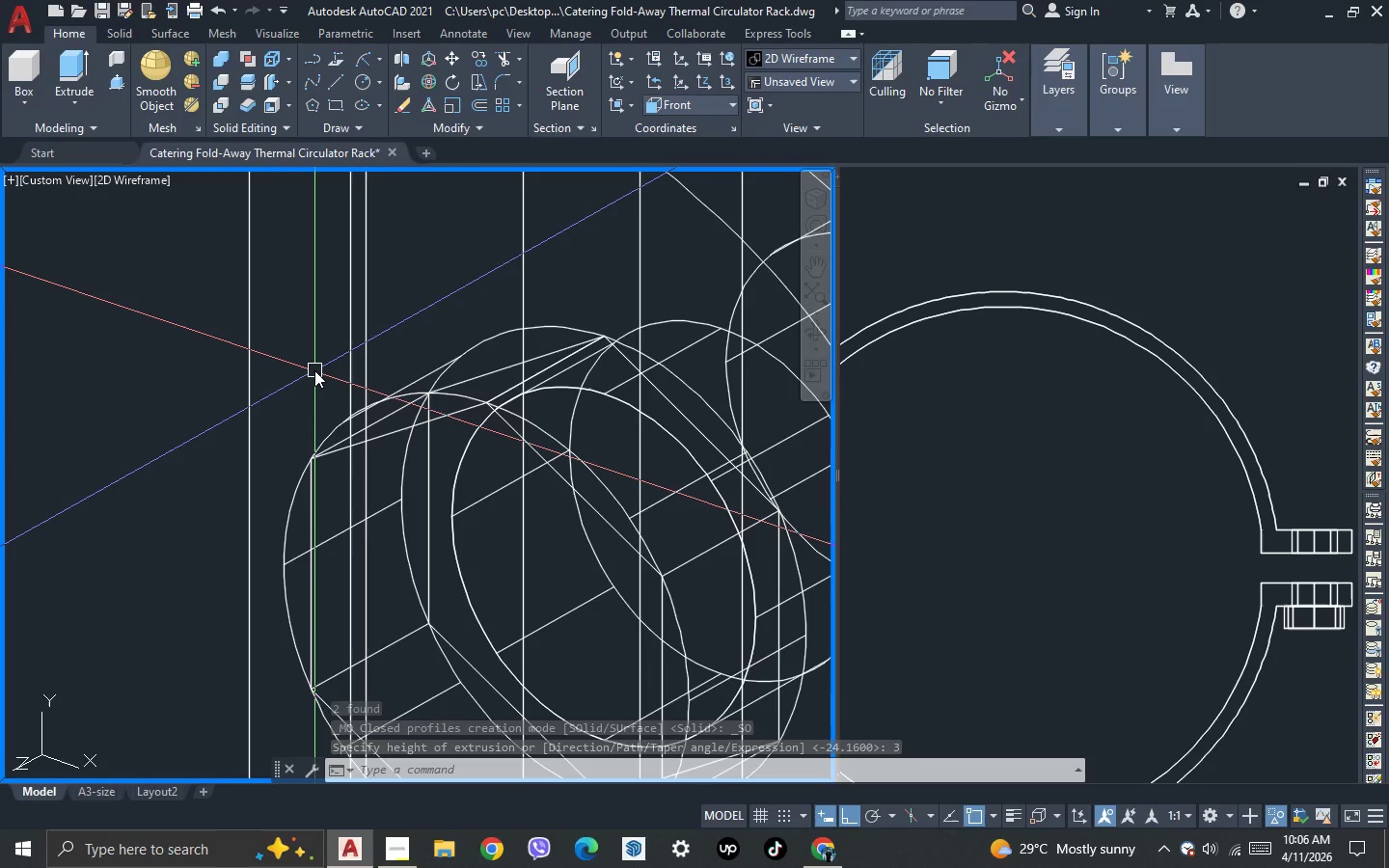 
key(F)
 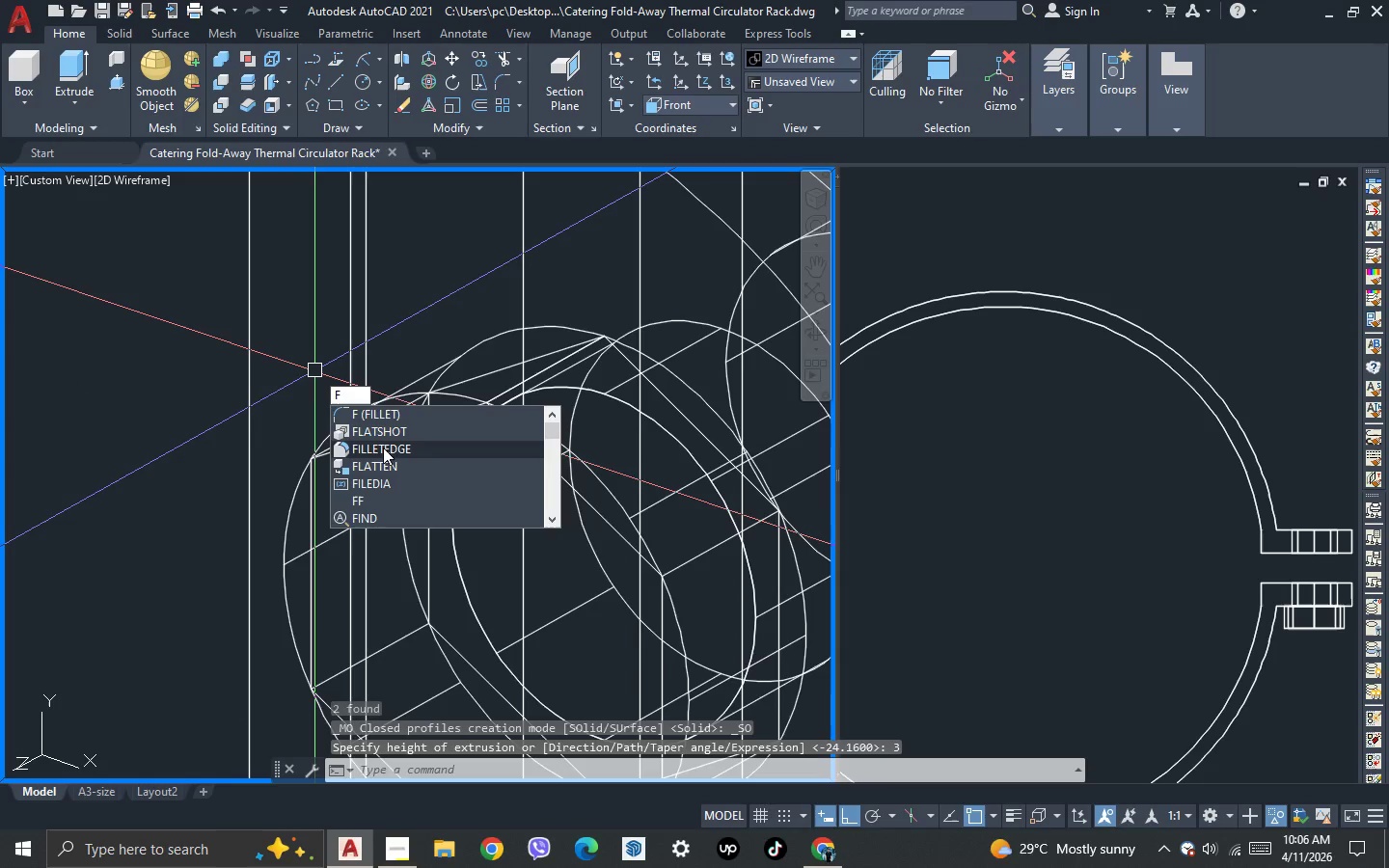 
left_click([383, 449])
 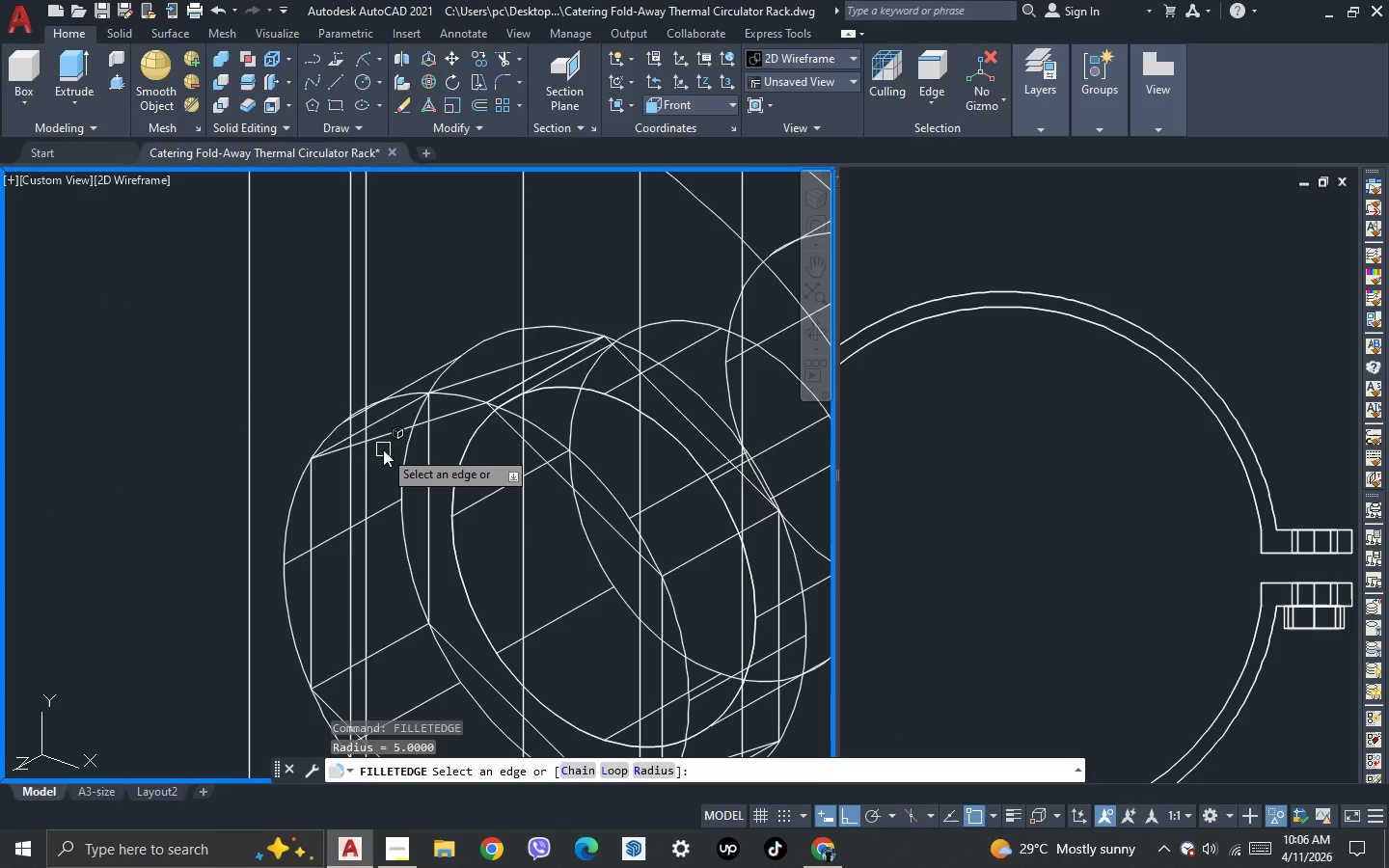 
key(R)
 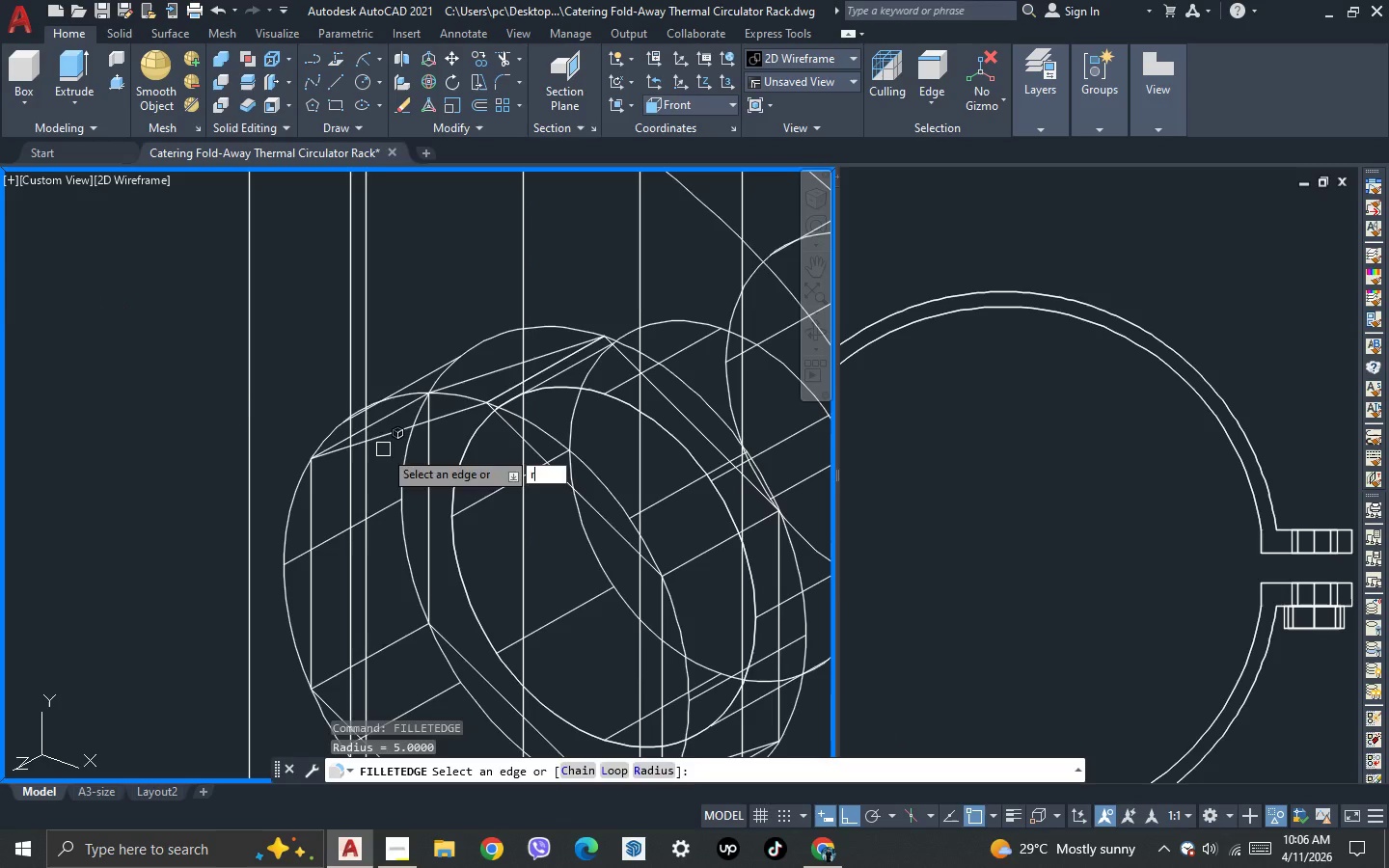 
key(Space)
 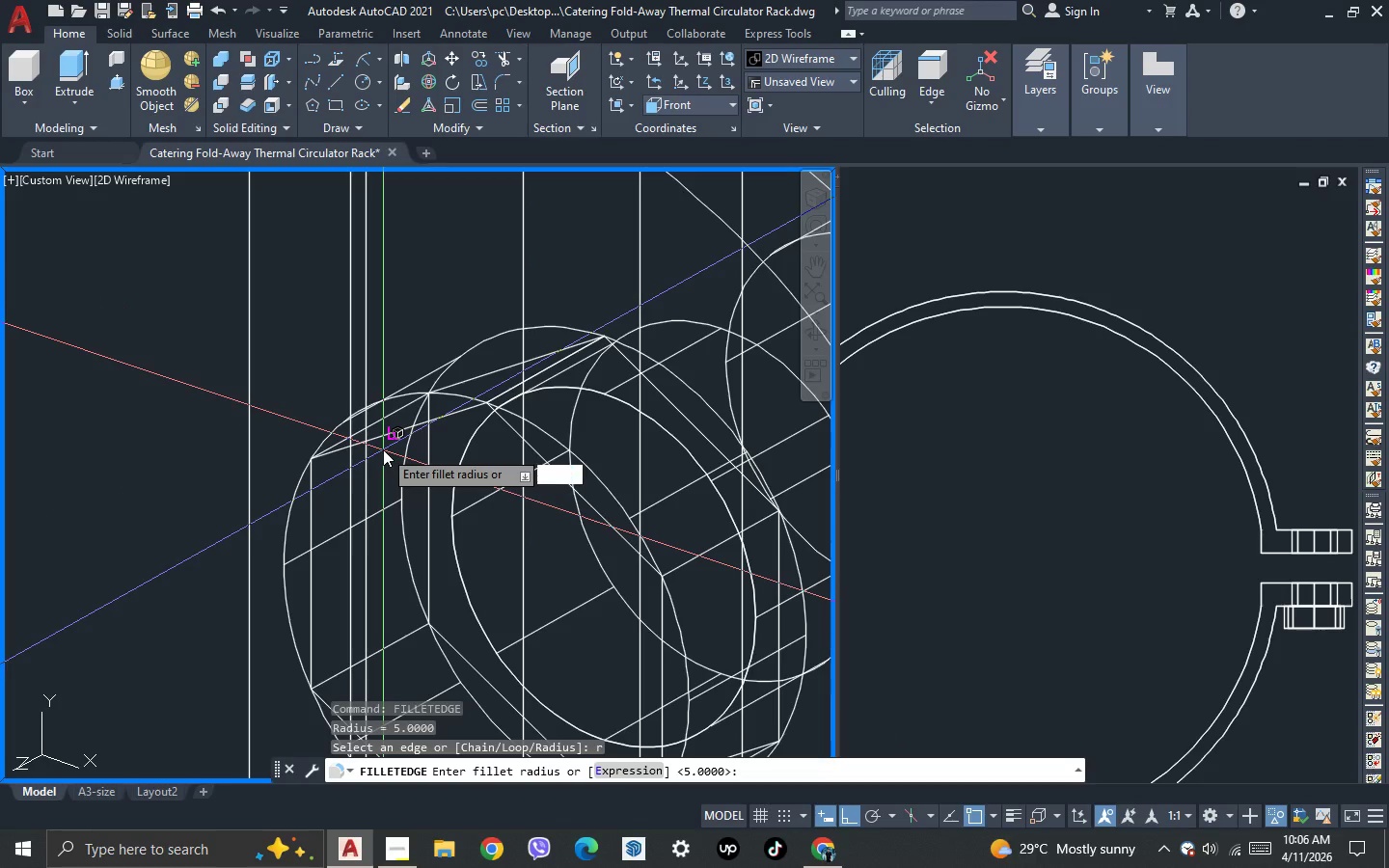 
key(1)
 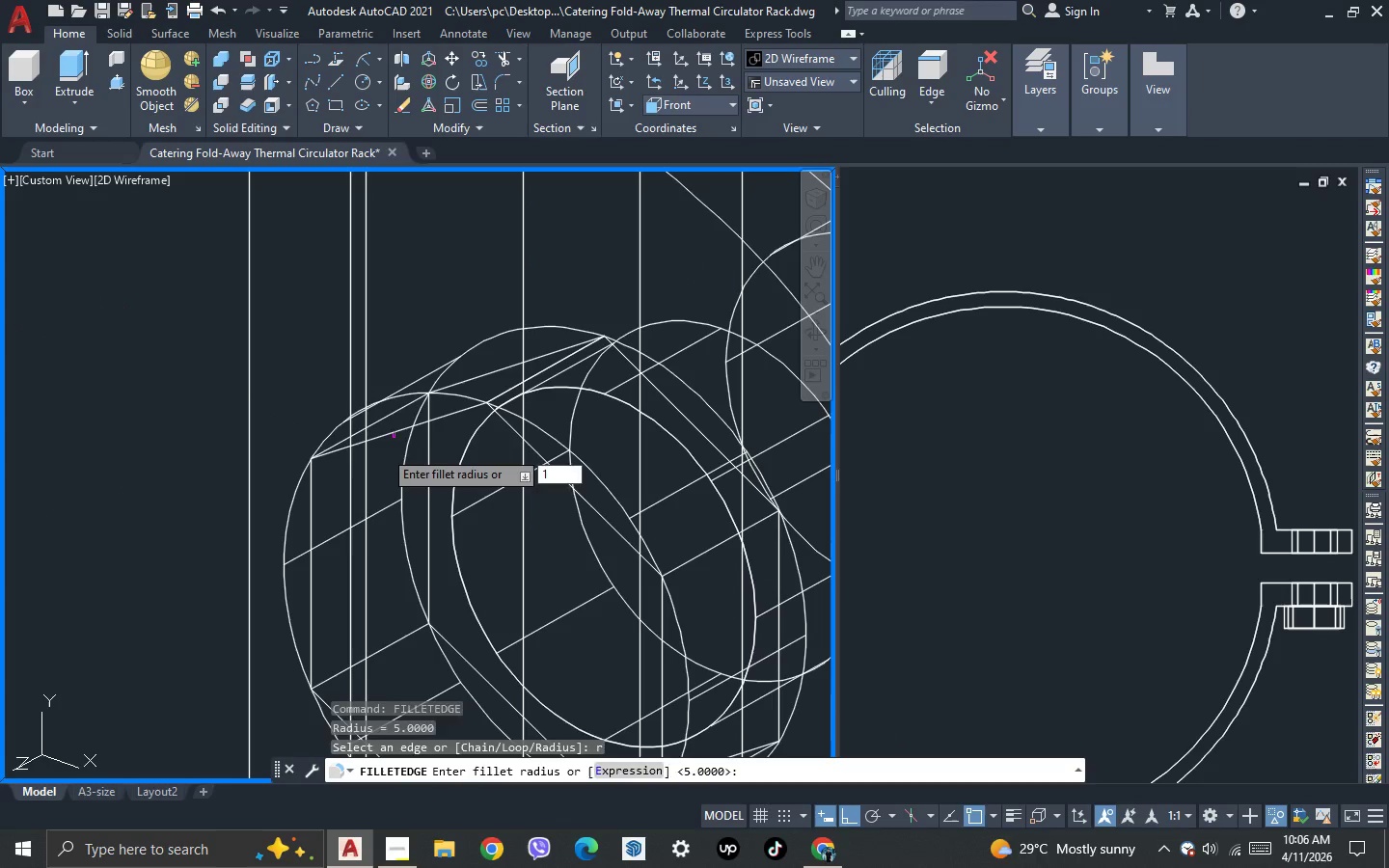 
key(Space)
 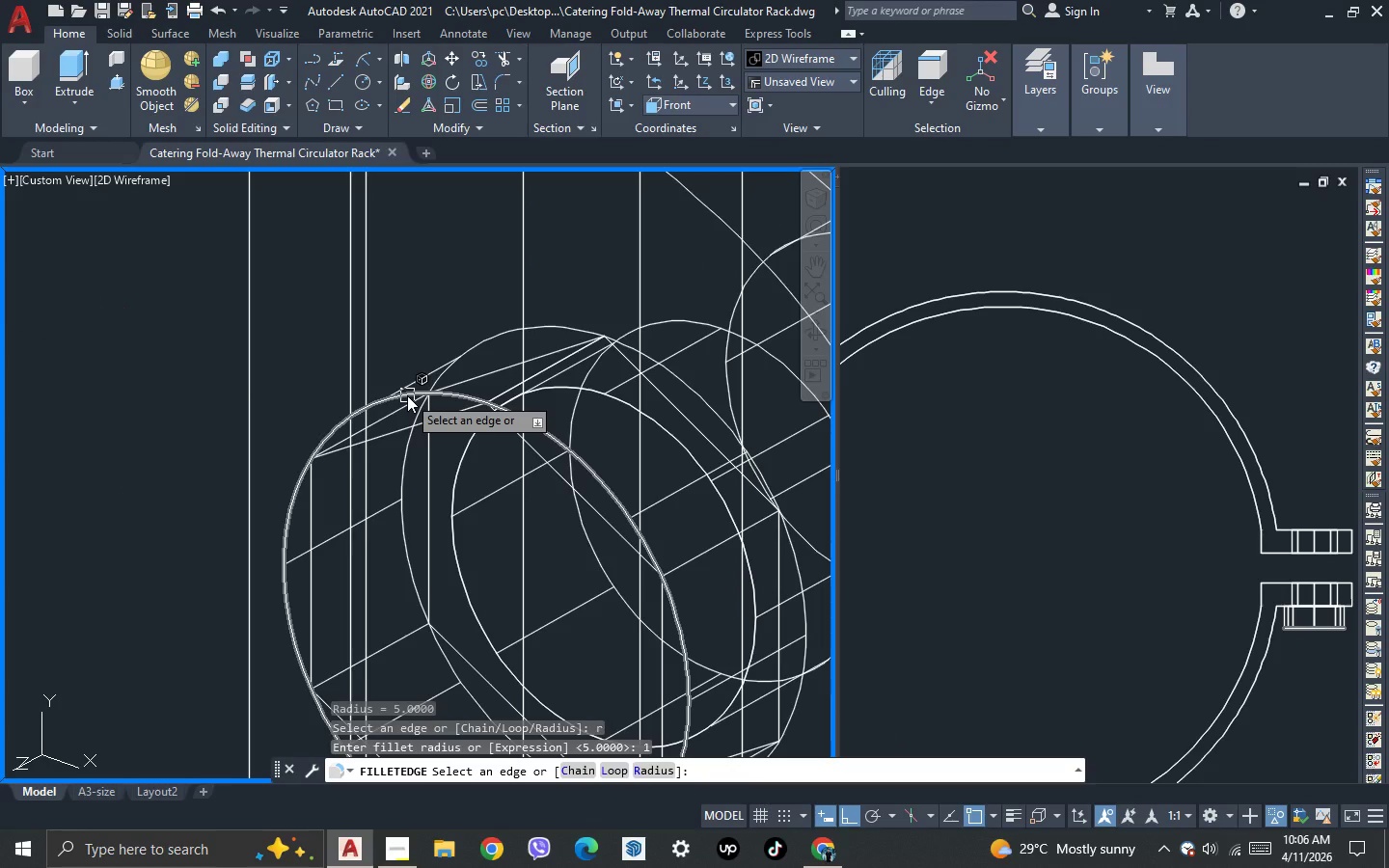 
left_click([407, 395])
 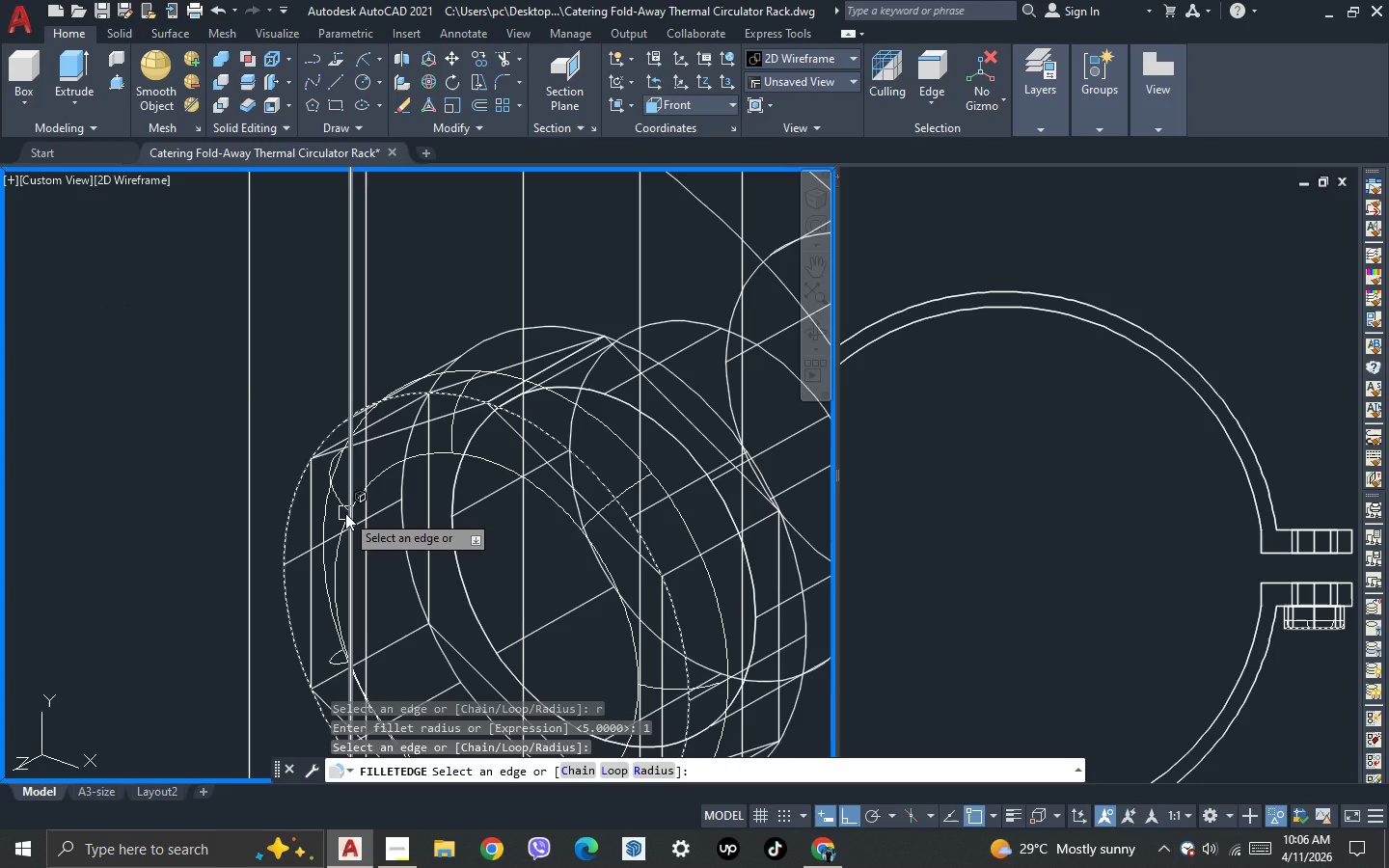 
key(Escape)
 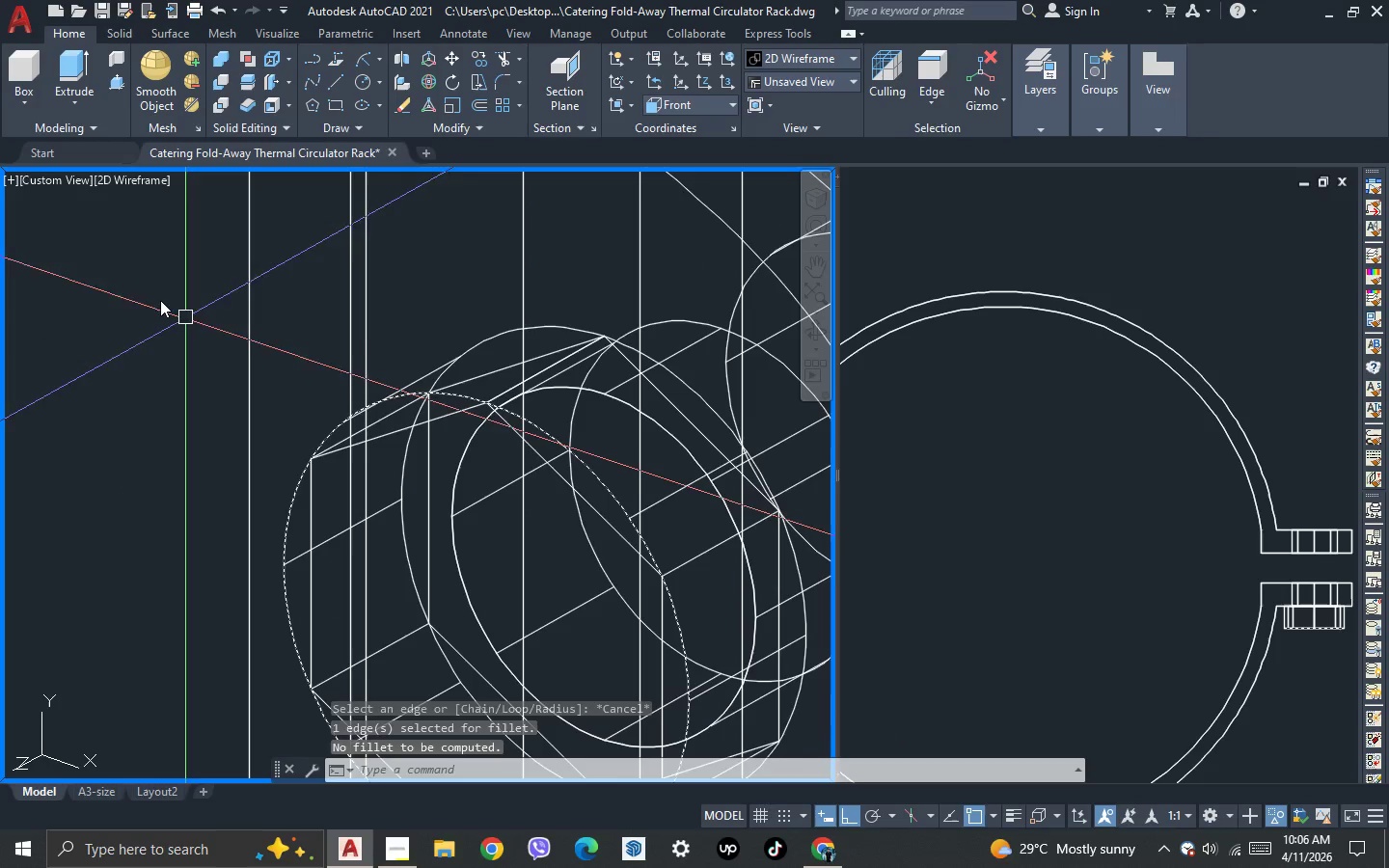 
key(Escape)
 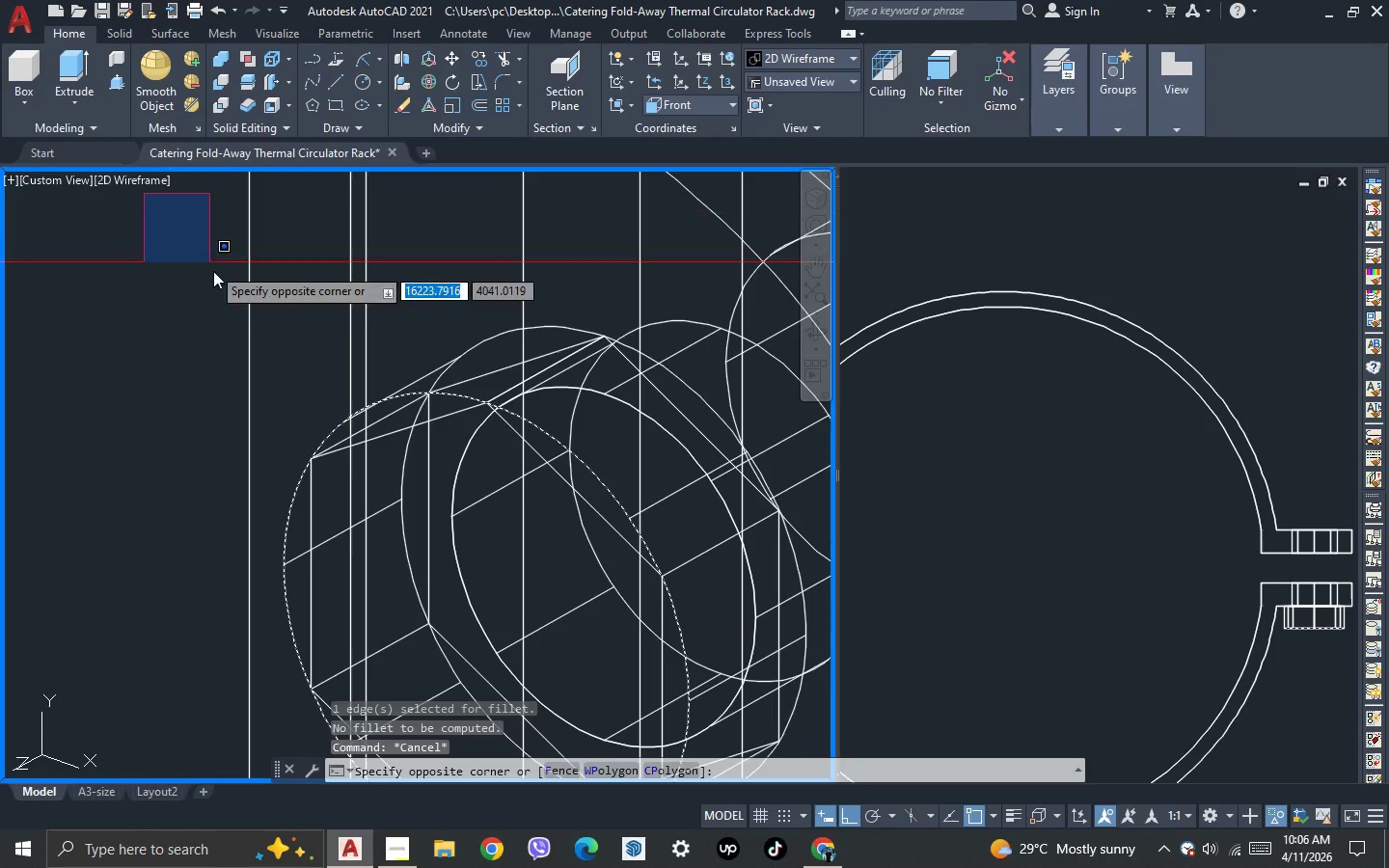 
key(Escape)
 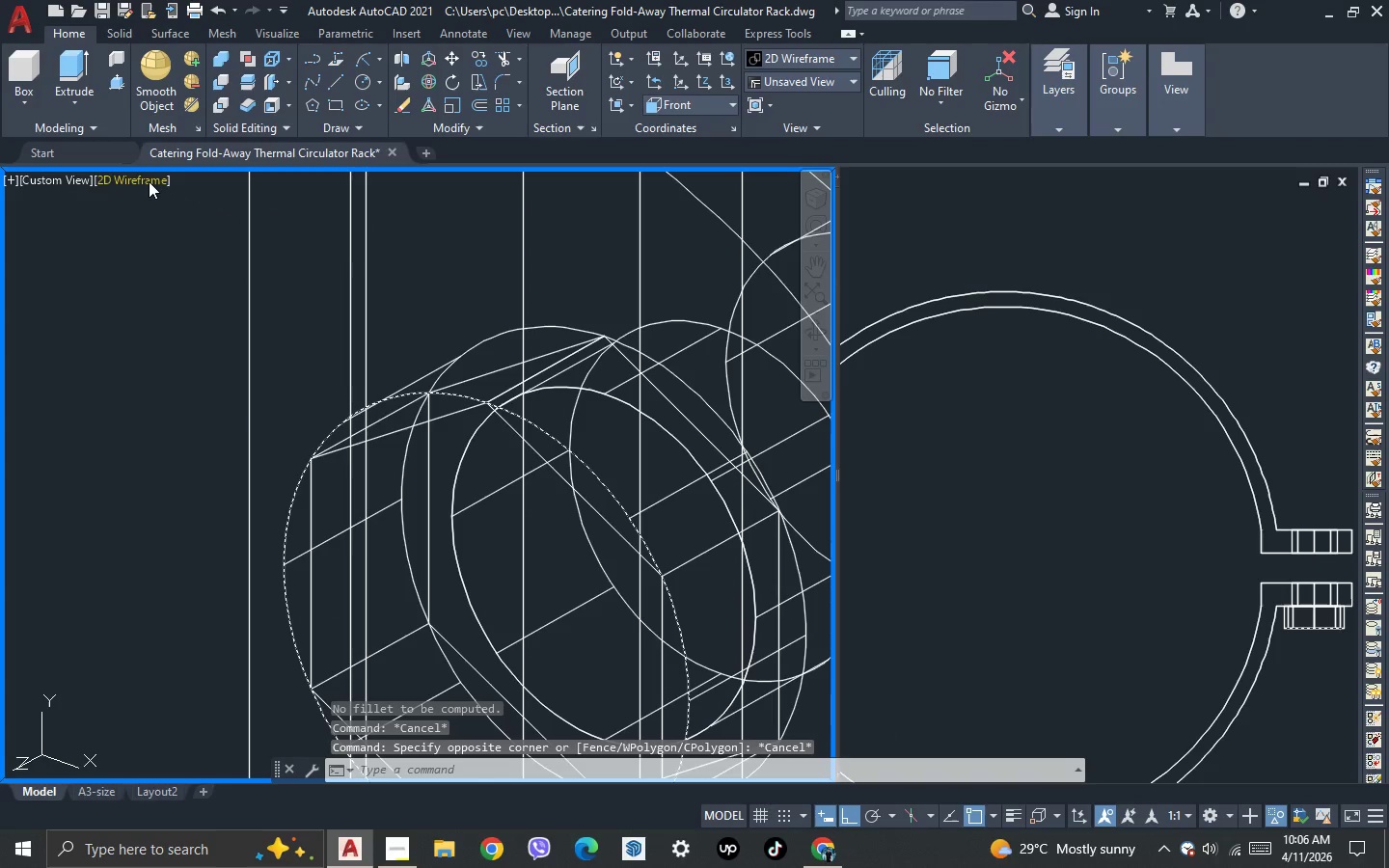 
left_click([149, 181])
 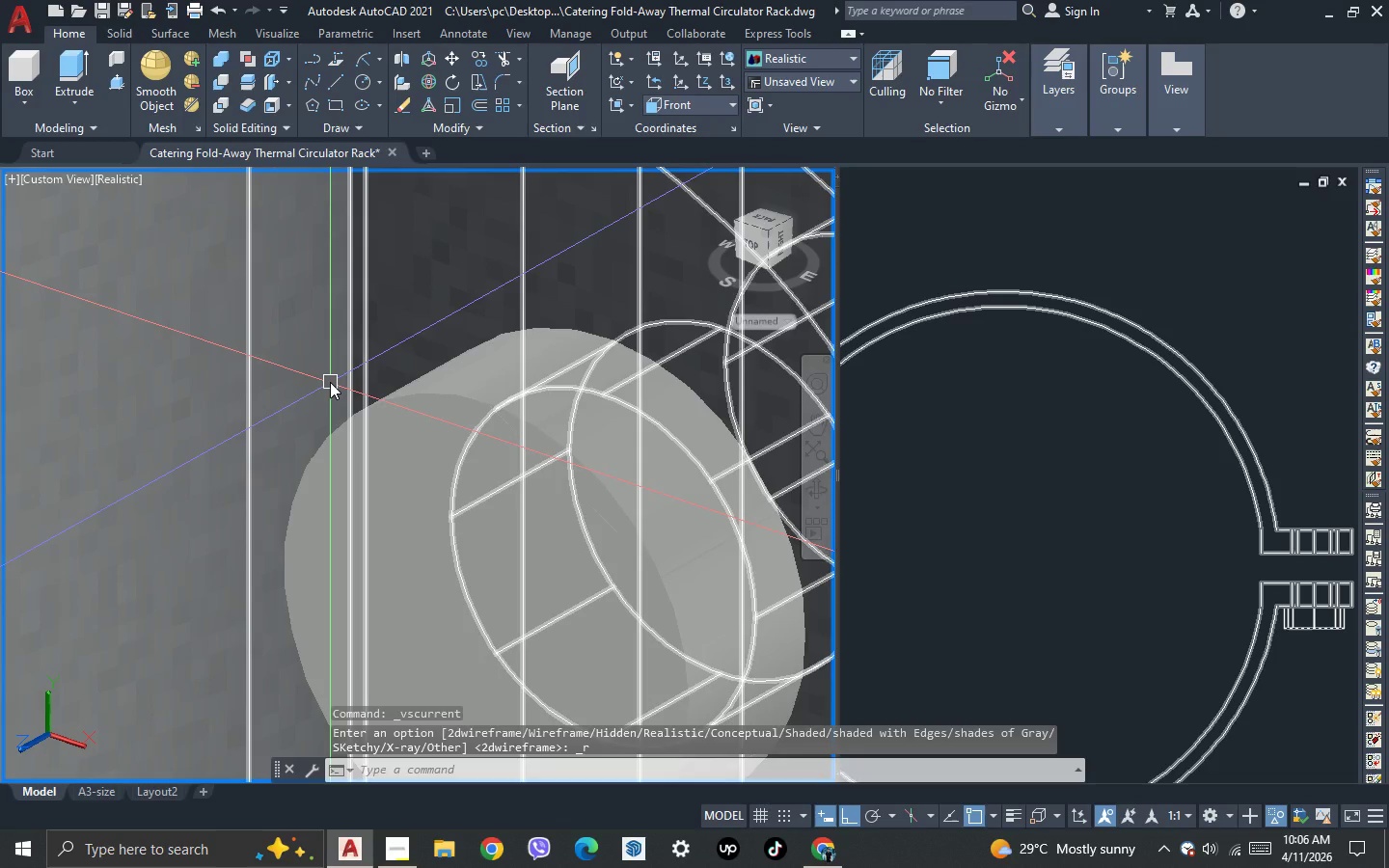 
key(F)
 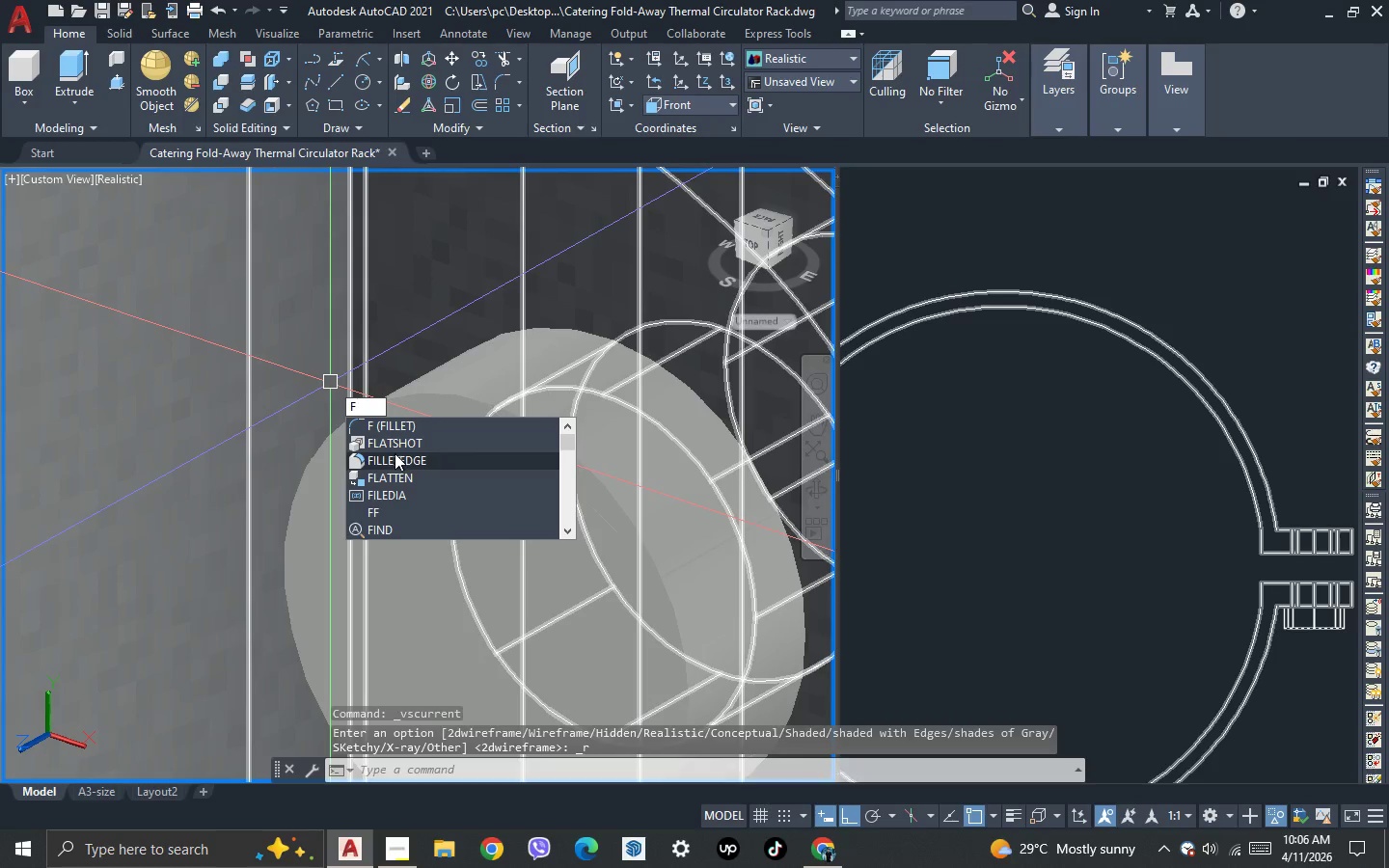 
left_click([395, 457])
 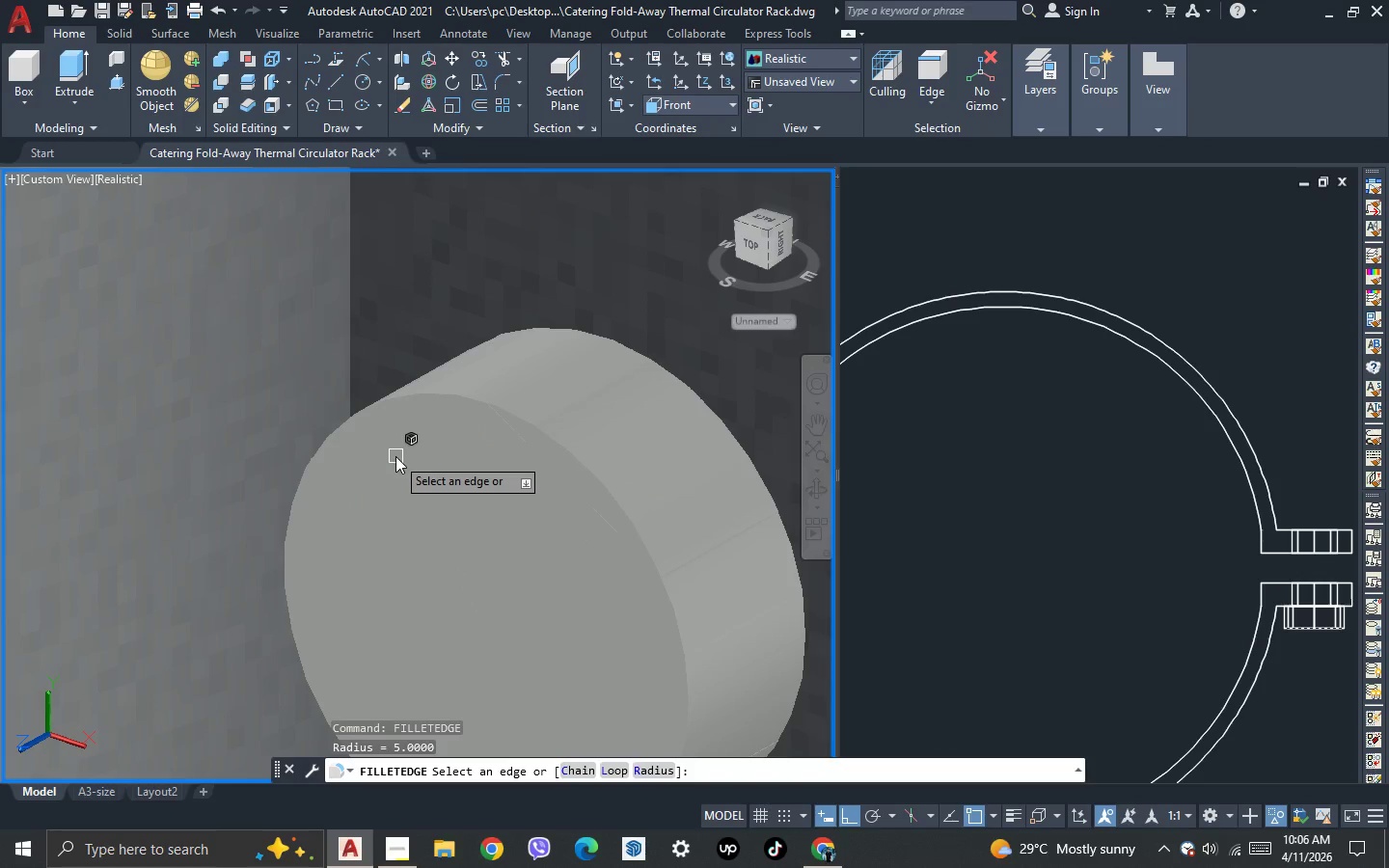 
key(R)
 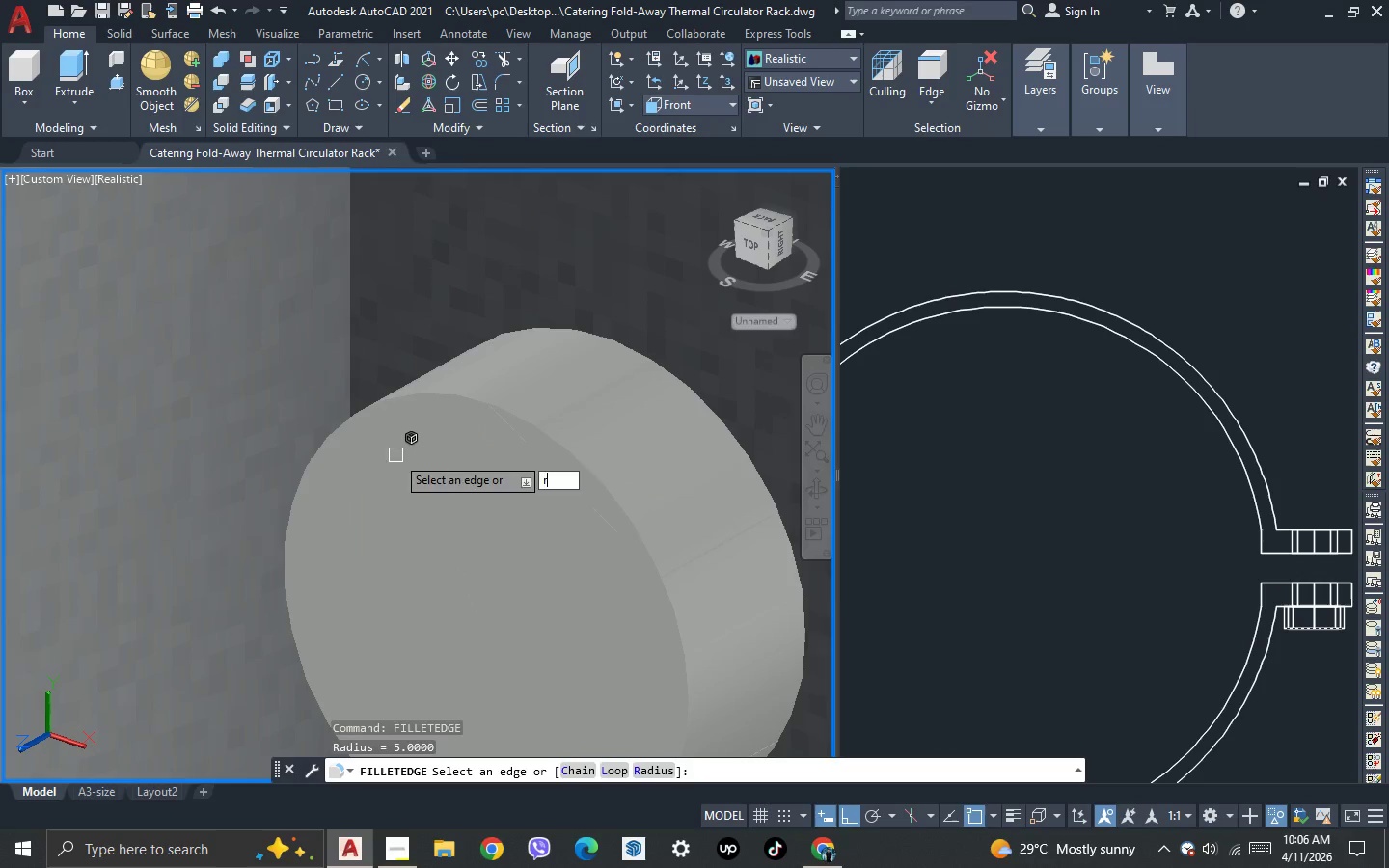 
key(Space)
 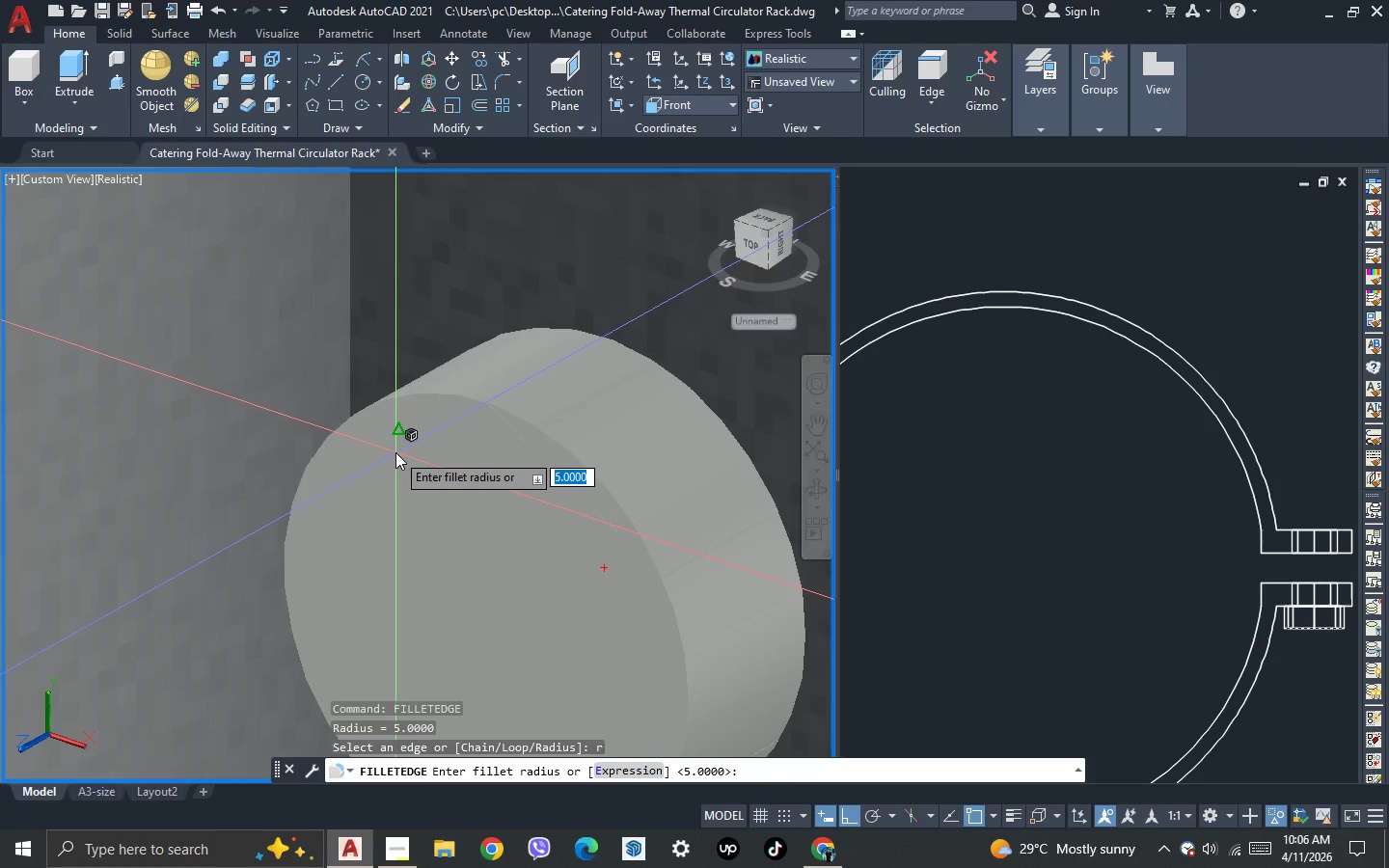 
key(1)
 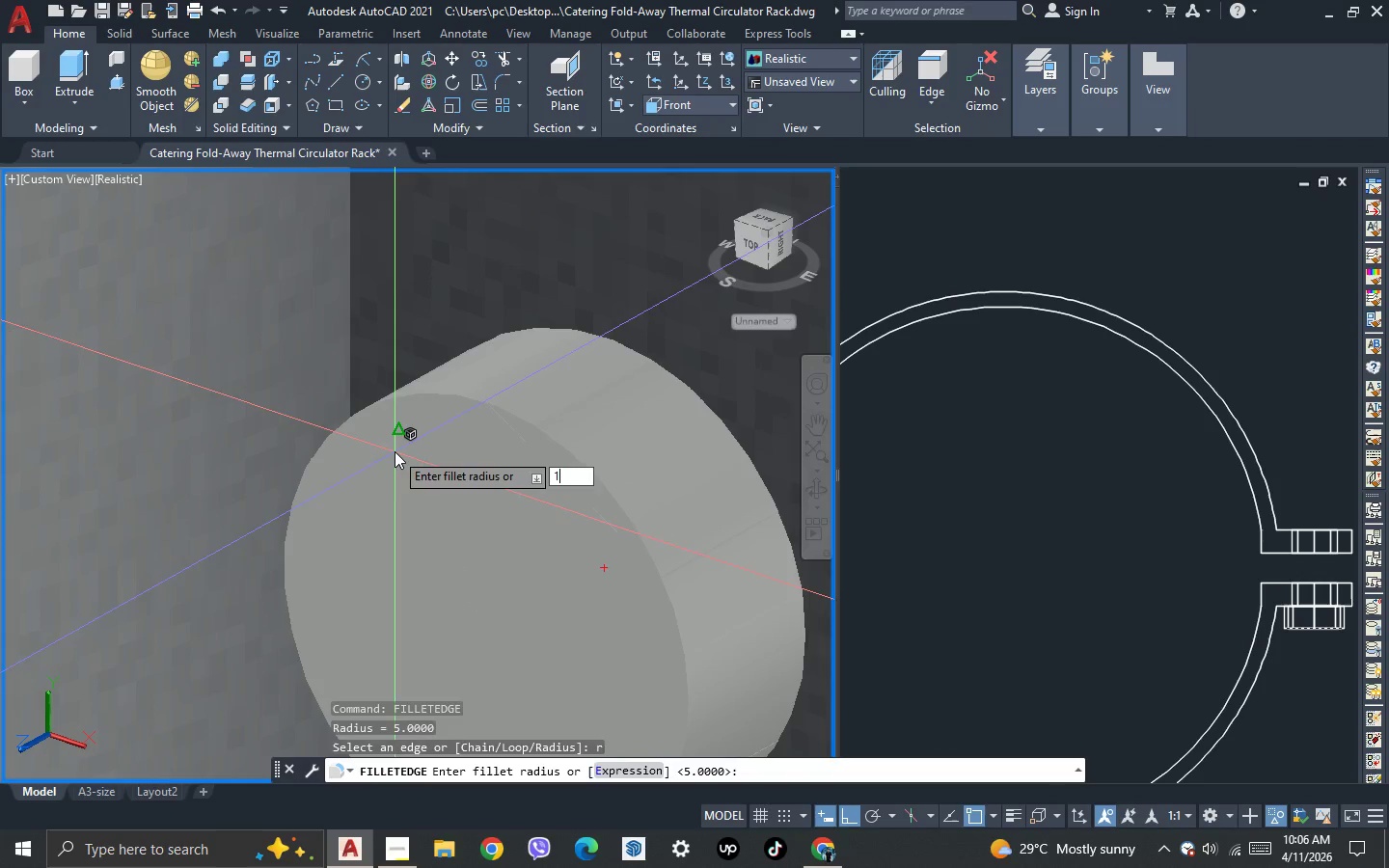 
key(Space)
 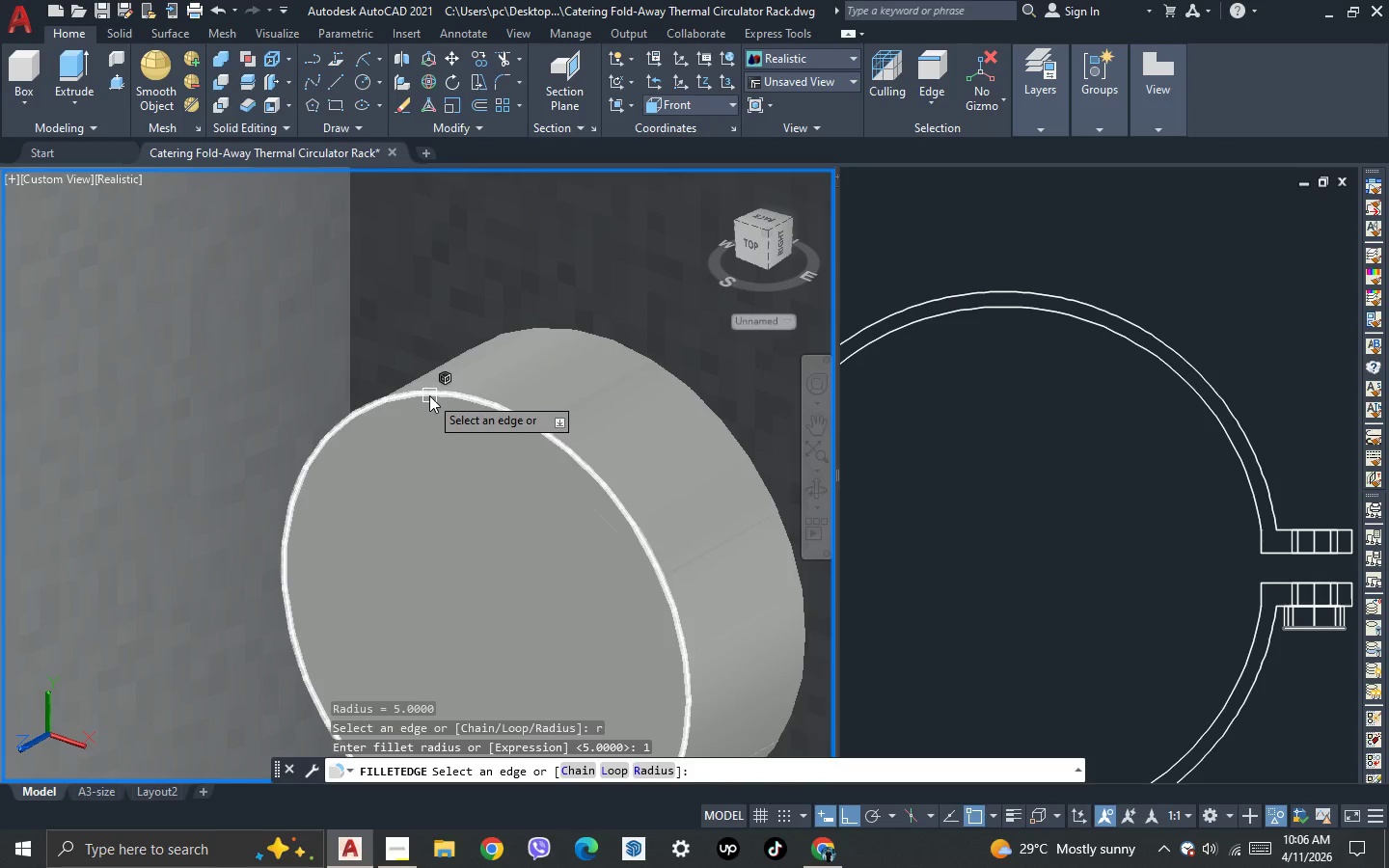 
left_click([429, 395])
 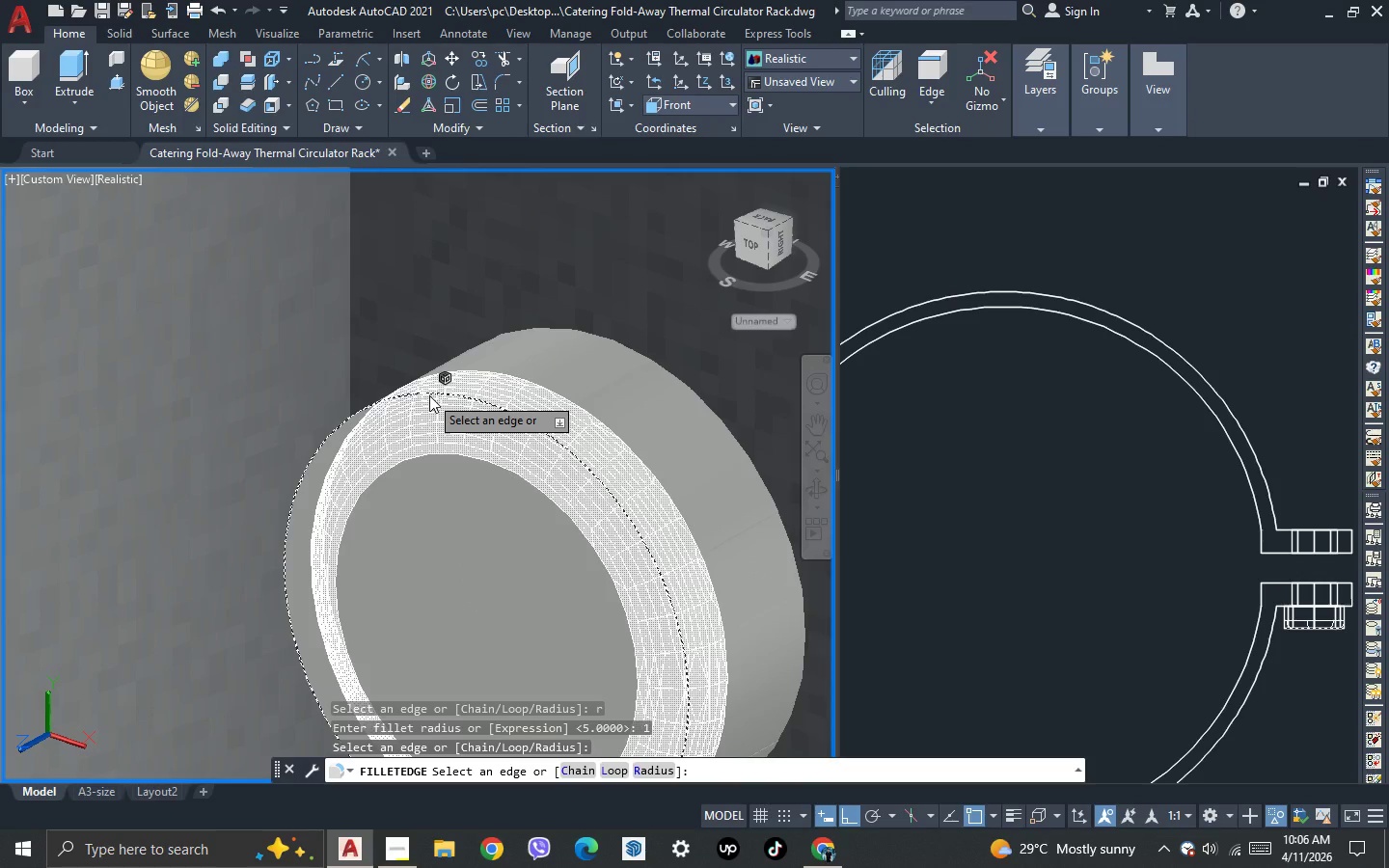 
key(Space)
 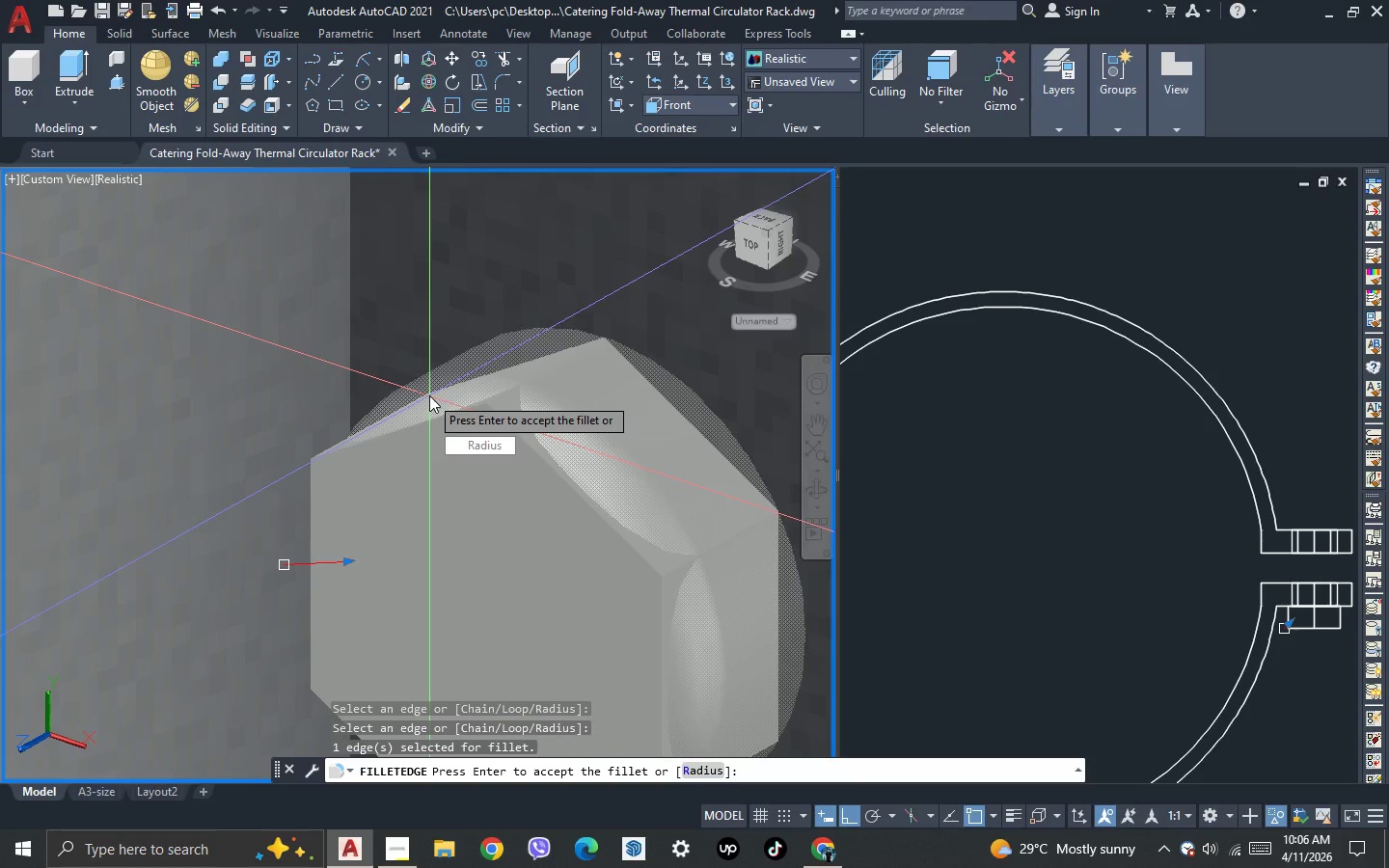 
key(Space)
 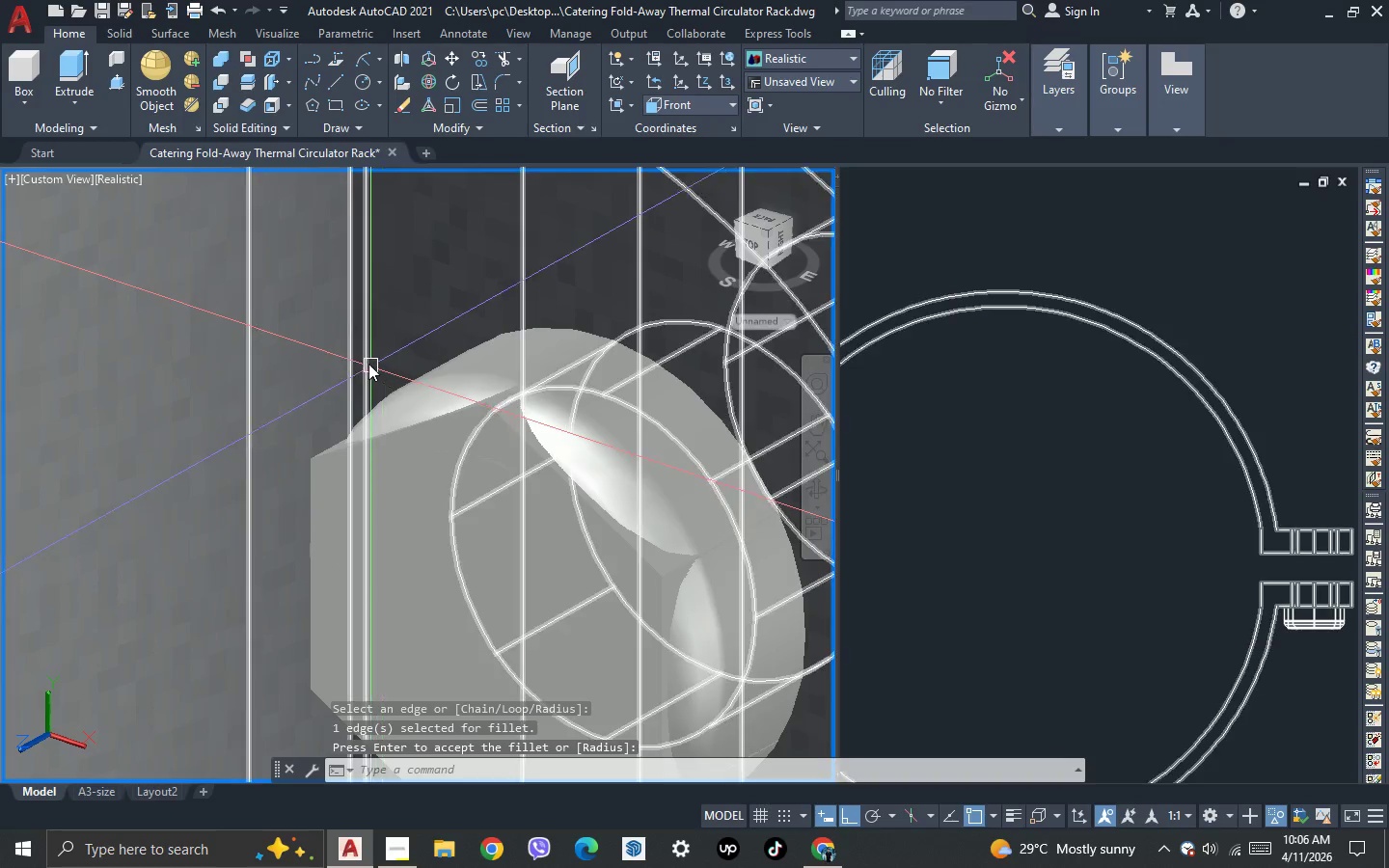 
scroll: coordinate [366, 361], scroll_direction: down, amount: 2.0
 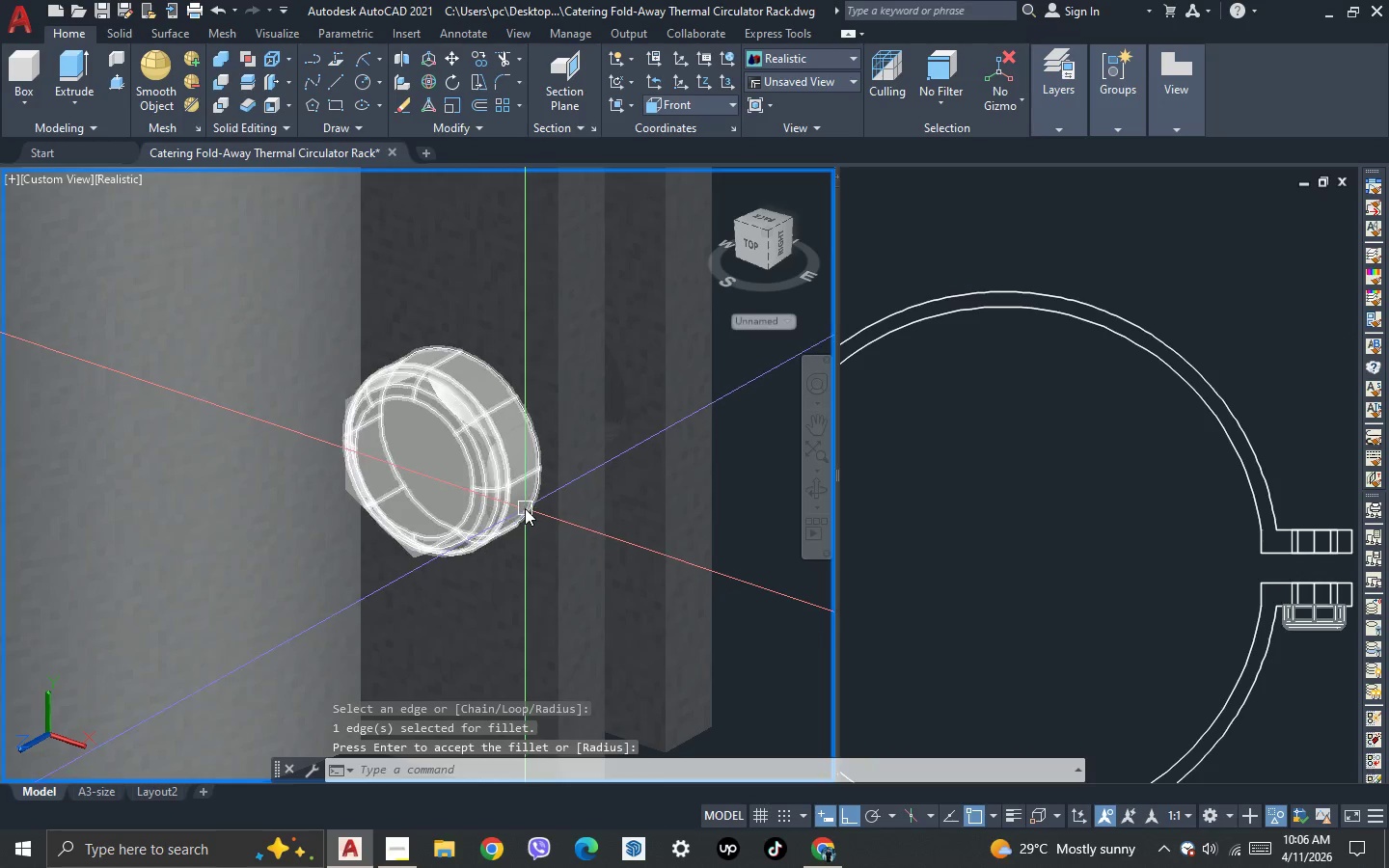 
scroll: coordinate [349, 353], scroll_direction: up, amount: 2.0
 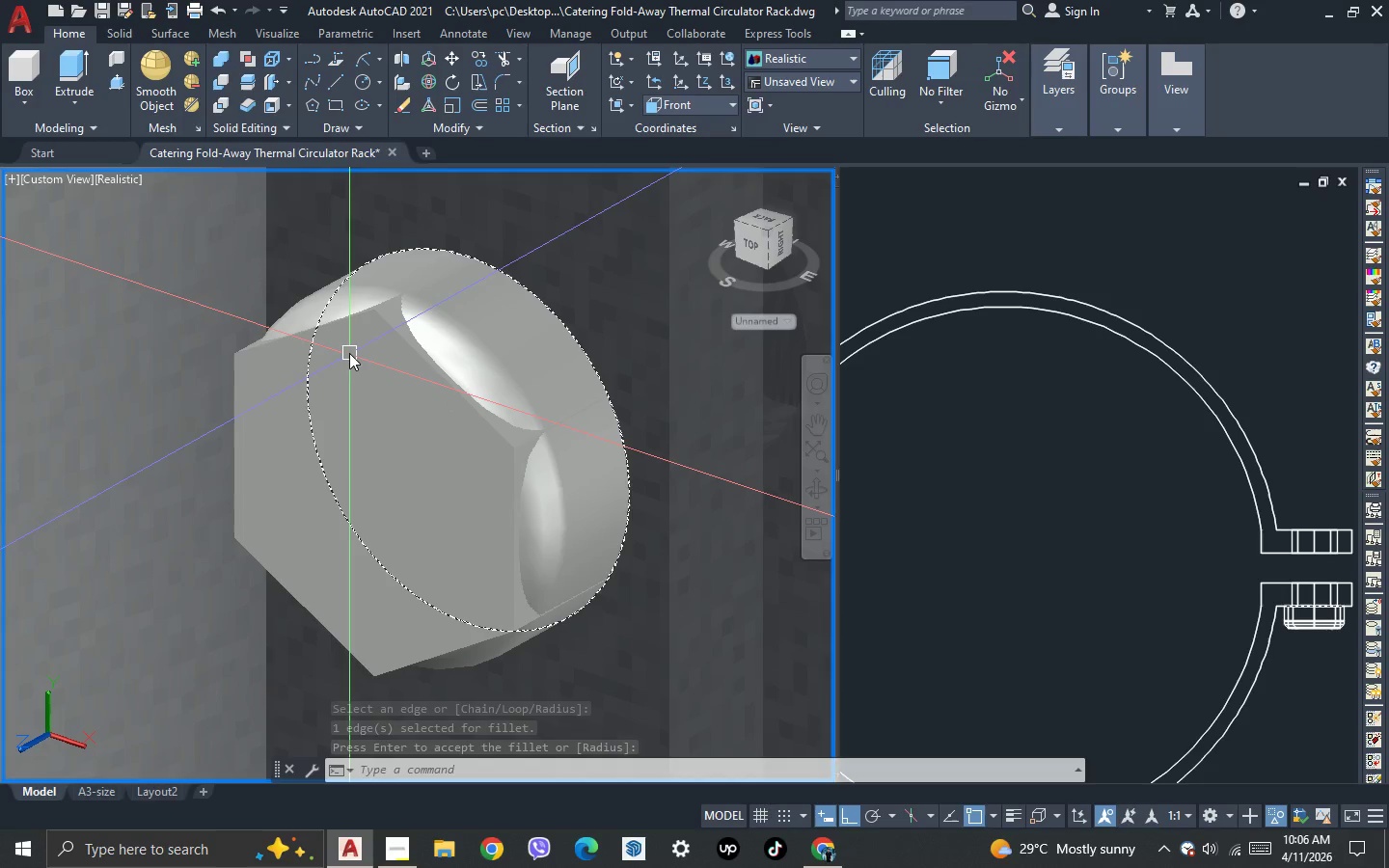 
key(Control+Z)
 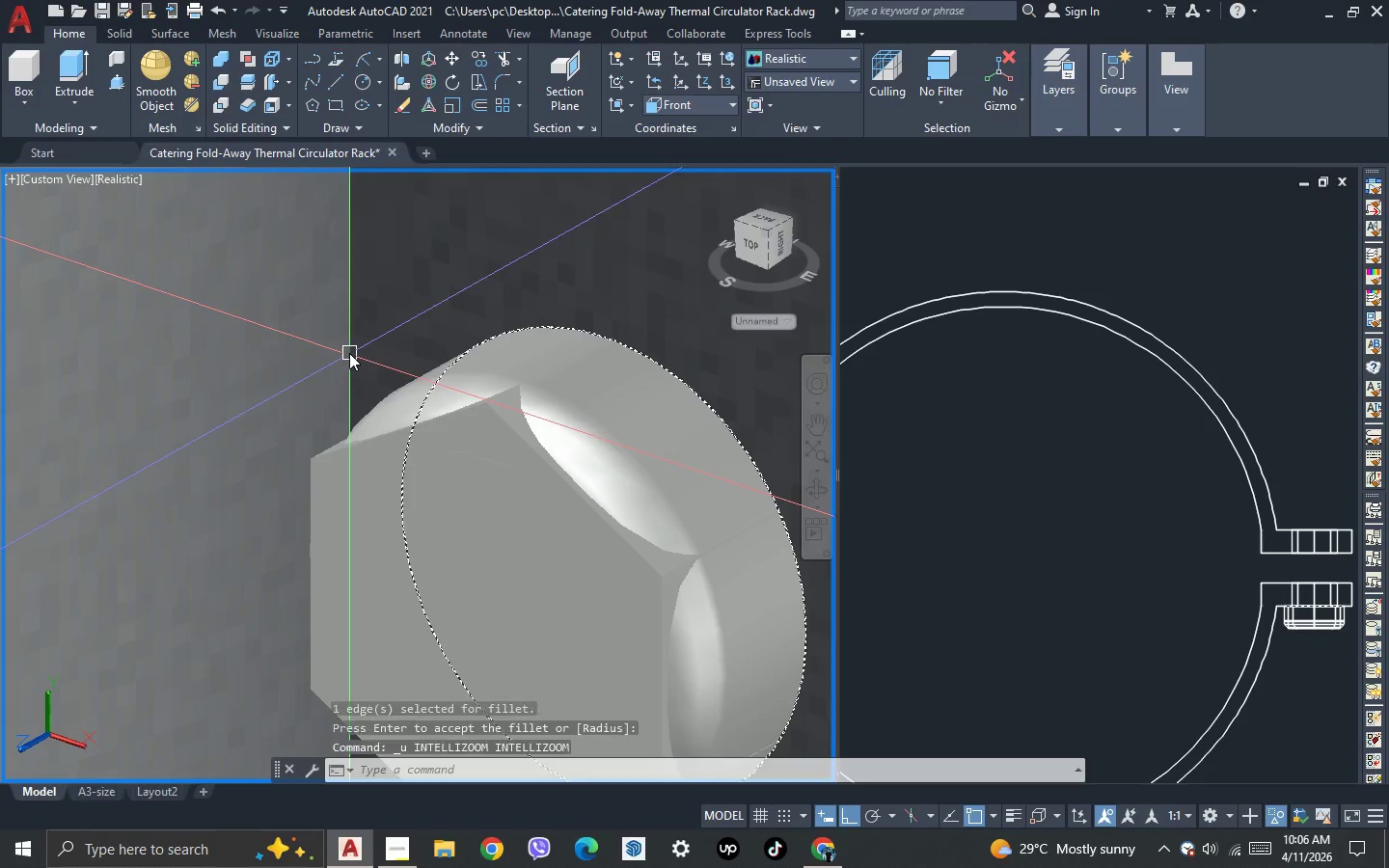 
key(Control+Z)
 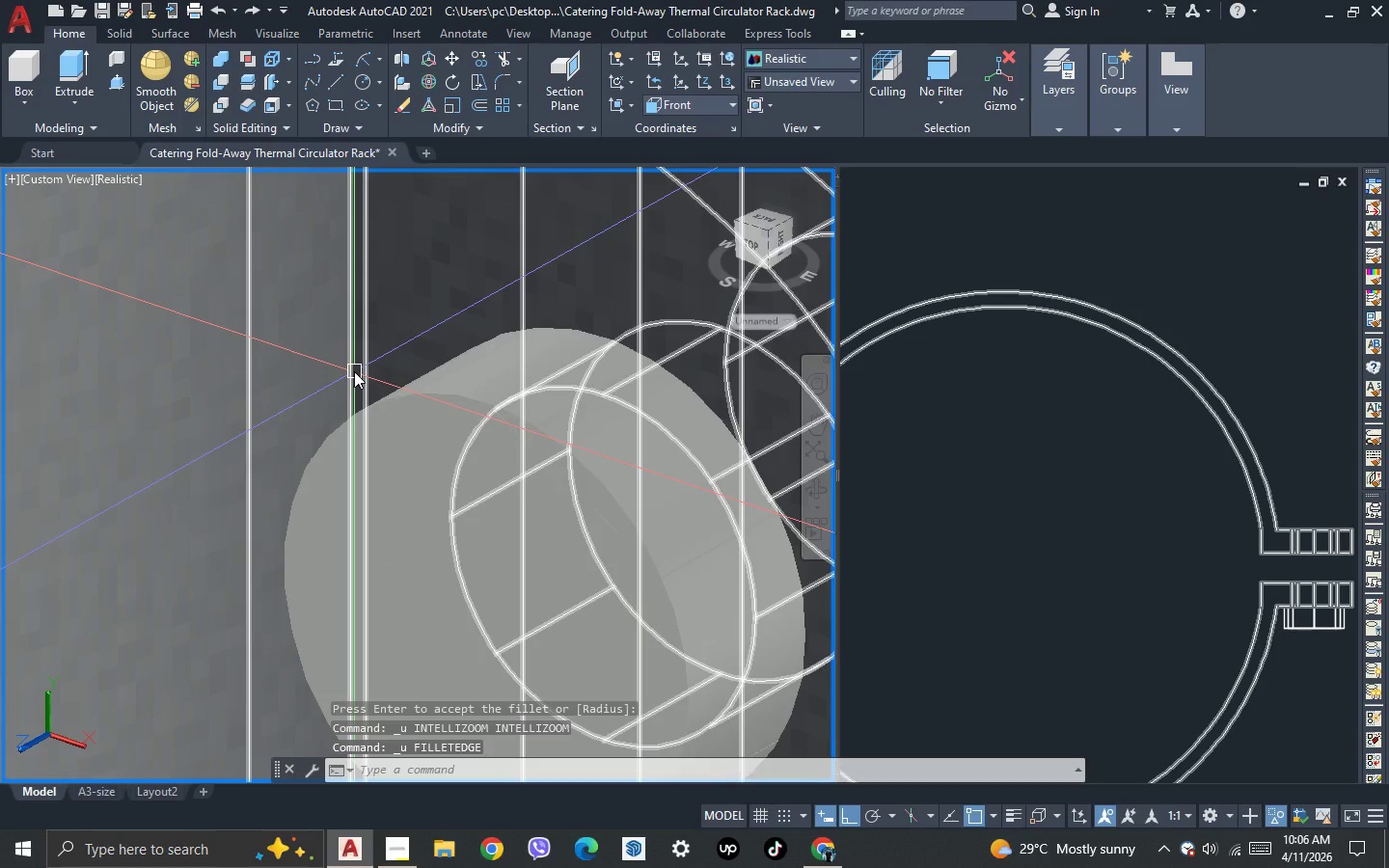 
key(F)
 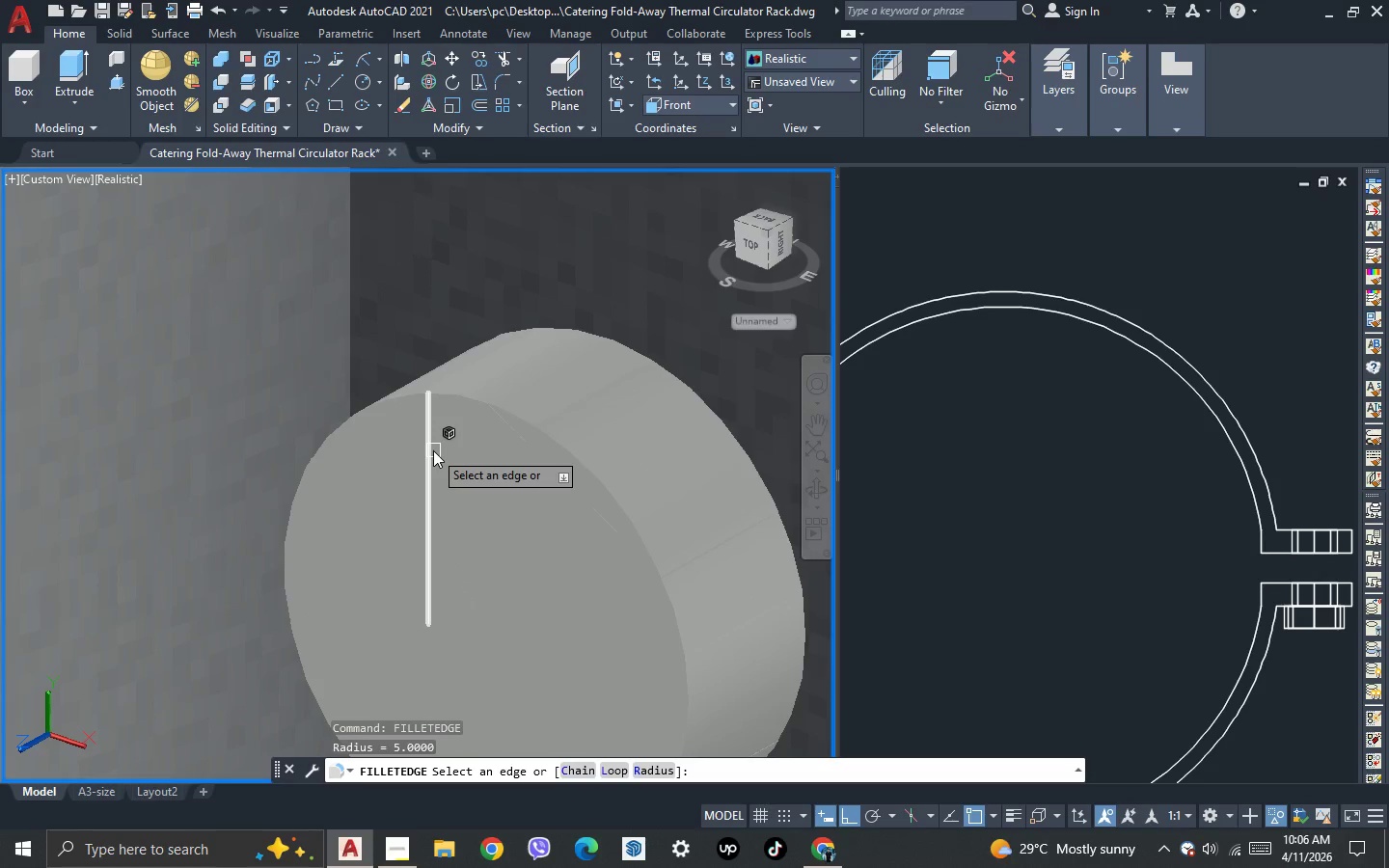 
key(R)
 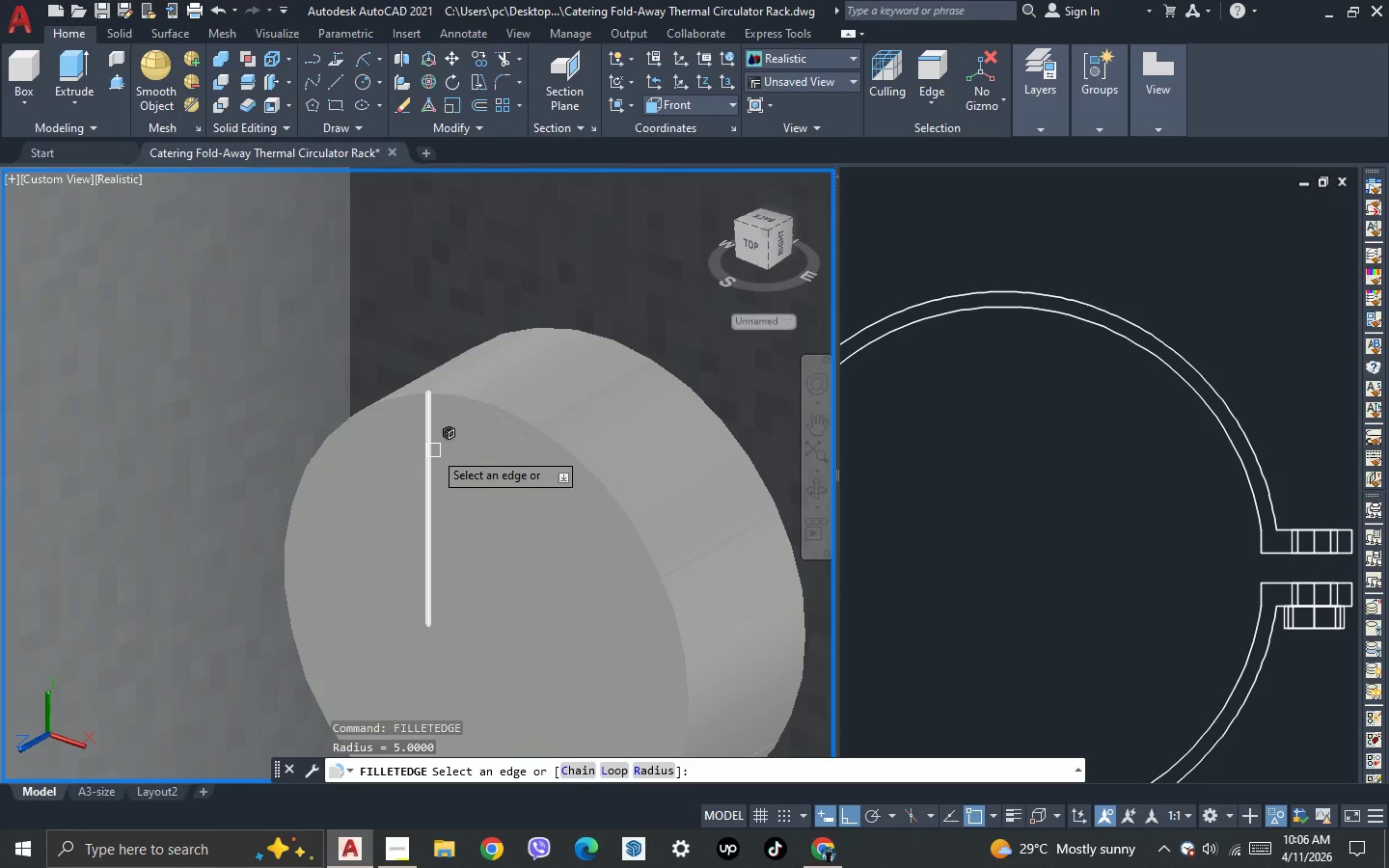 
key(Space)
 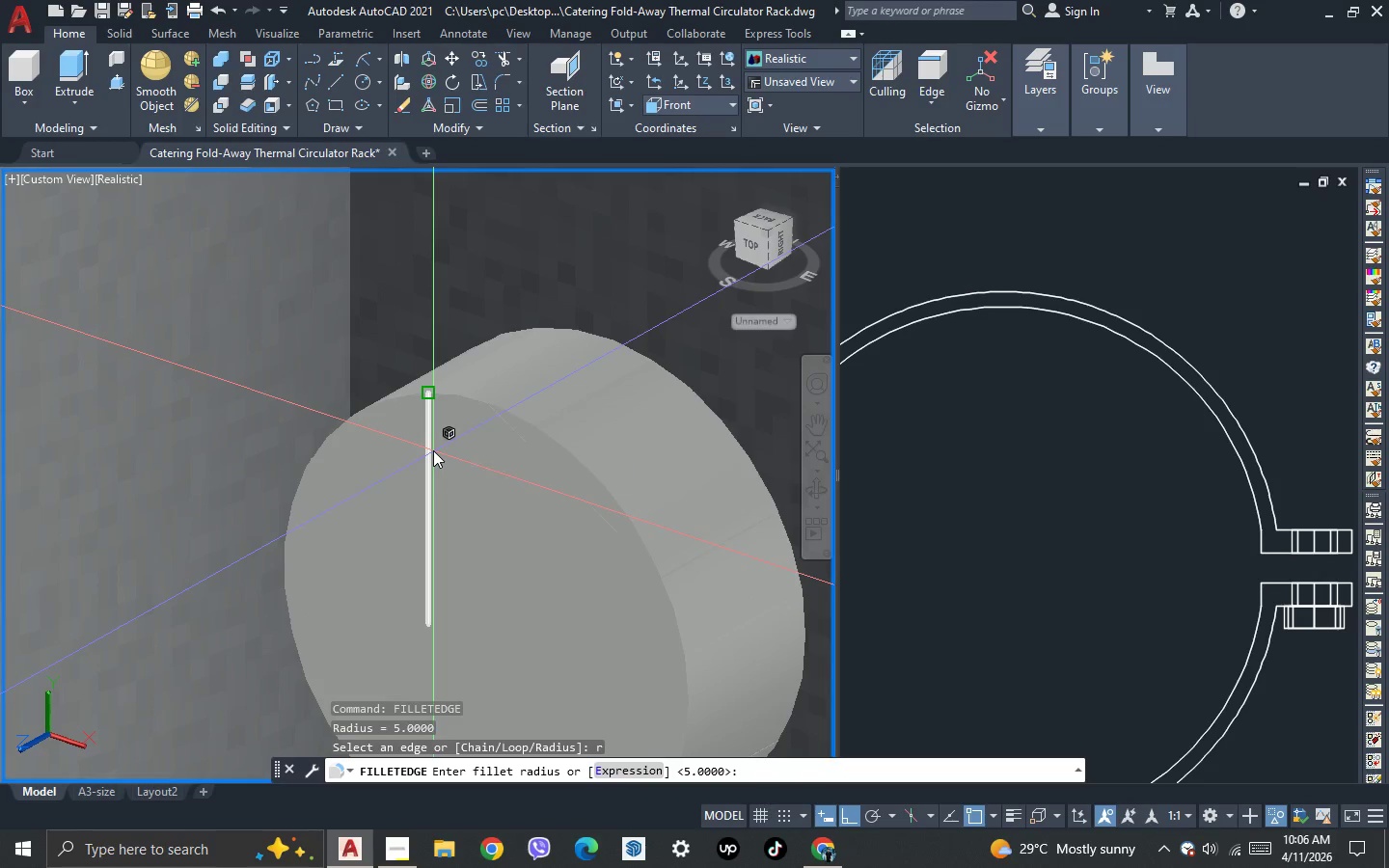 
key(Period)
 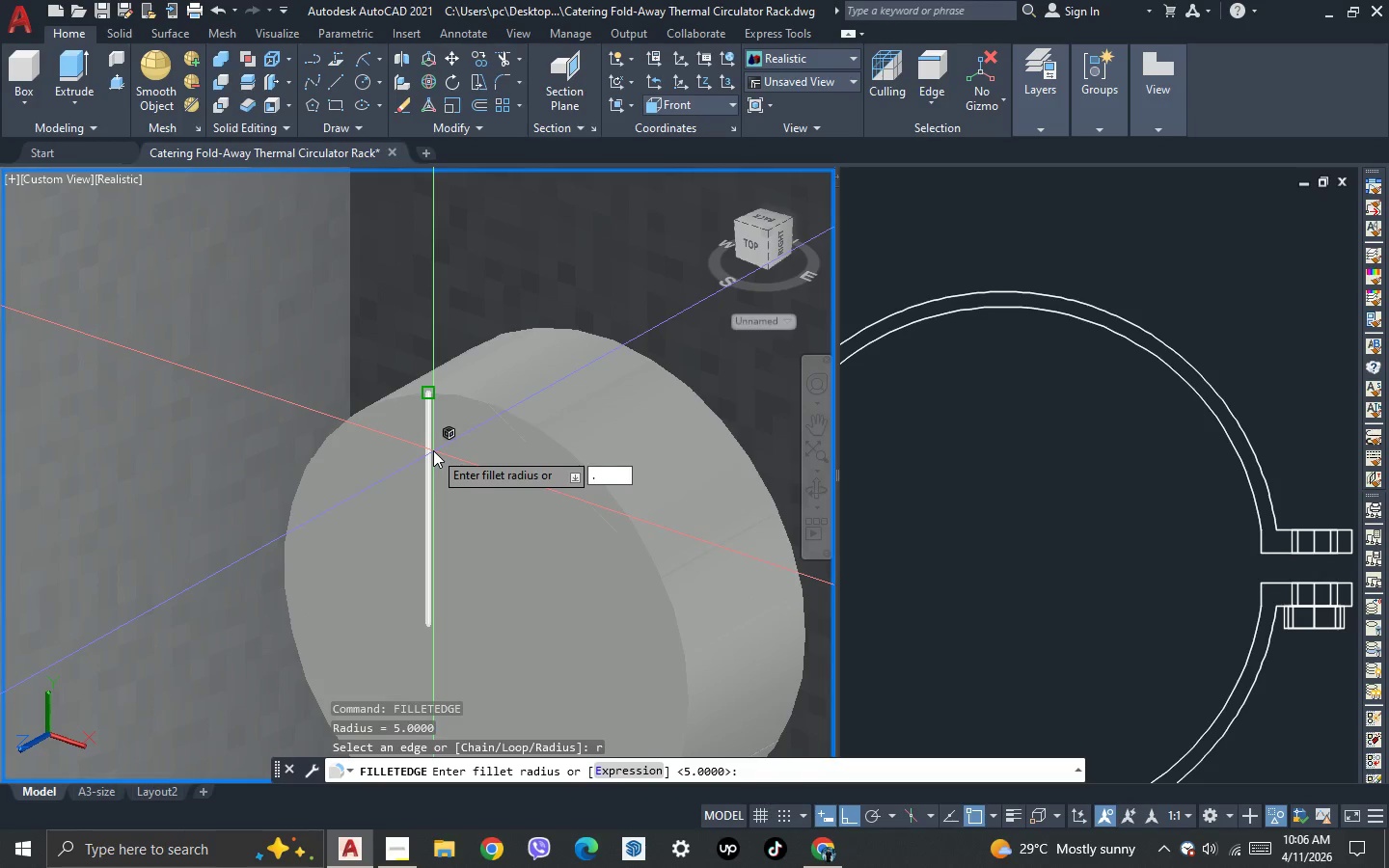 
key(8)
 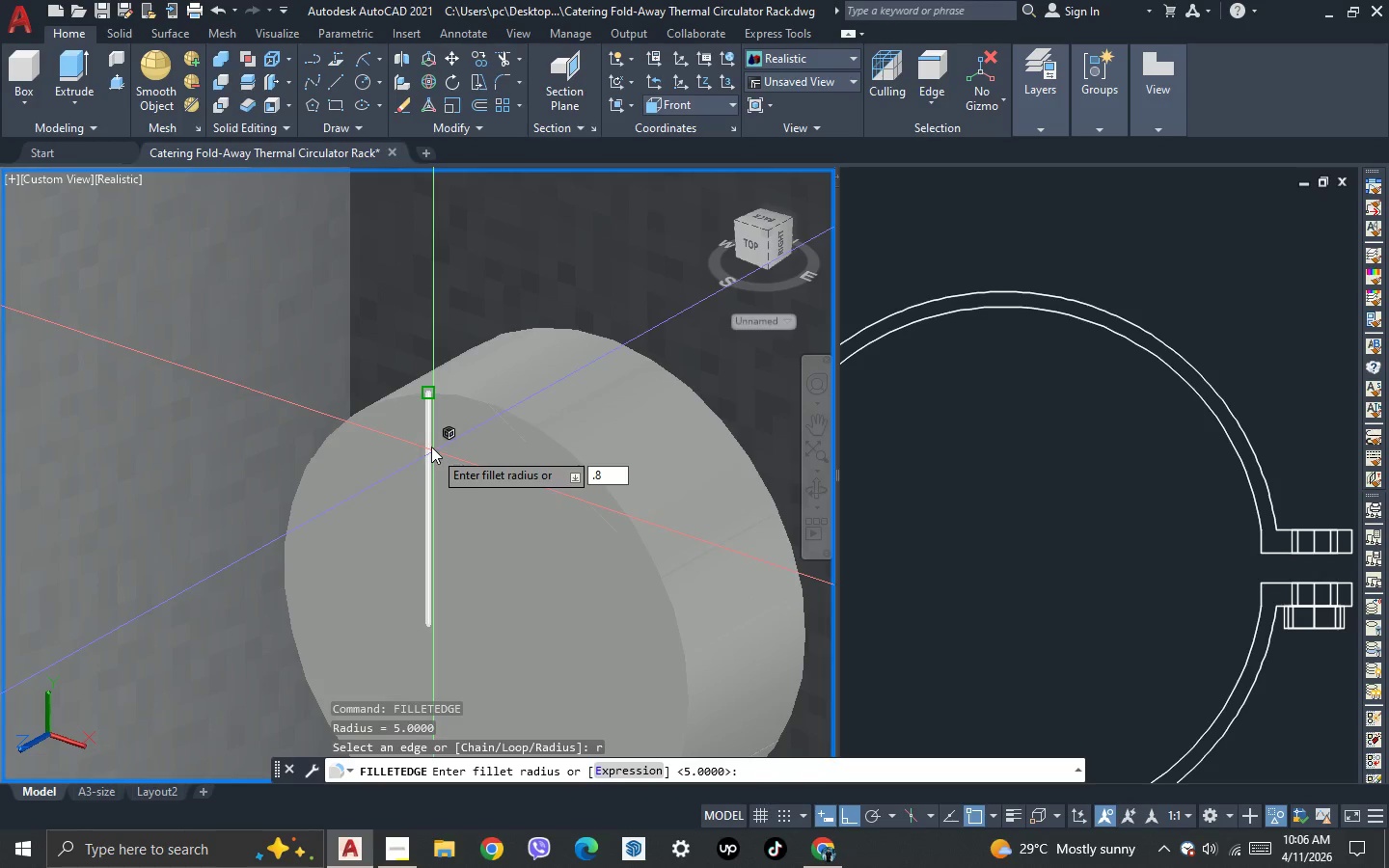 
key(Space)
 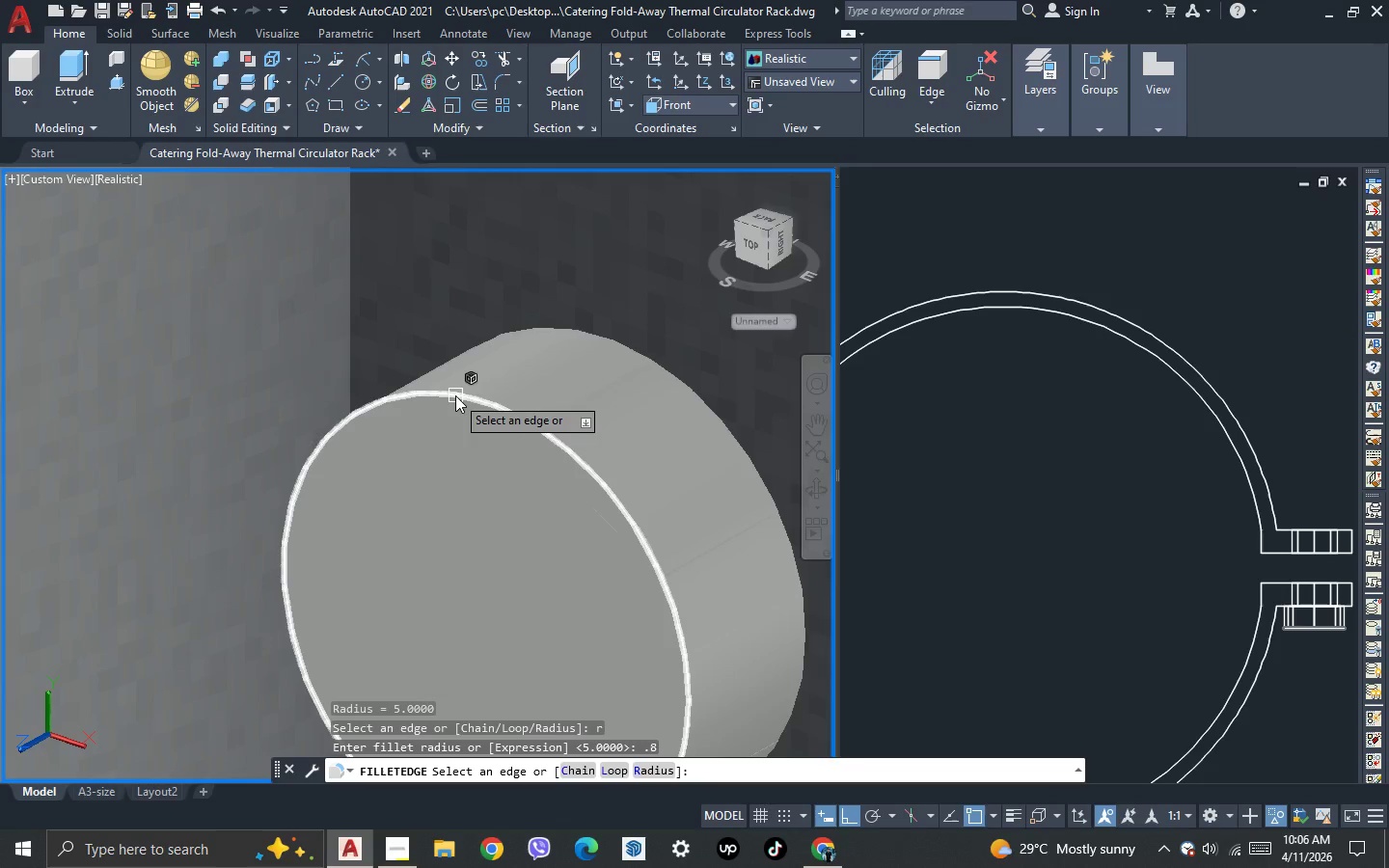 
left_click([455, 395])
 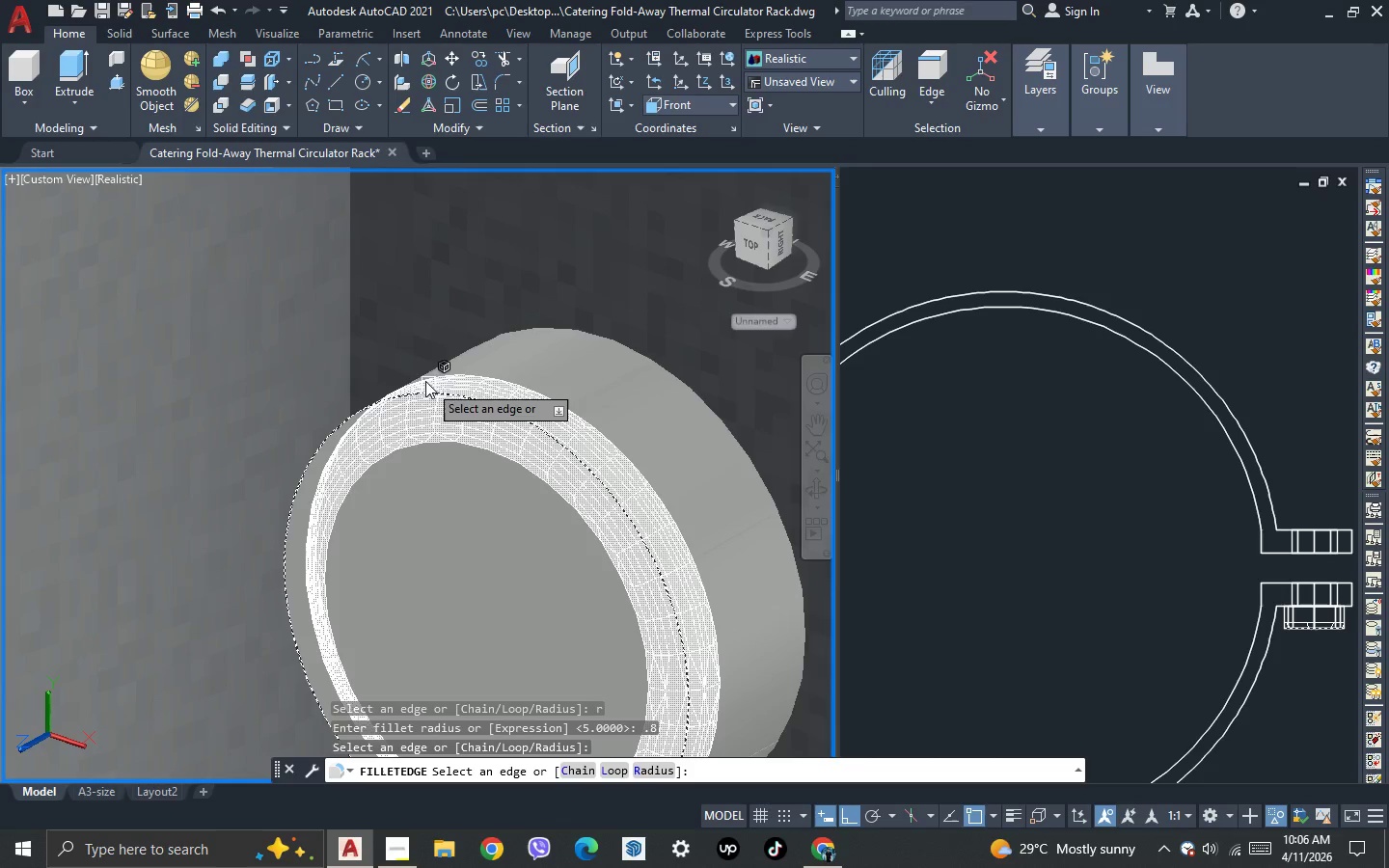 
key(Space)
 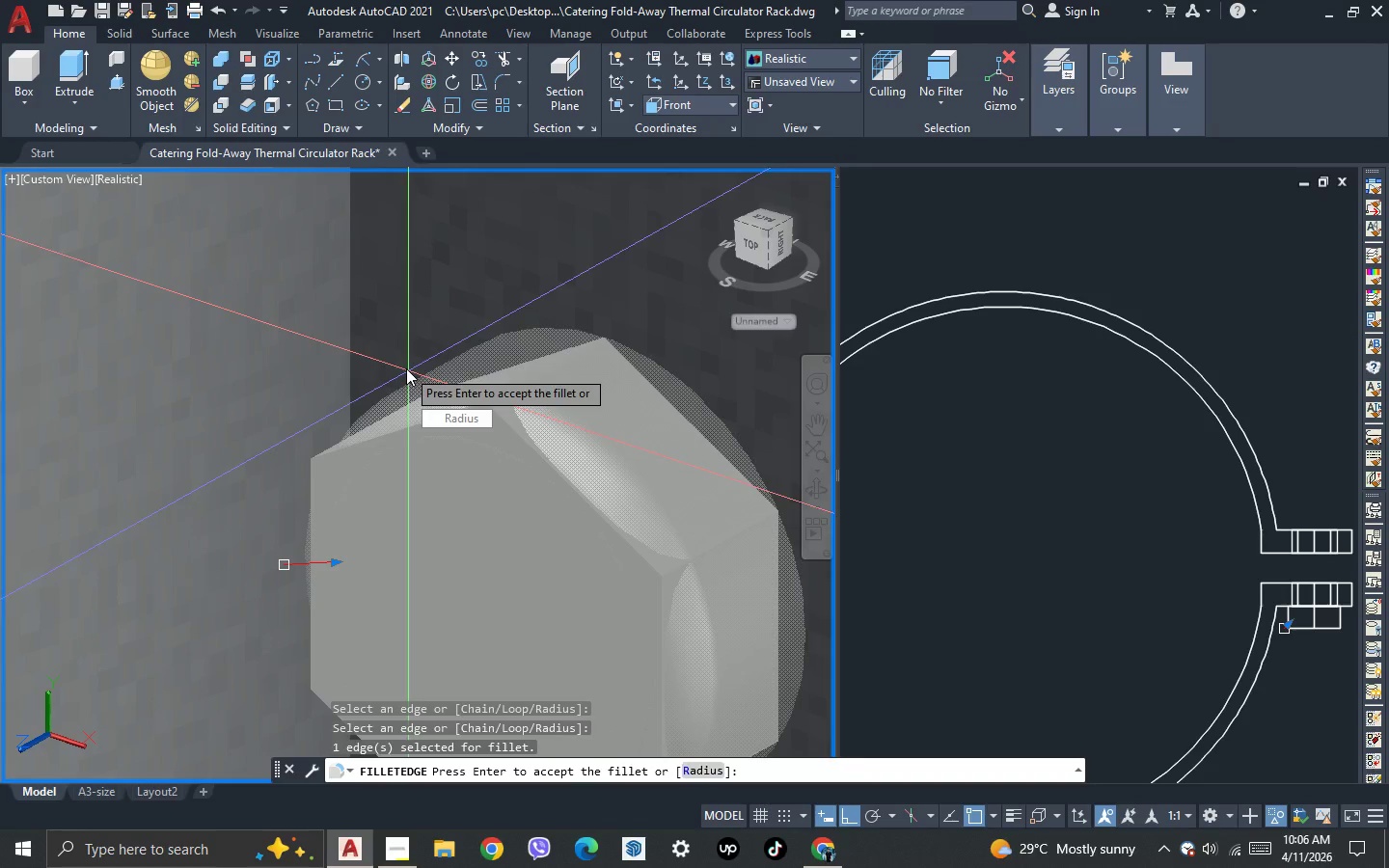 
key(Space)
 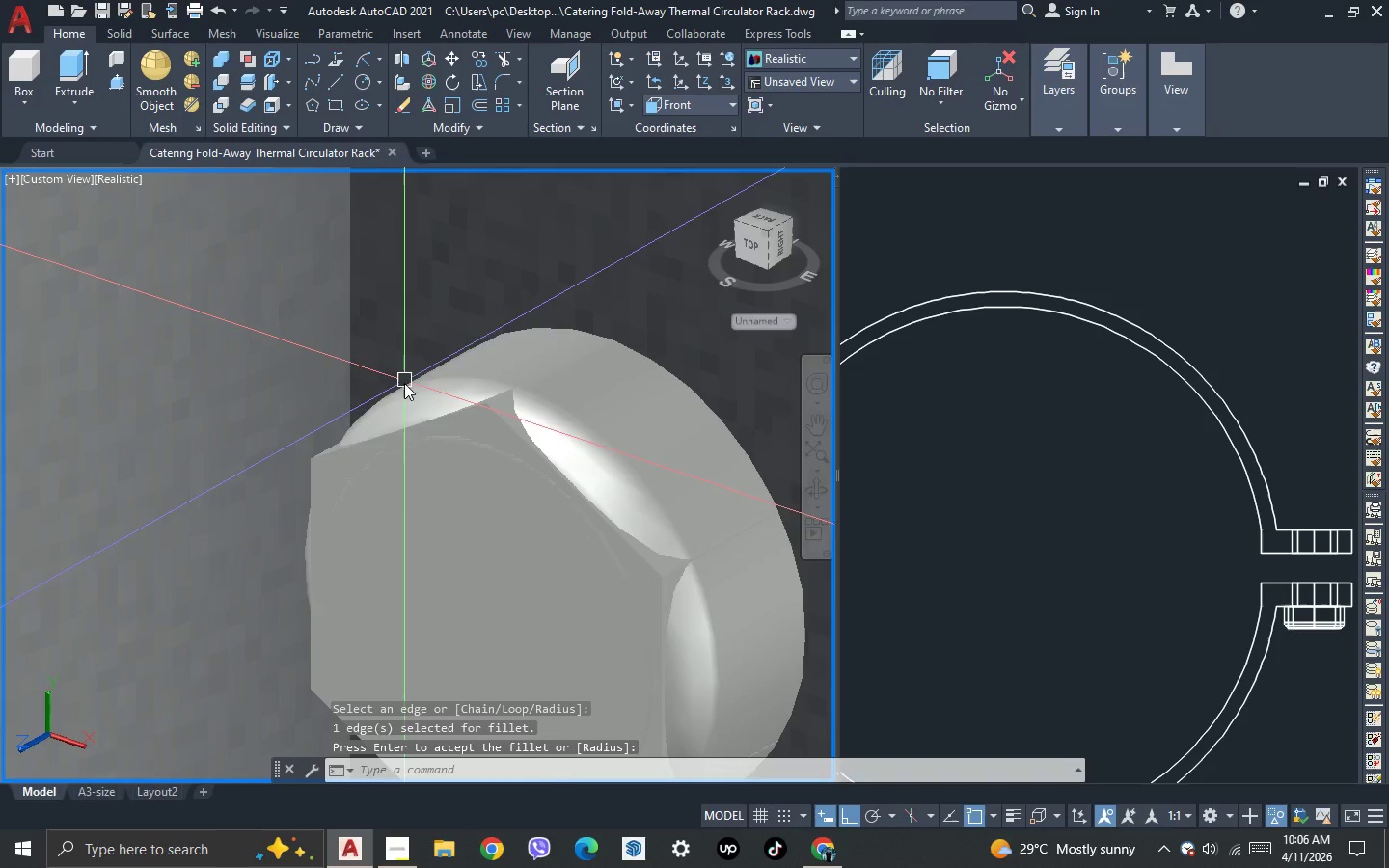 
scroll: coordinate [406, 395], scroll_direction: down, amount: 1.0
 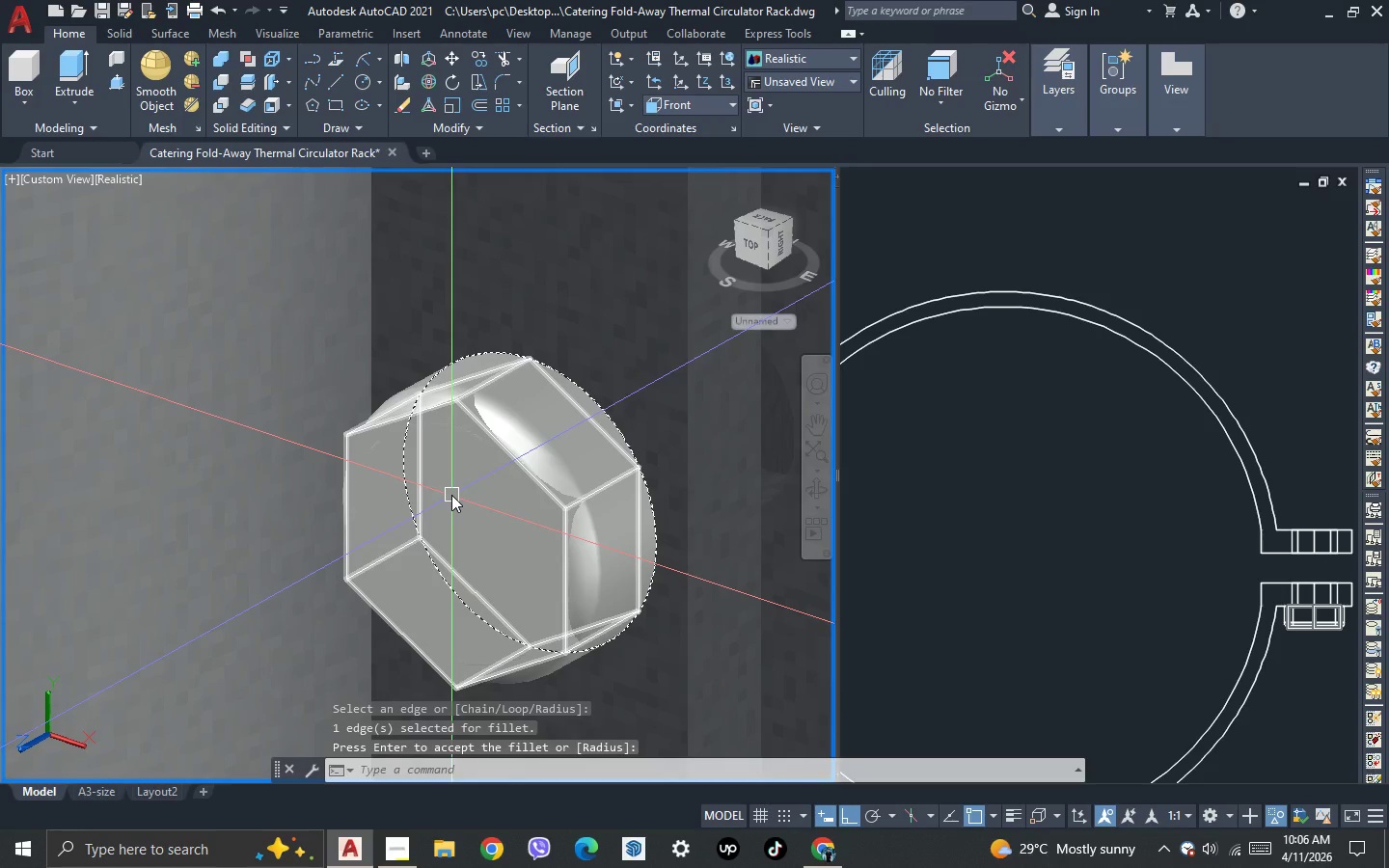 
type(u)
key(Escape)
key(Escape)
type(in)
 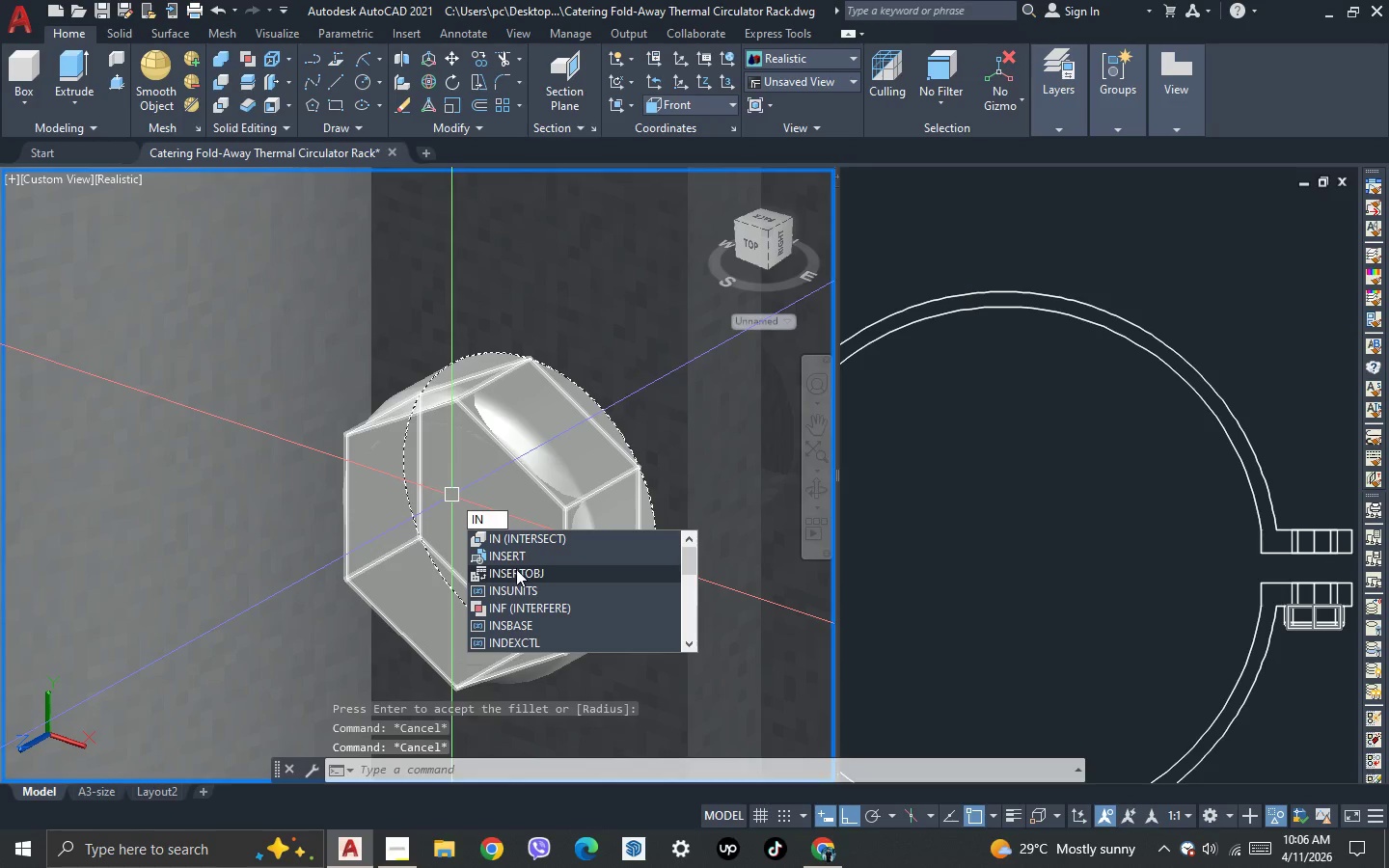 
left_click([535, 535])
 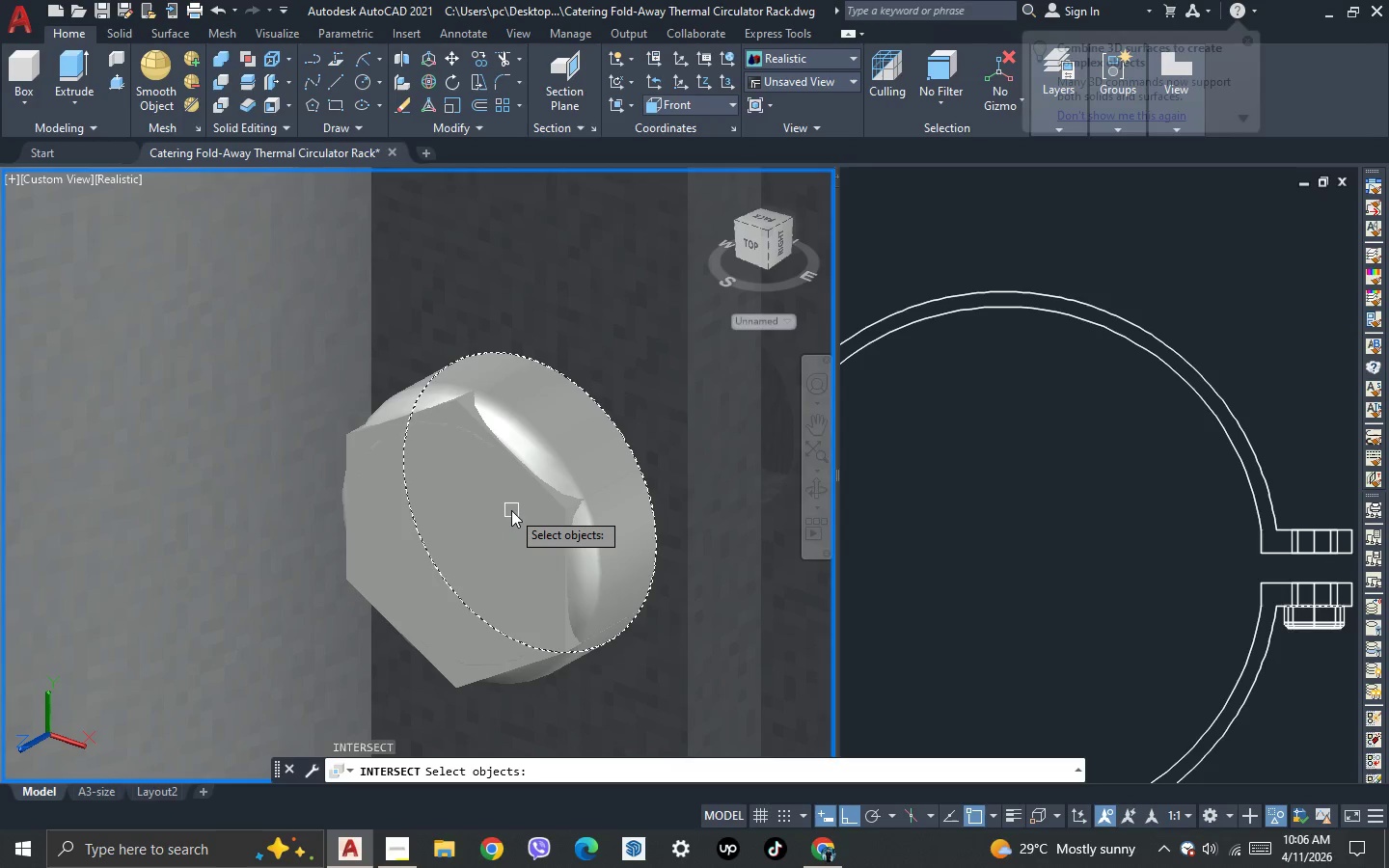 
left_click([511, 509])
 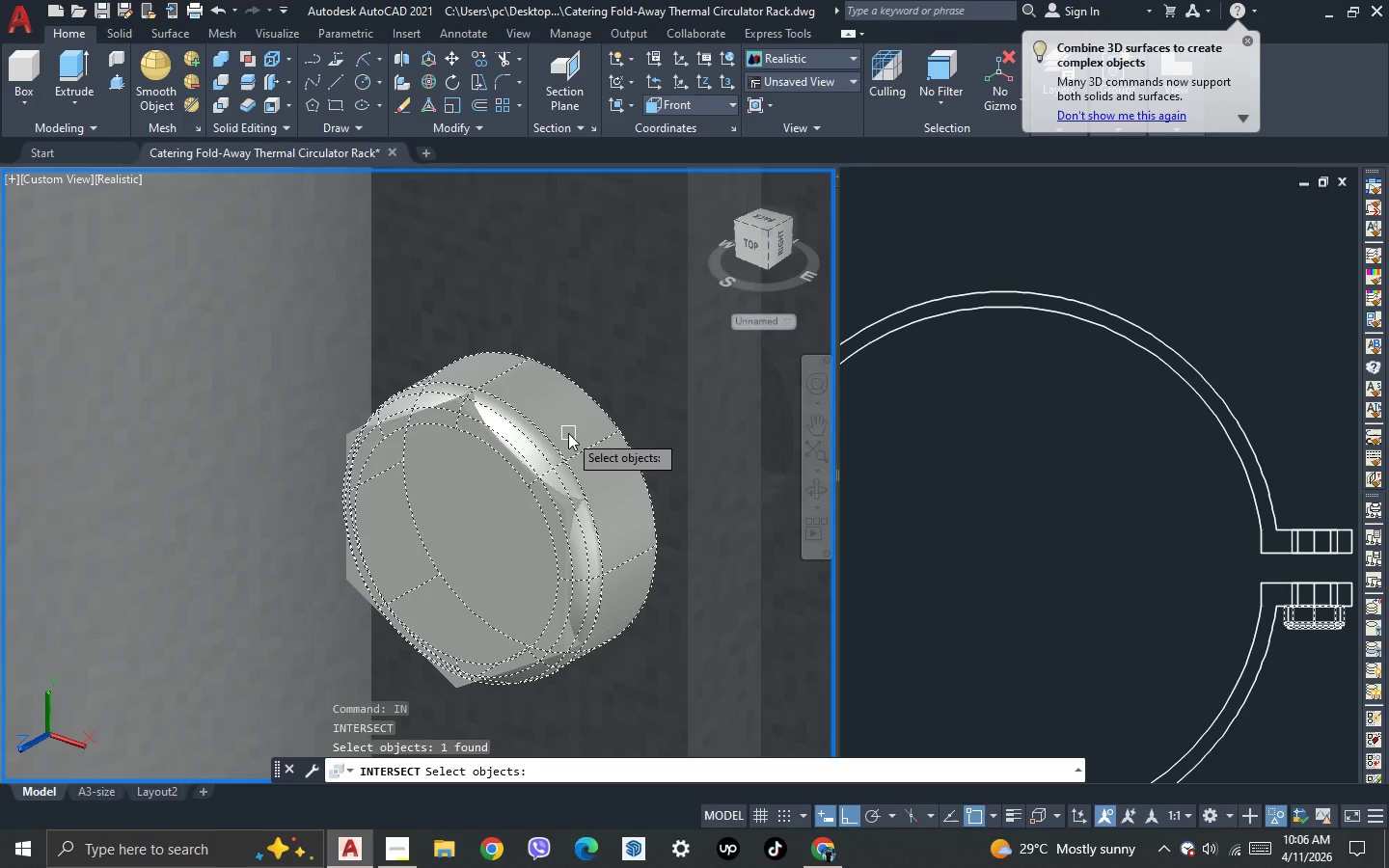 
left_click([568, 433])
 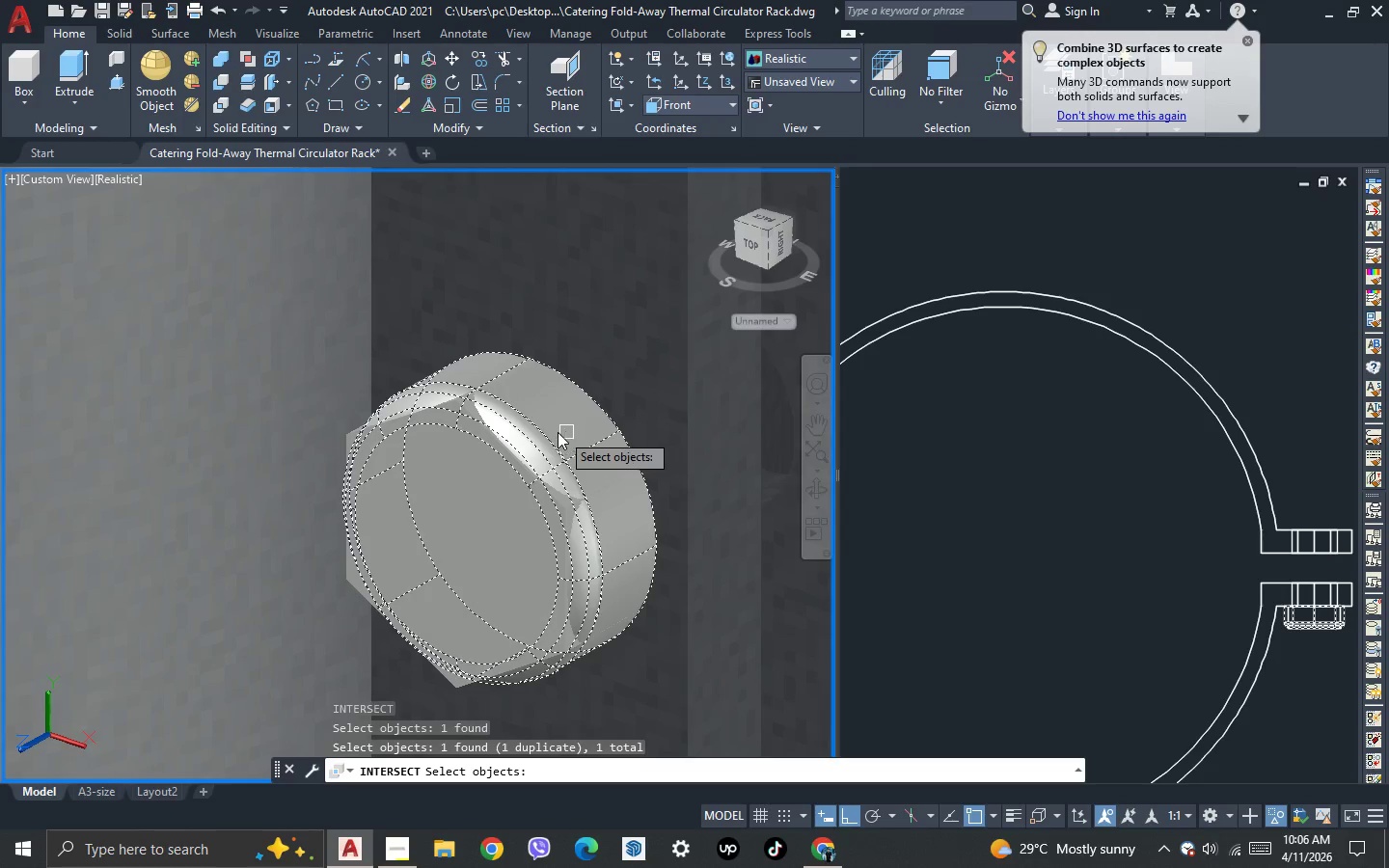 
key(Escape)
 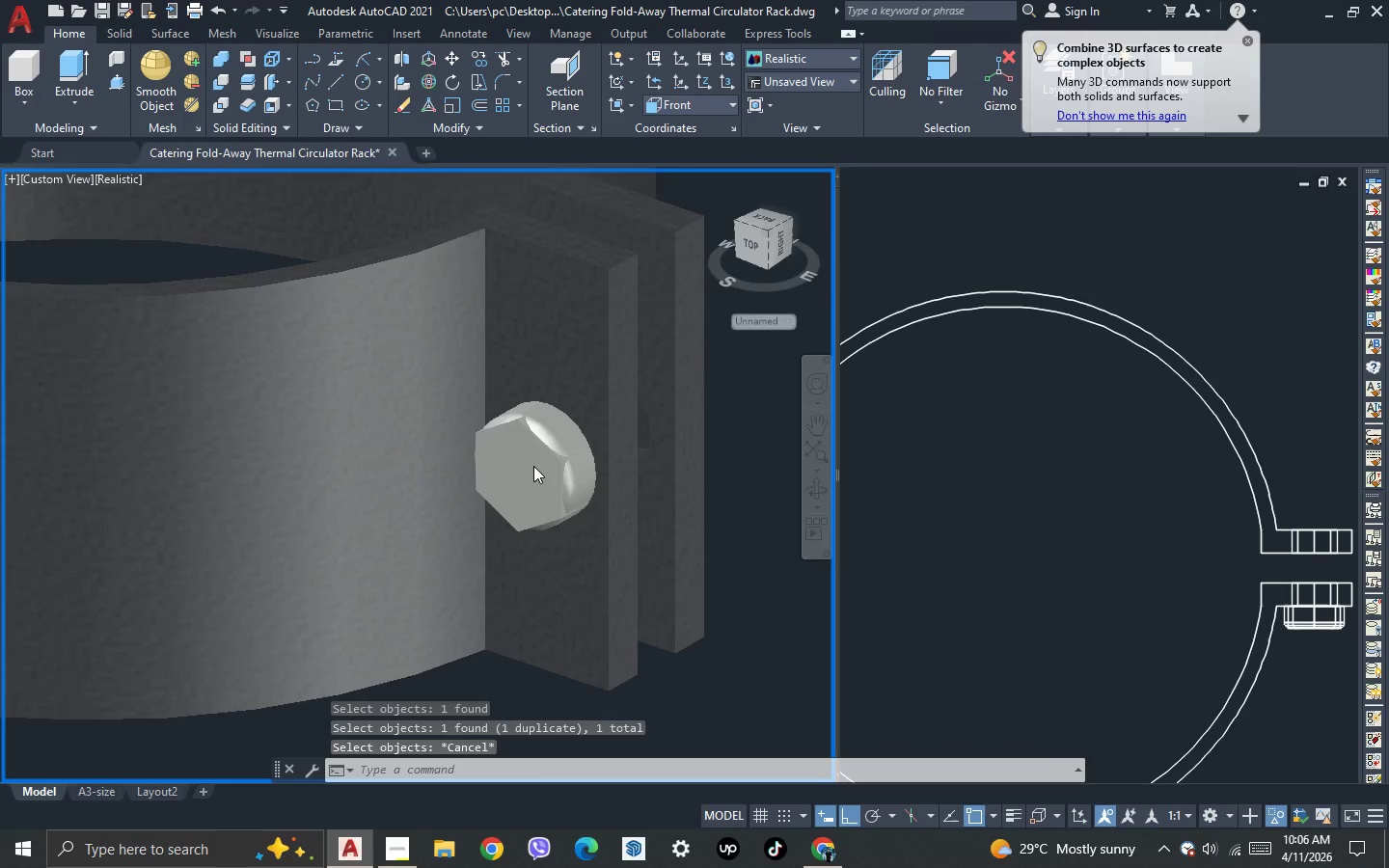 
scroll: coordinate [533, 466], scroll_direction: down, amount: 4.0
 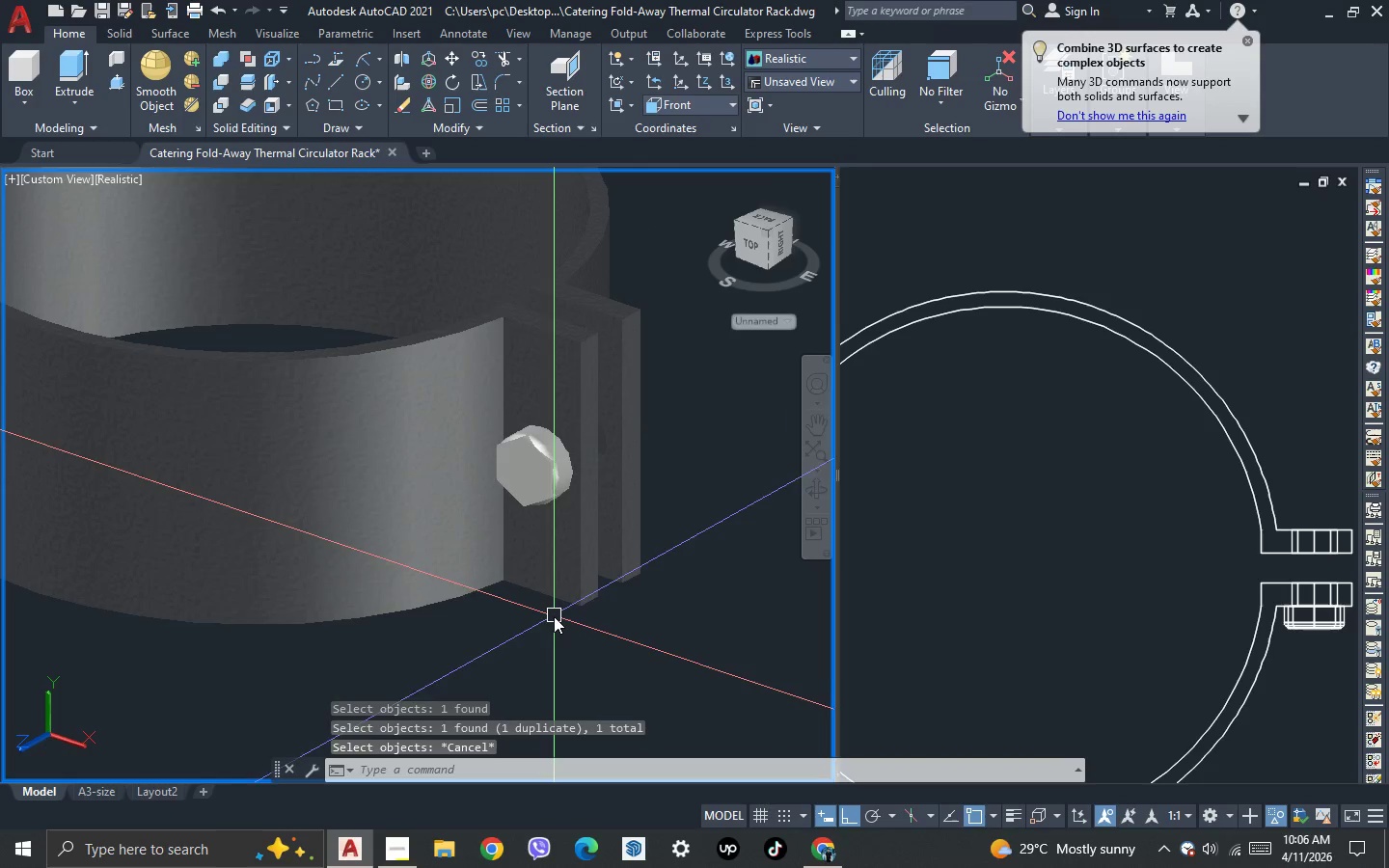 
key(Space)
 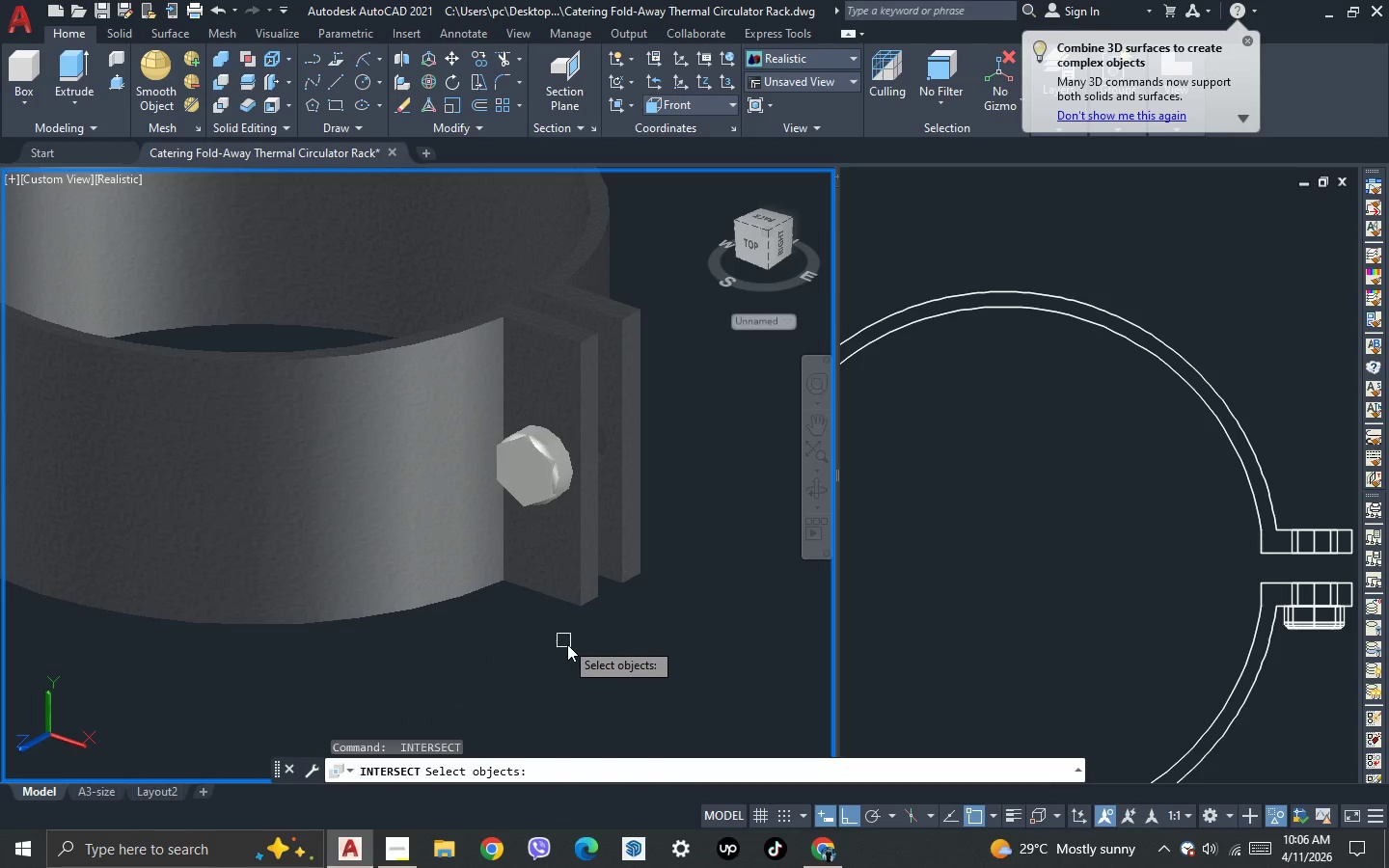 
left_click_drag(start_coordinate=[575, 648], to_coordinate=[566, 620])
 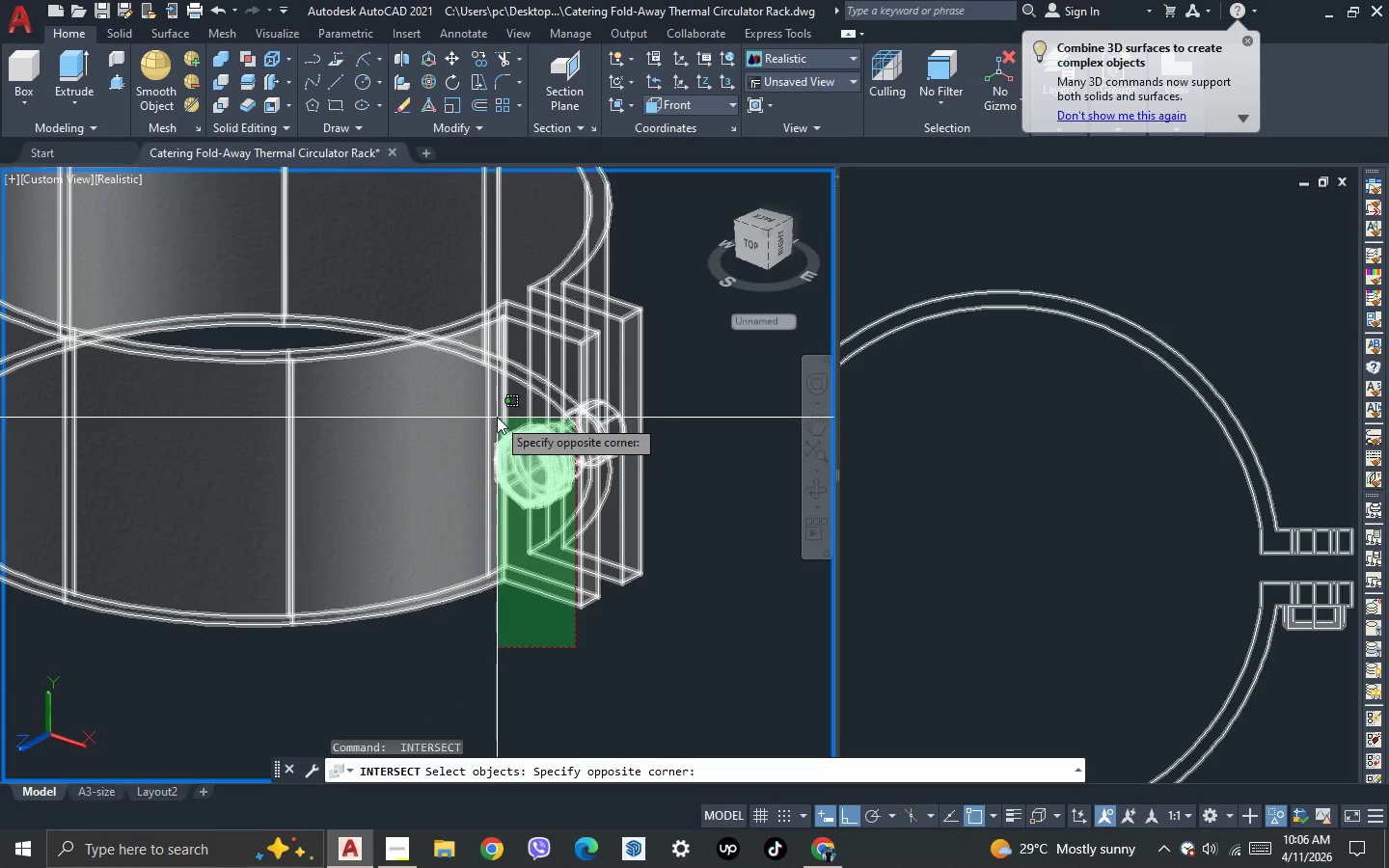 
double_click([496, 414])
 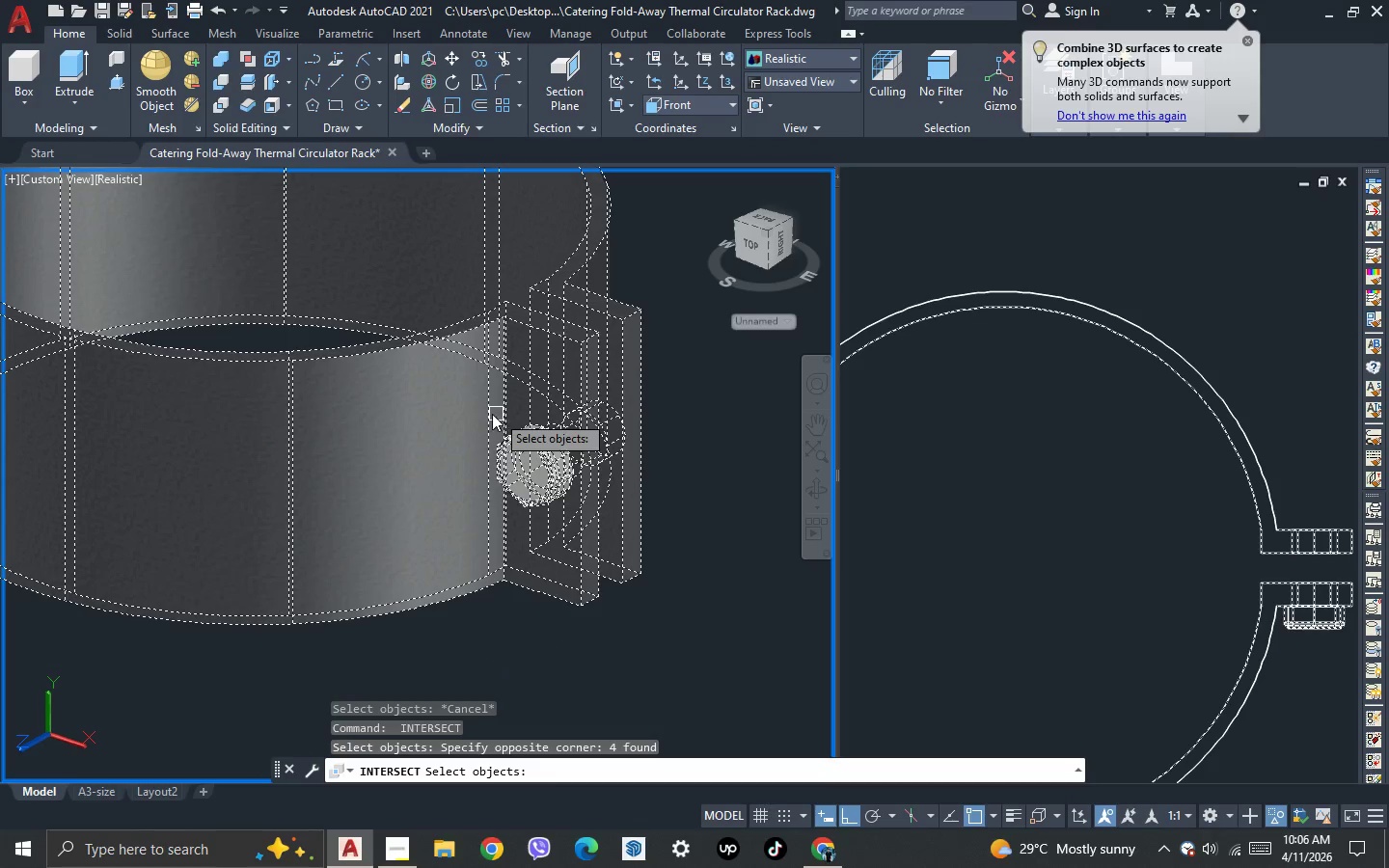 
hold_key(key=ShiftLeft, duration=0.47)
triple_click([399, 456])
 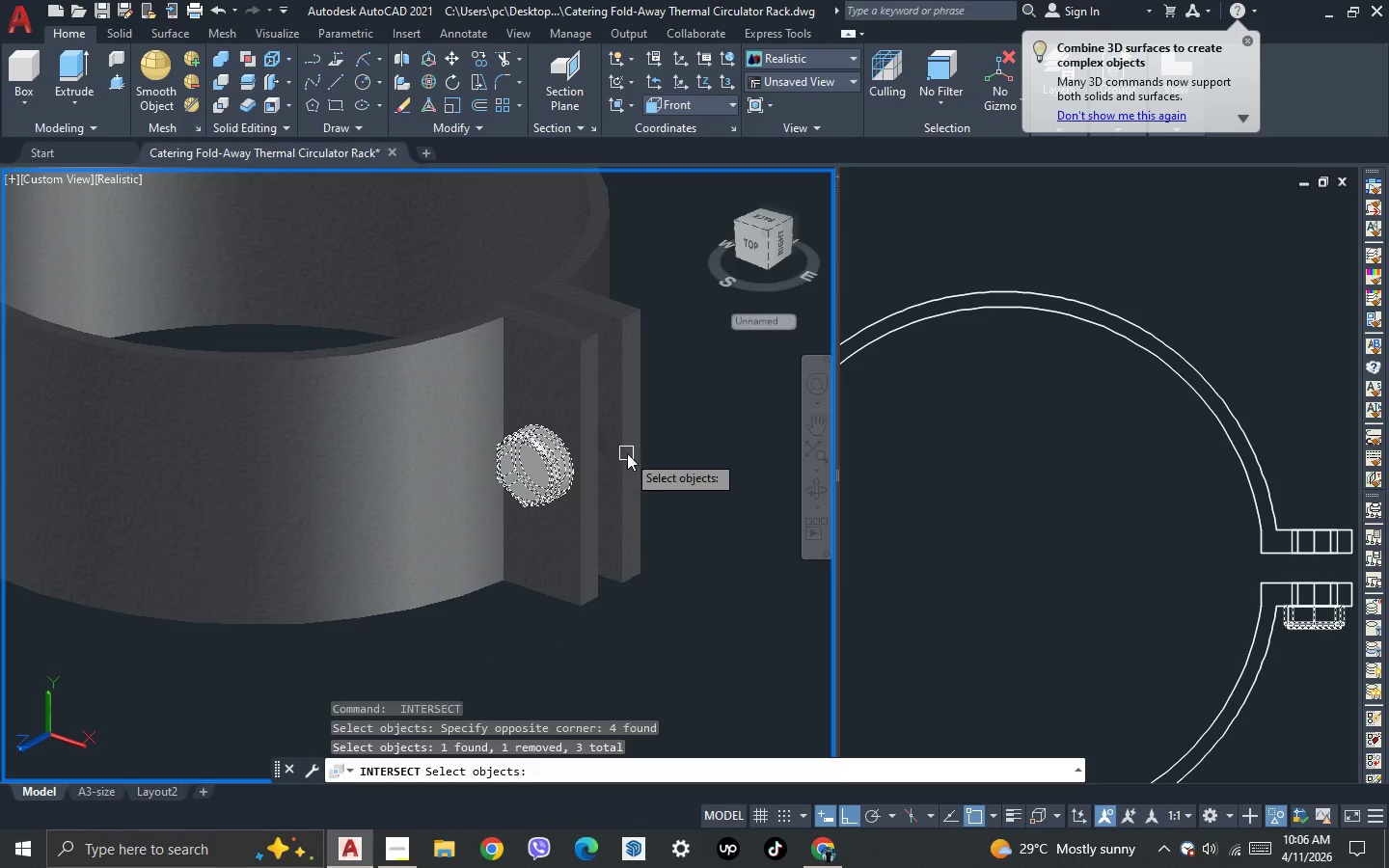 
scroll: coordinate [645, 449], scroll_direction: up, amount: 2.0
 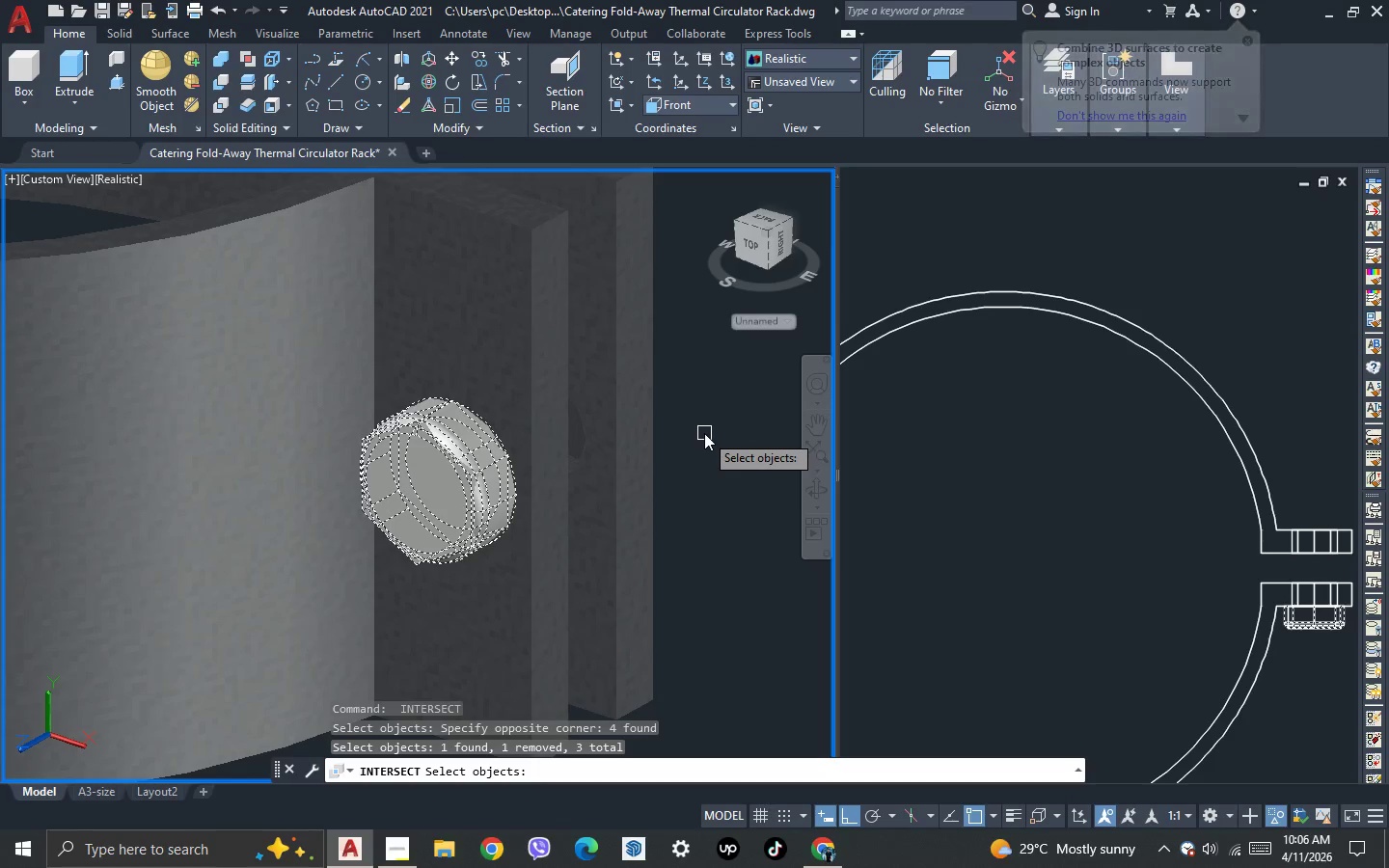 
key(Space)
 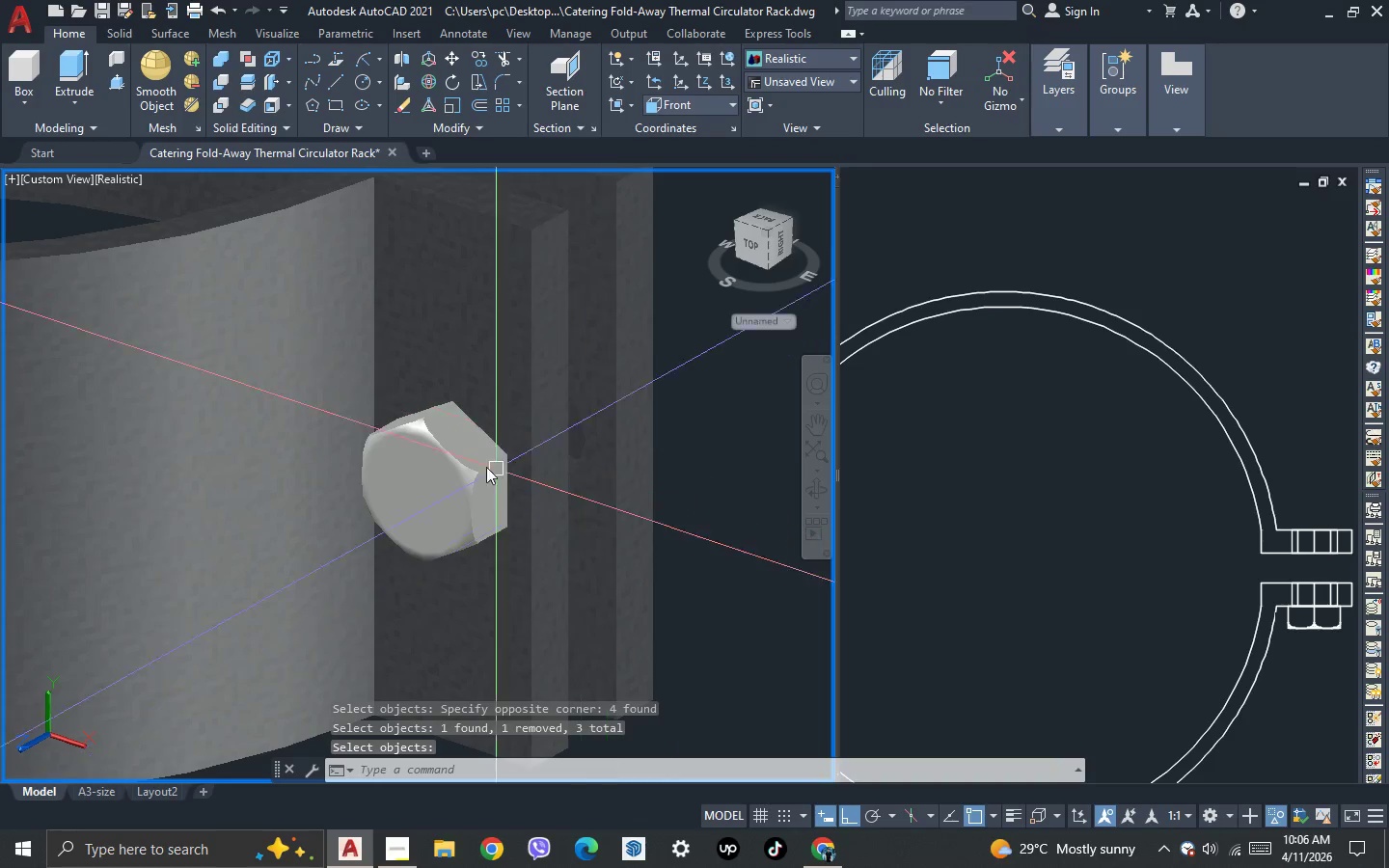 
scroll: coordinate [558, 529], scroll_direction: down, amount: 3.0
 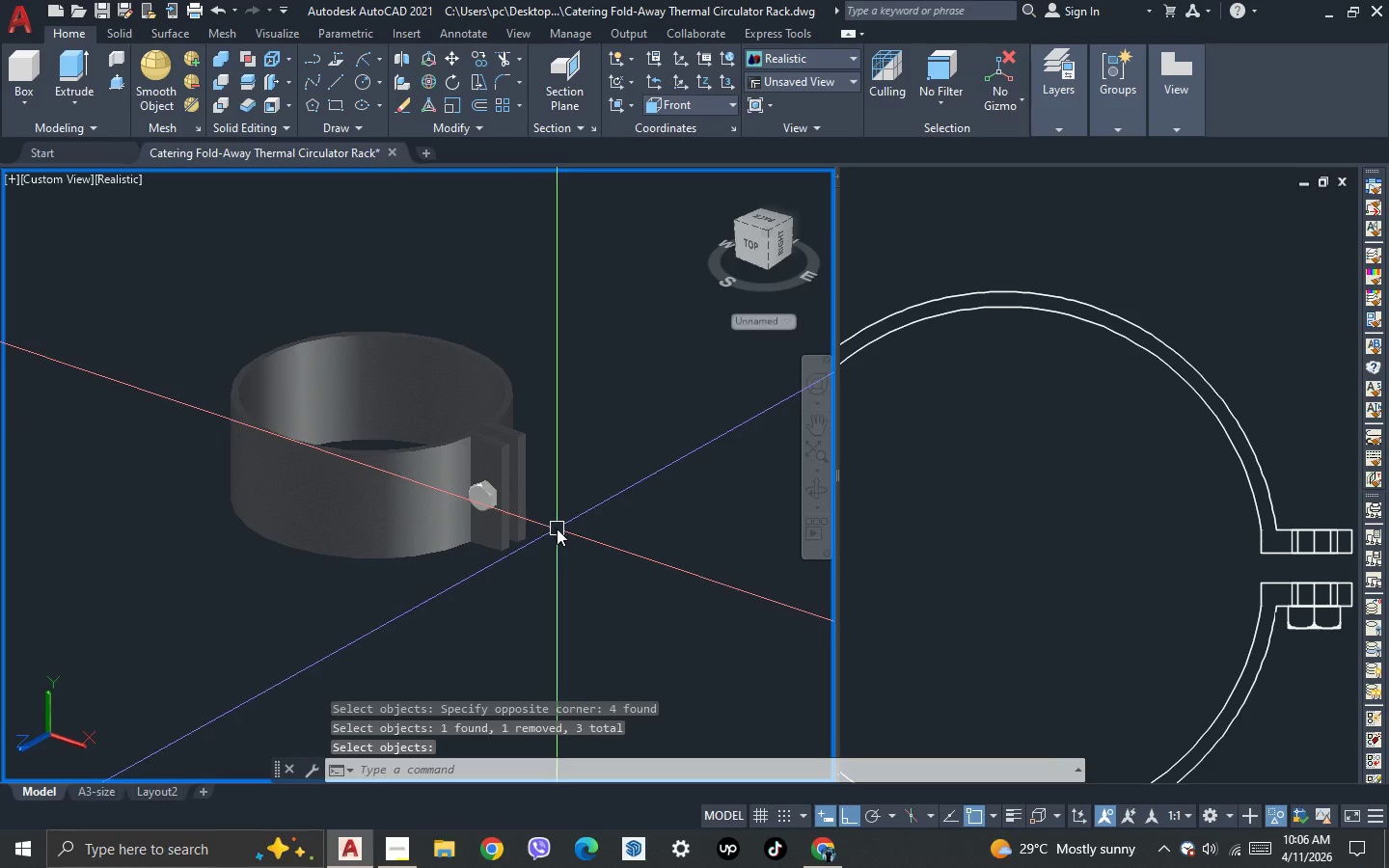 
scroll: coordinate [557, 529], scroll_direction: up, amount: 2.0
 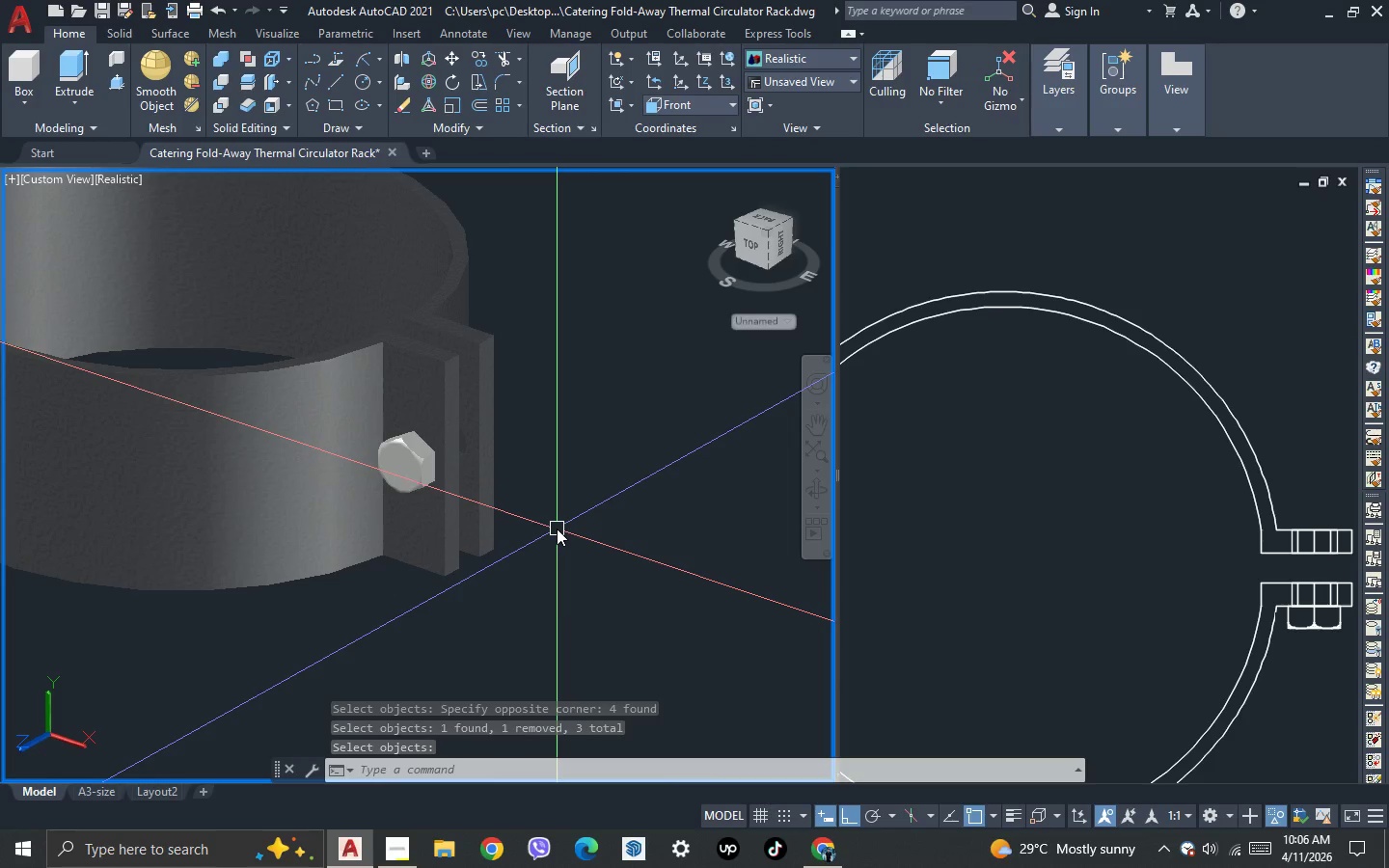 
key(3)
 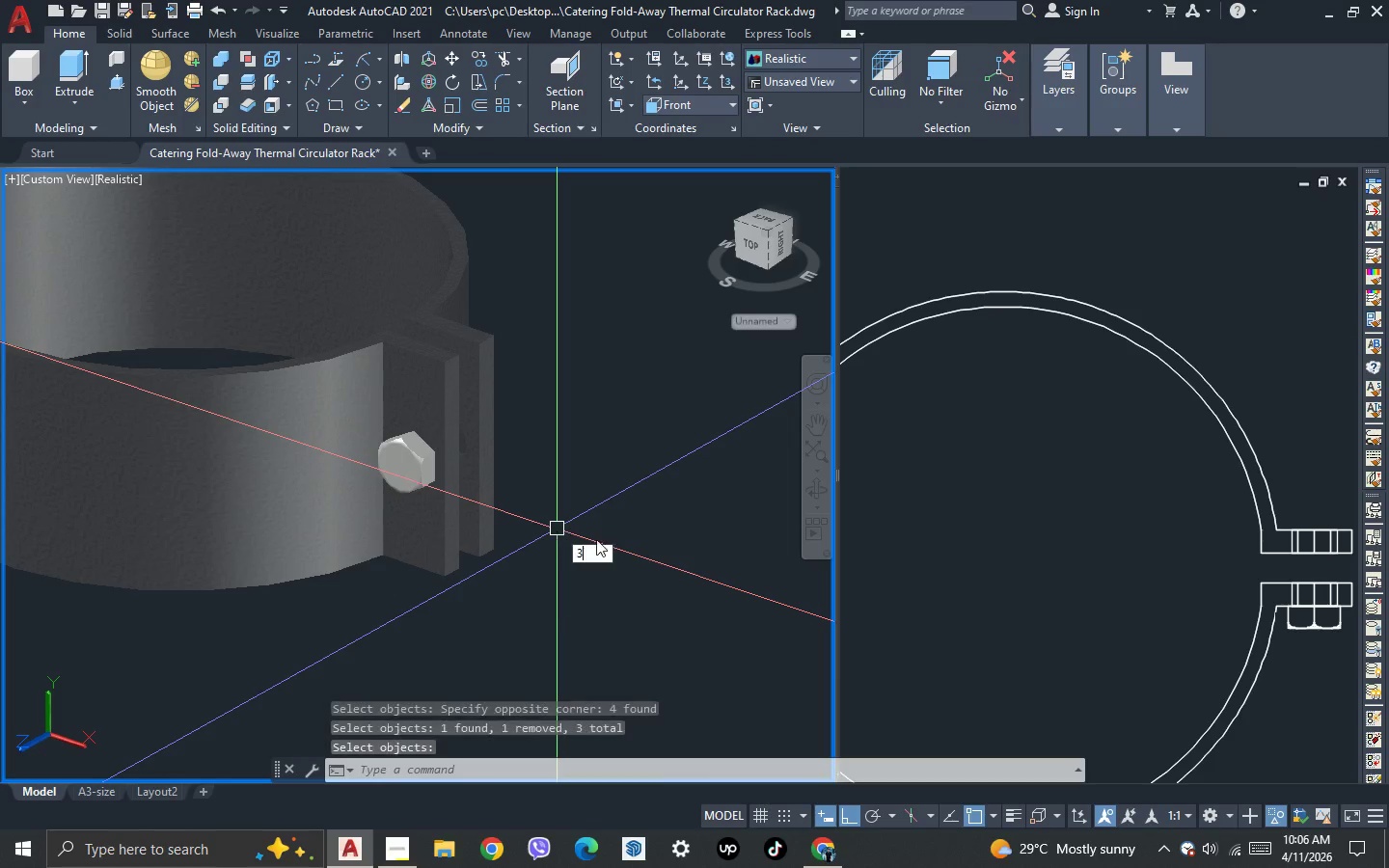 
key(Space)
 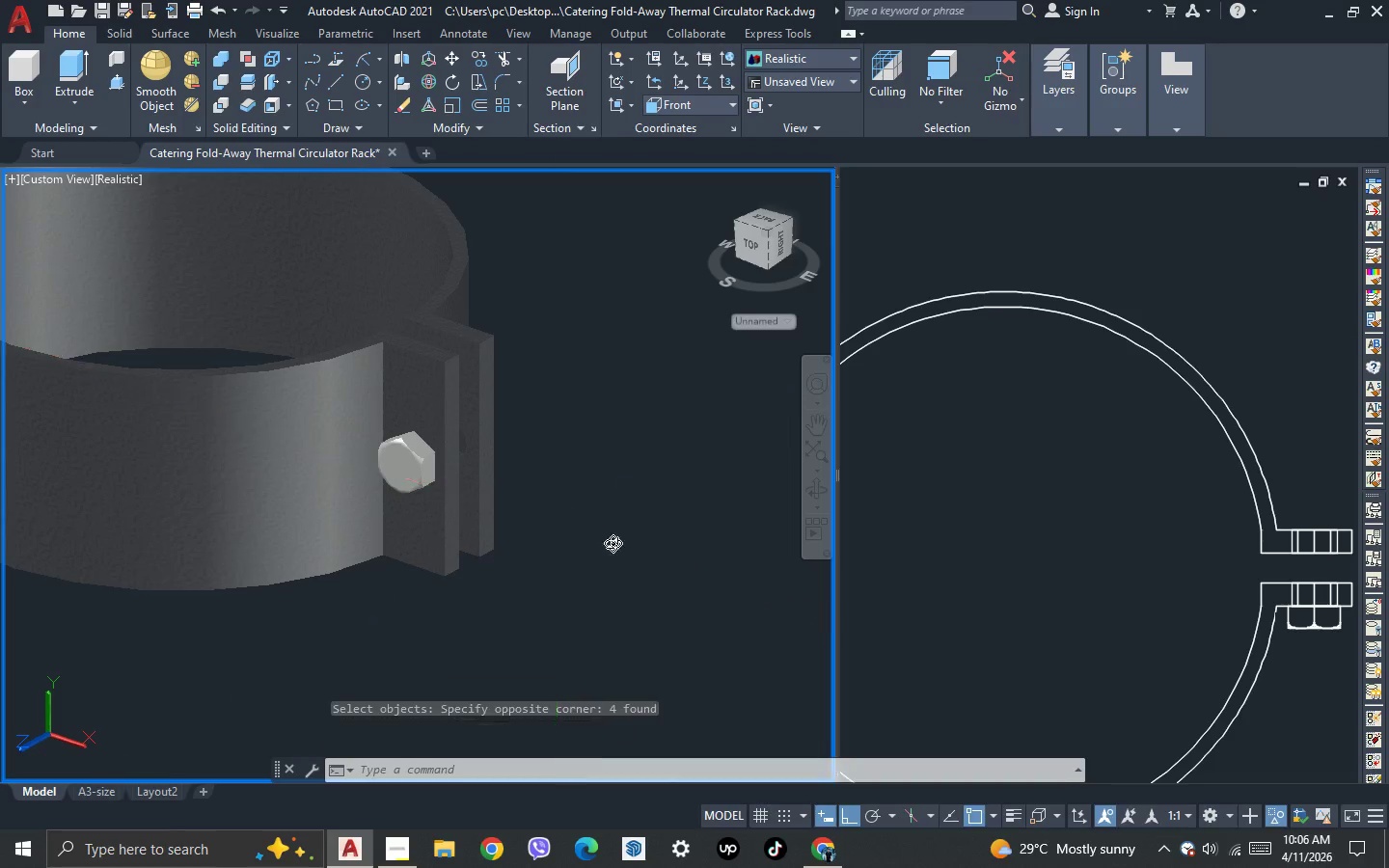 
left_click_drag(start_coordinate=[613, 543], to_coordinate=[406, 568])
 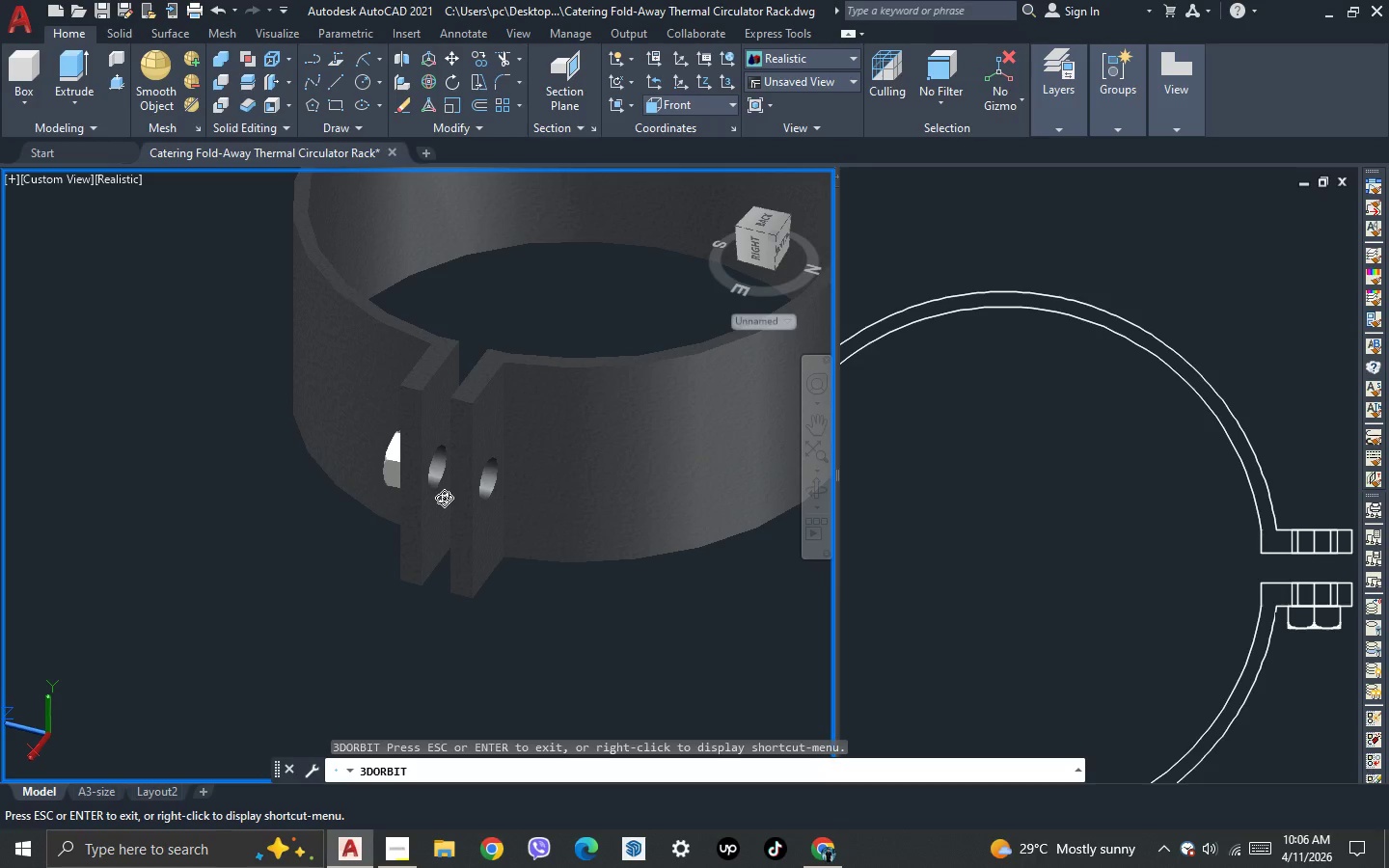 
left_click_drag(start_coordinate=[443, 527], to_coordinate=[410, 484])
 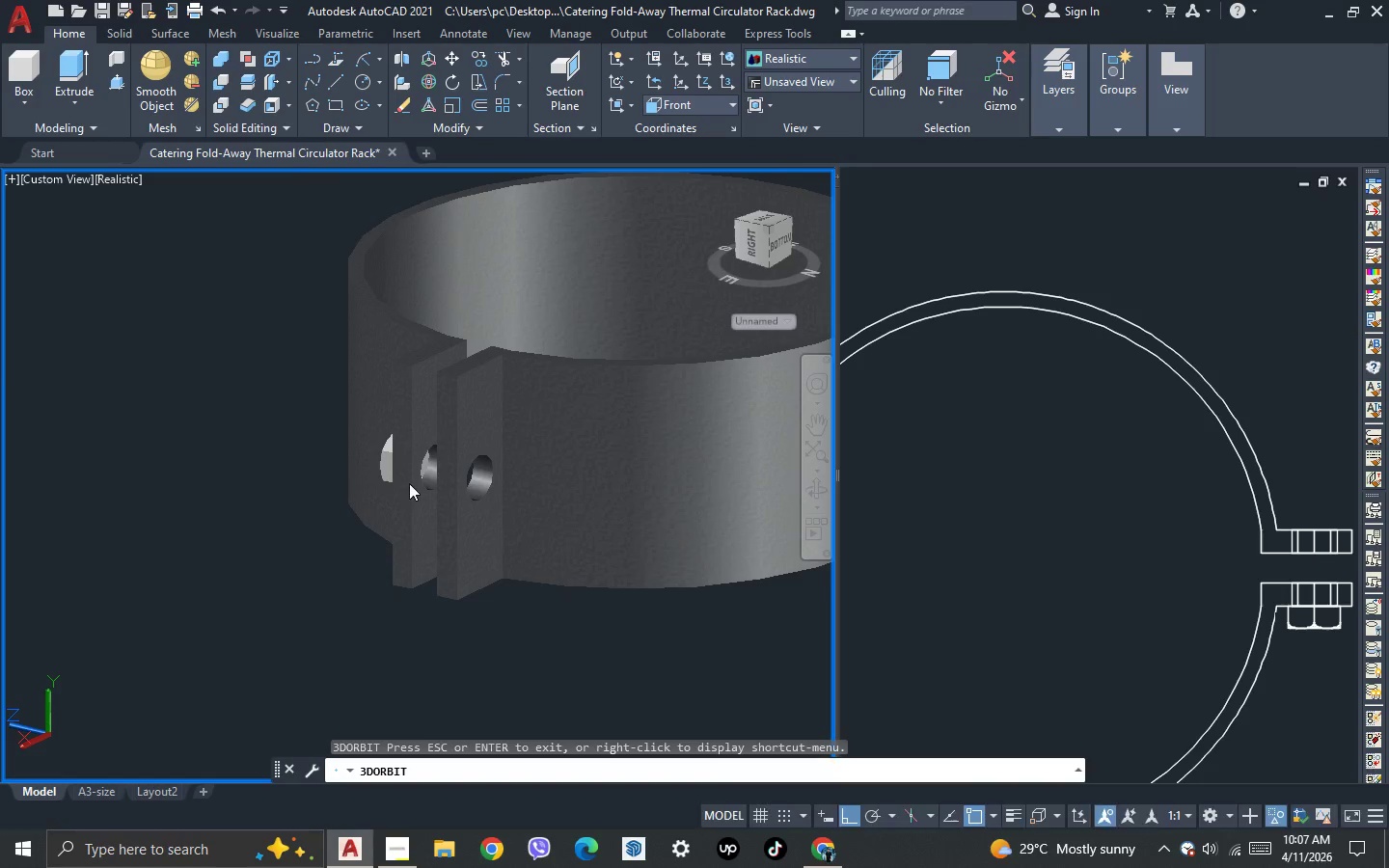 
key(Escape)
 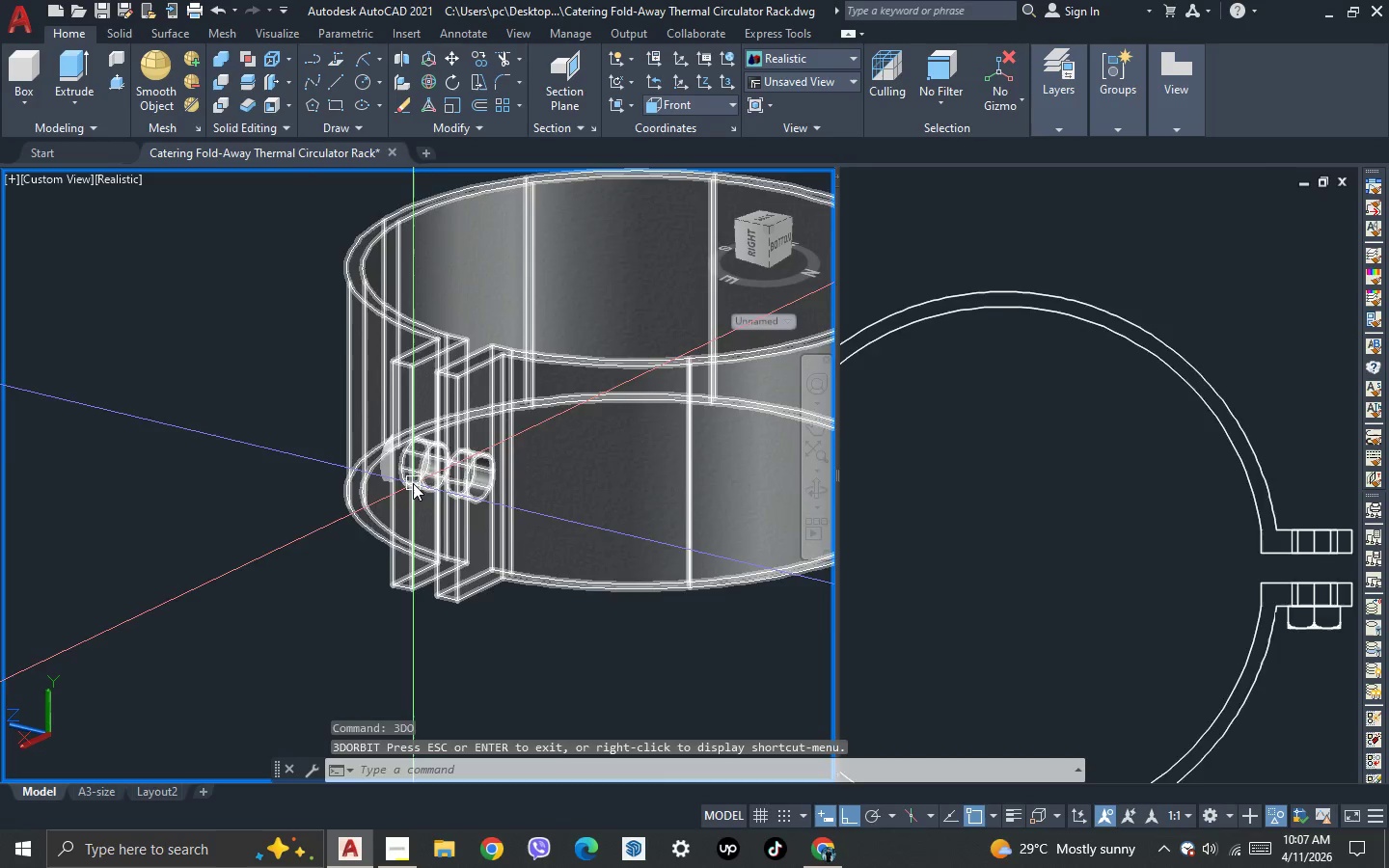 
scroll: coordinate [413, 483], scroll_direction: up, amount: 2.0
 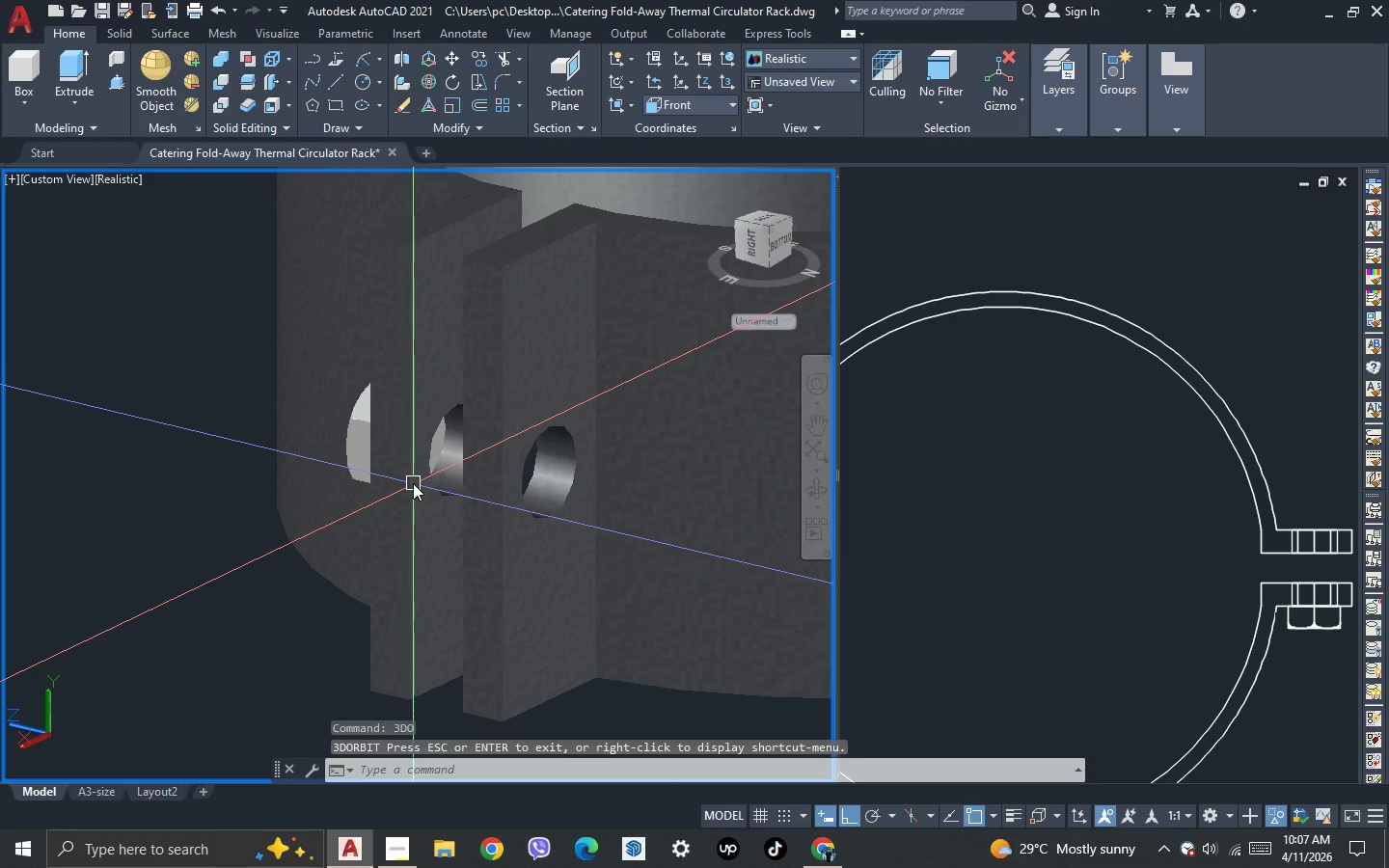 
type(pre)
 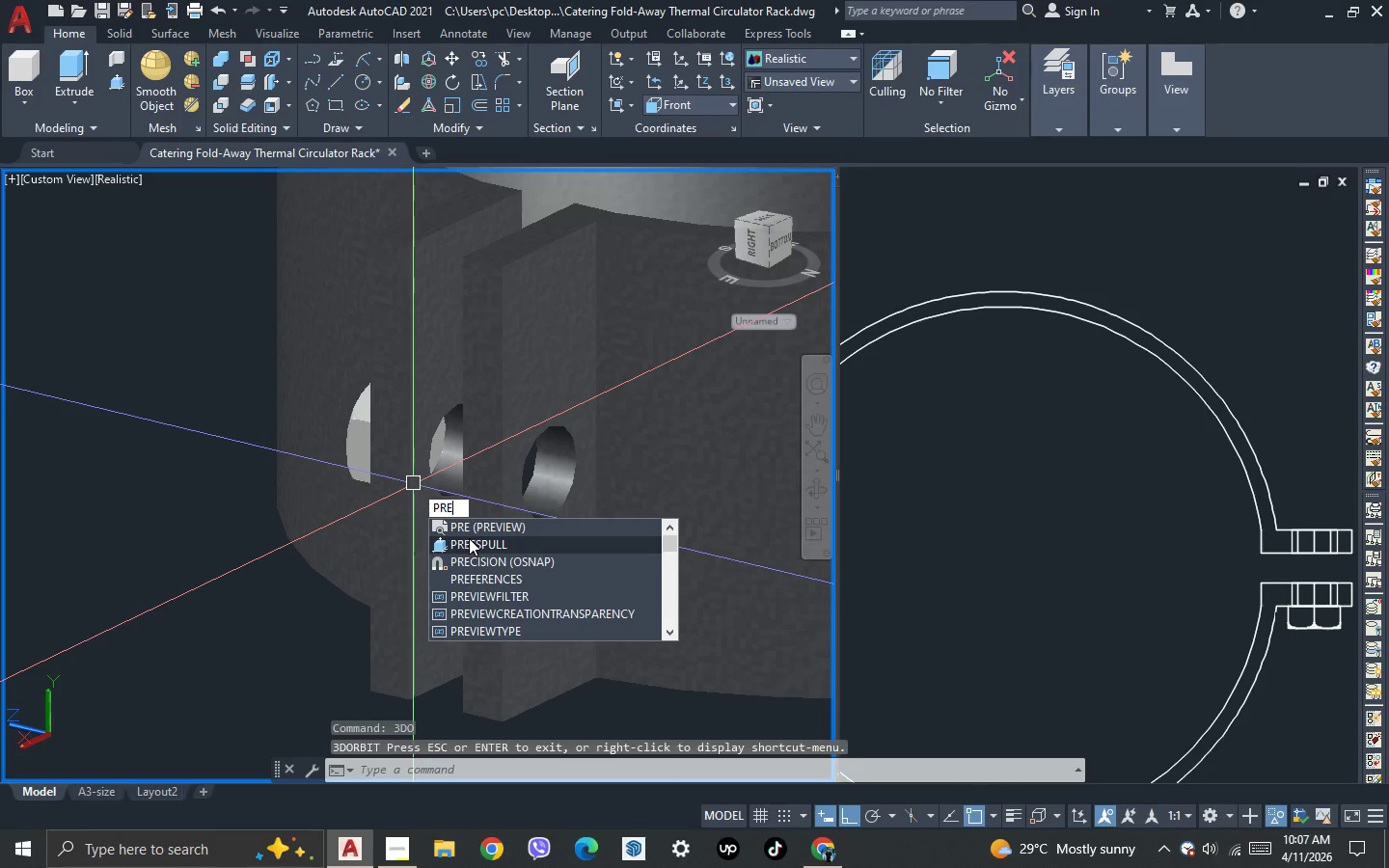 
left_click([472, 539])
 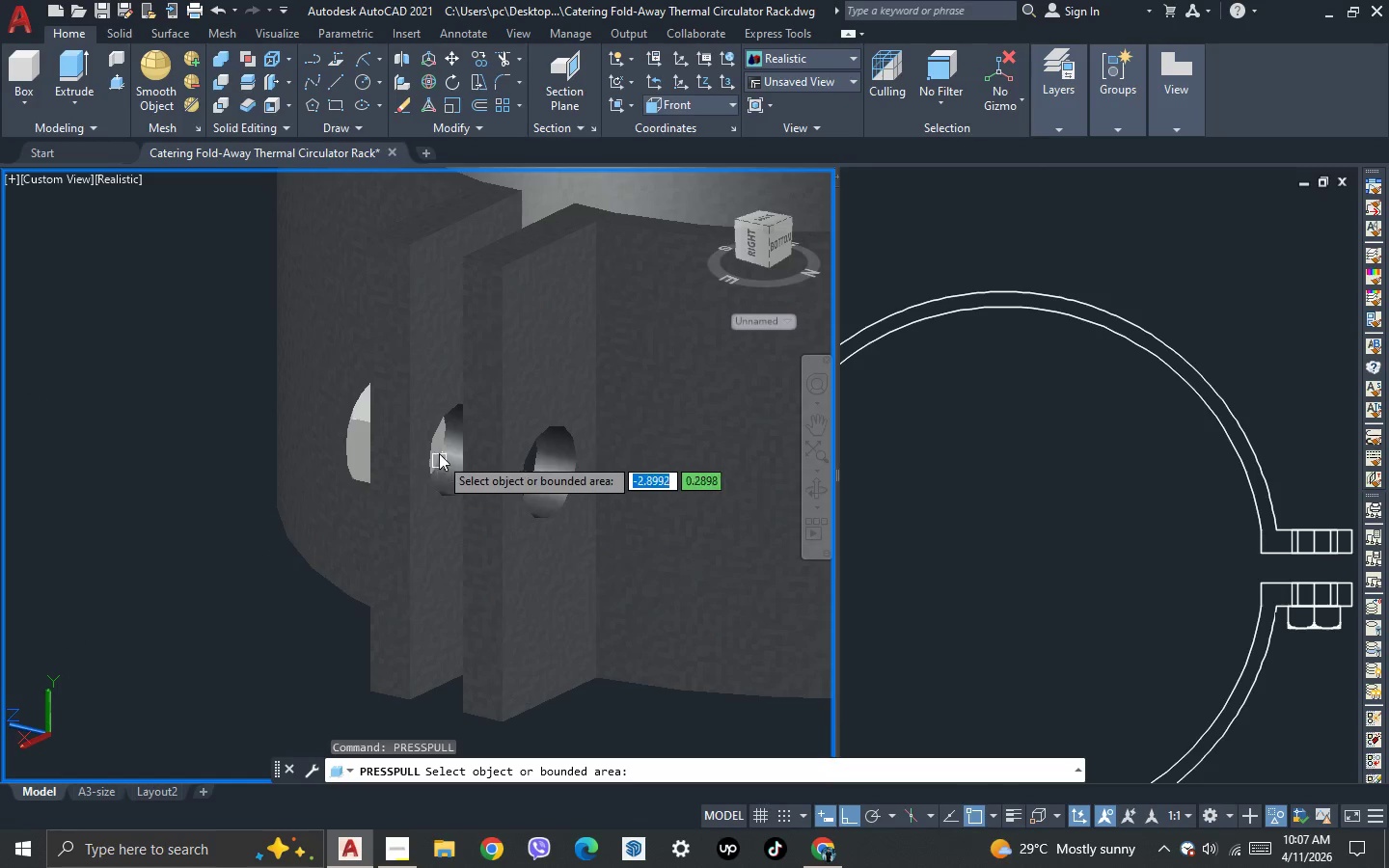 
scroll: coordinate [439, 444], scroll_direction: up, amount: 5.0
 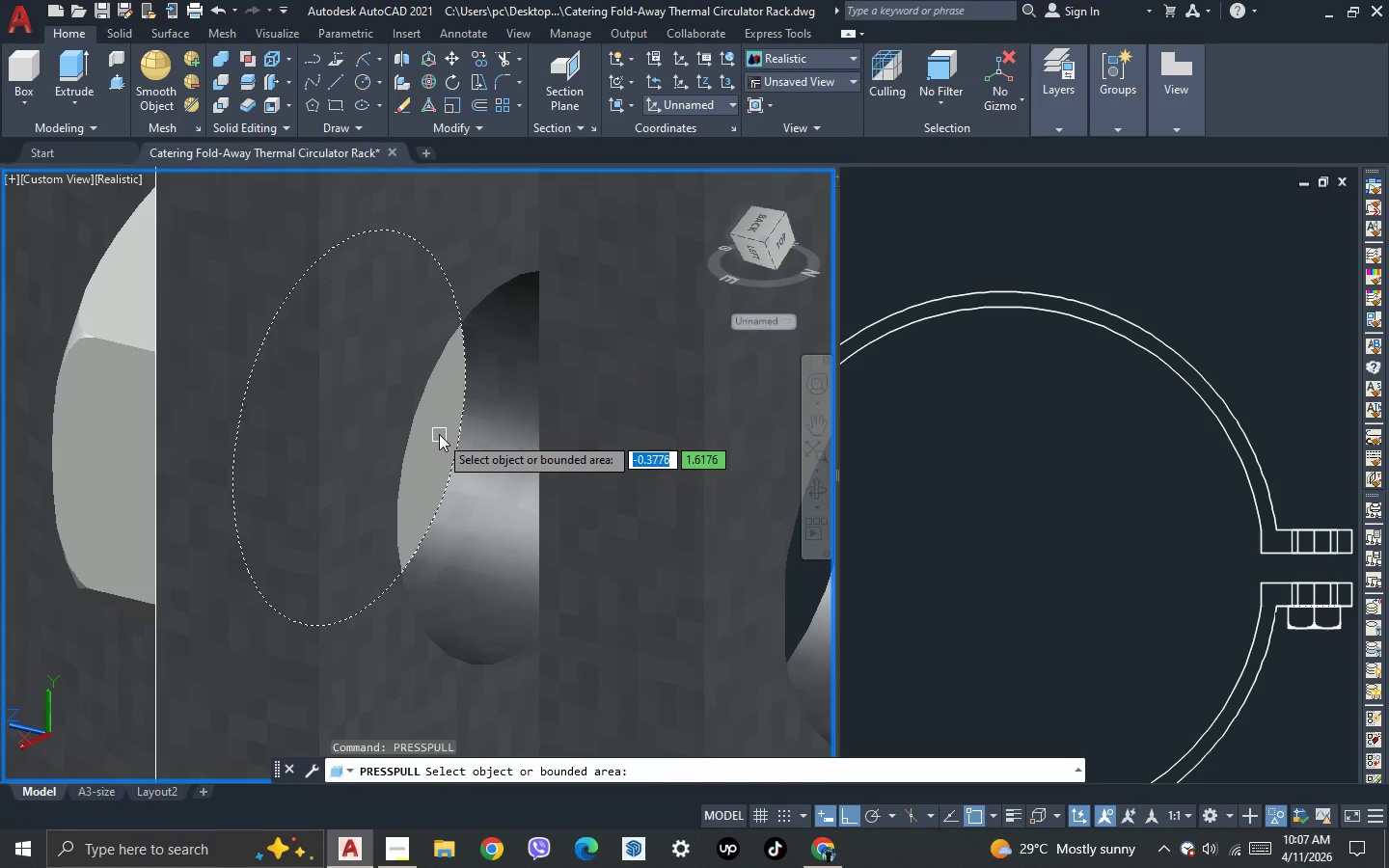 
left_click([439, 434])
 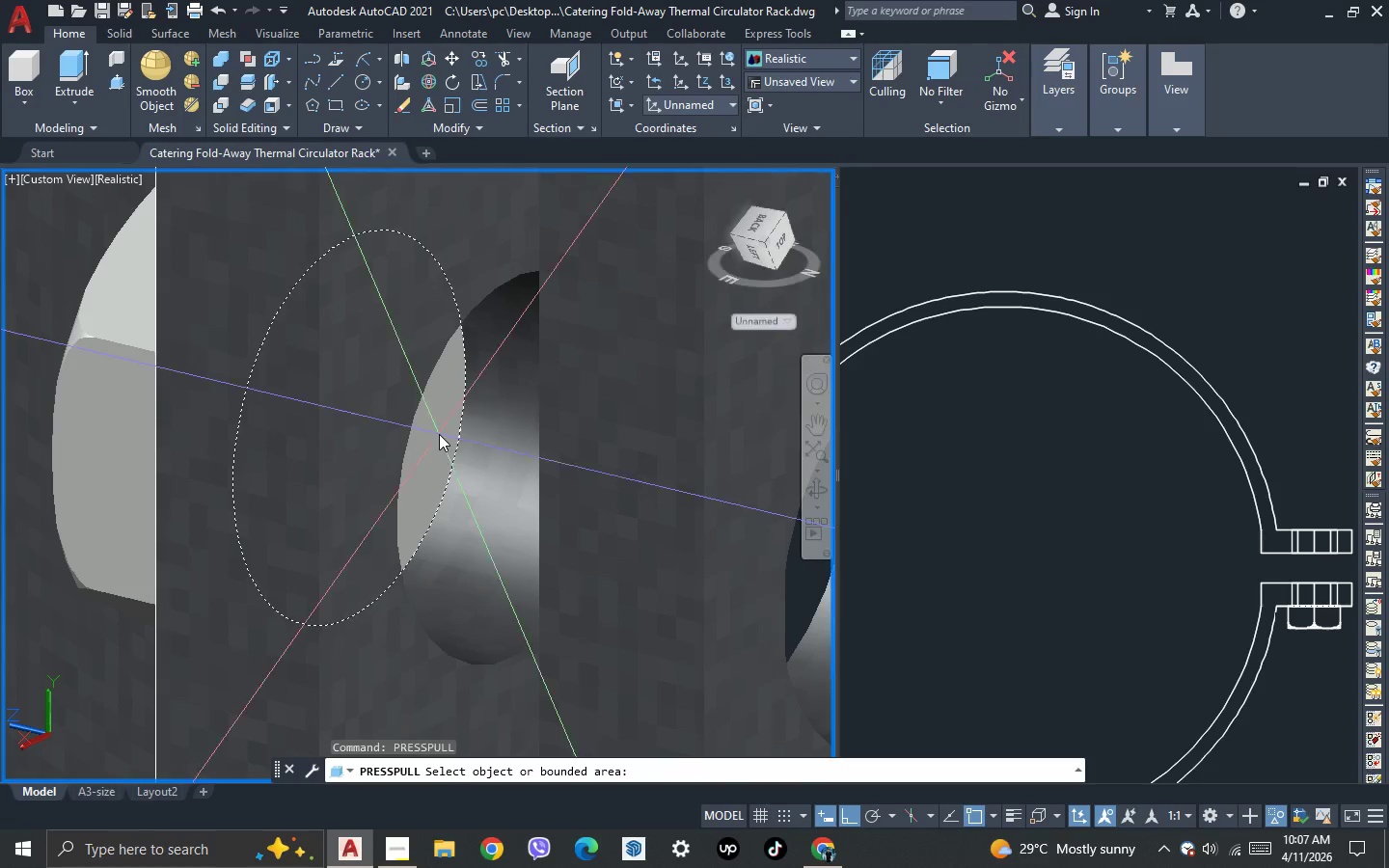 
scroll: coordinate [444, 437], scroll_direction: down, amount: 7.0
 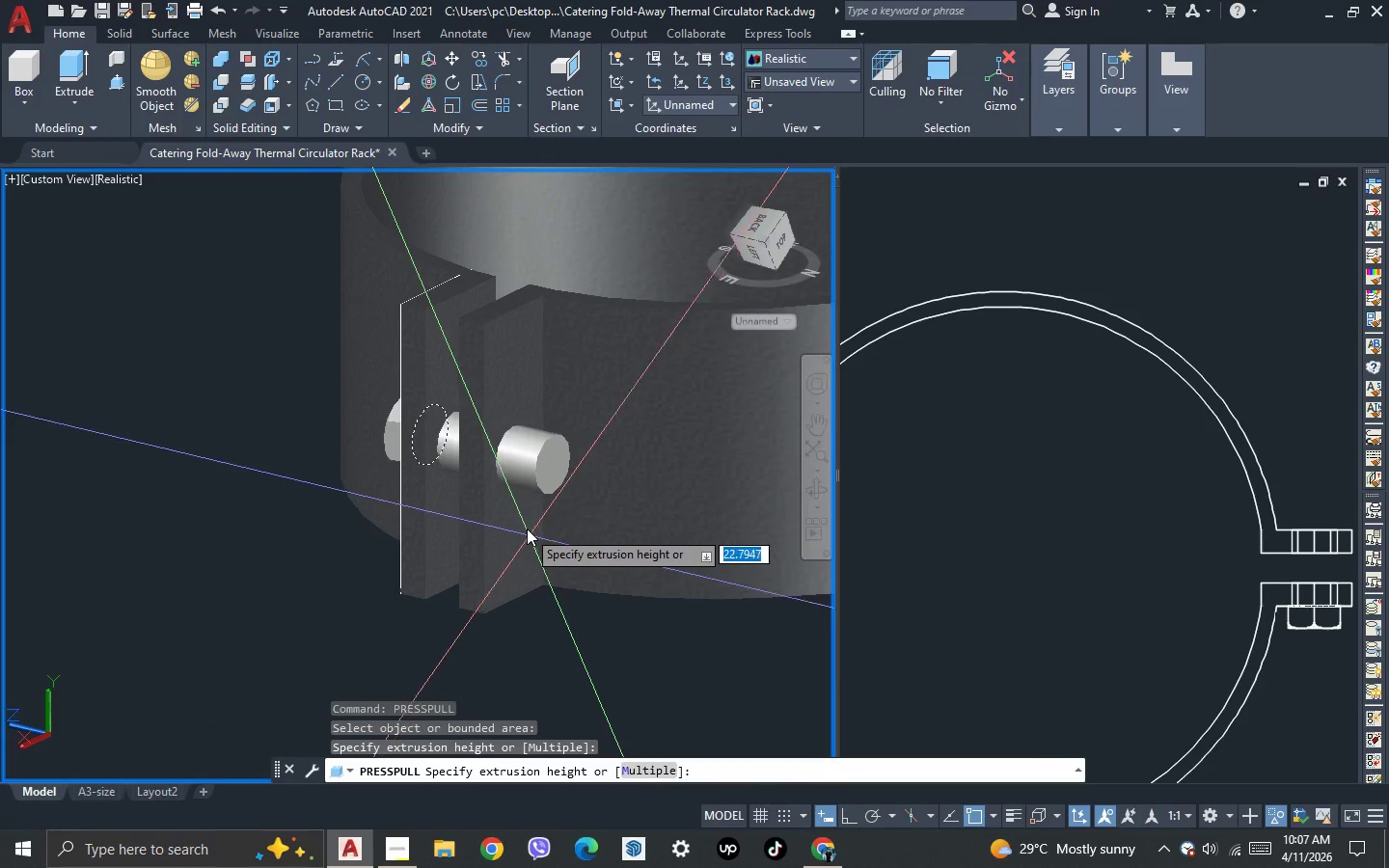 
scroll: coordinate [525, 527], scroll_direction: up, amount: 2.0
 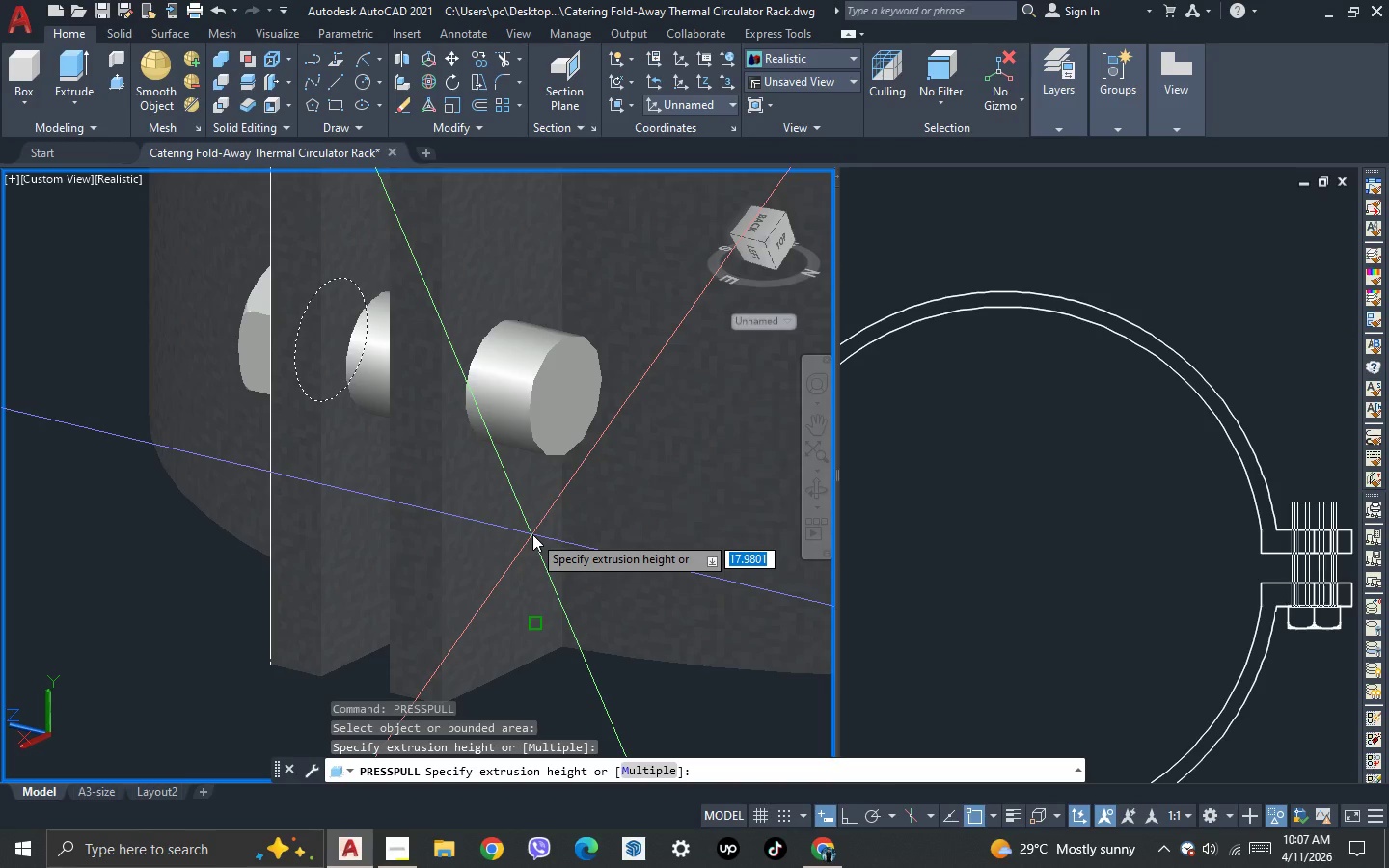 
key(F3)
 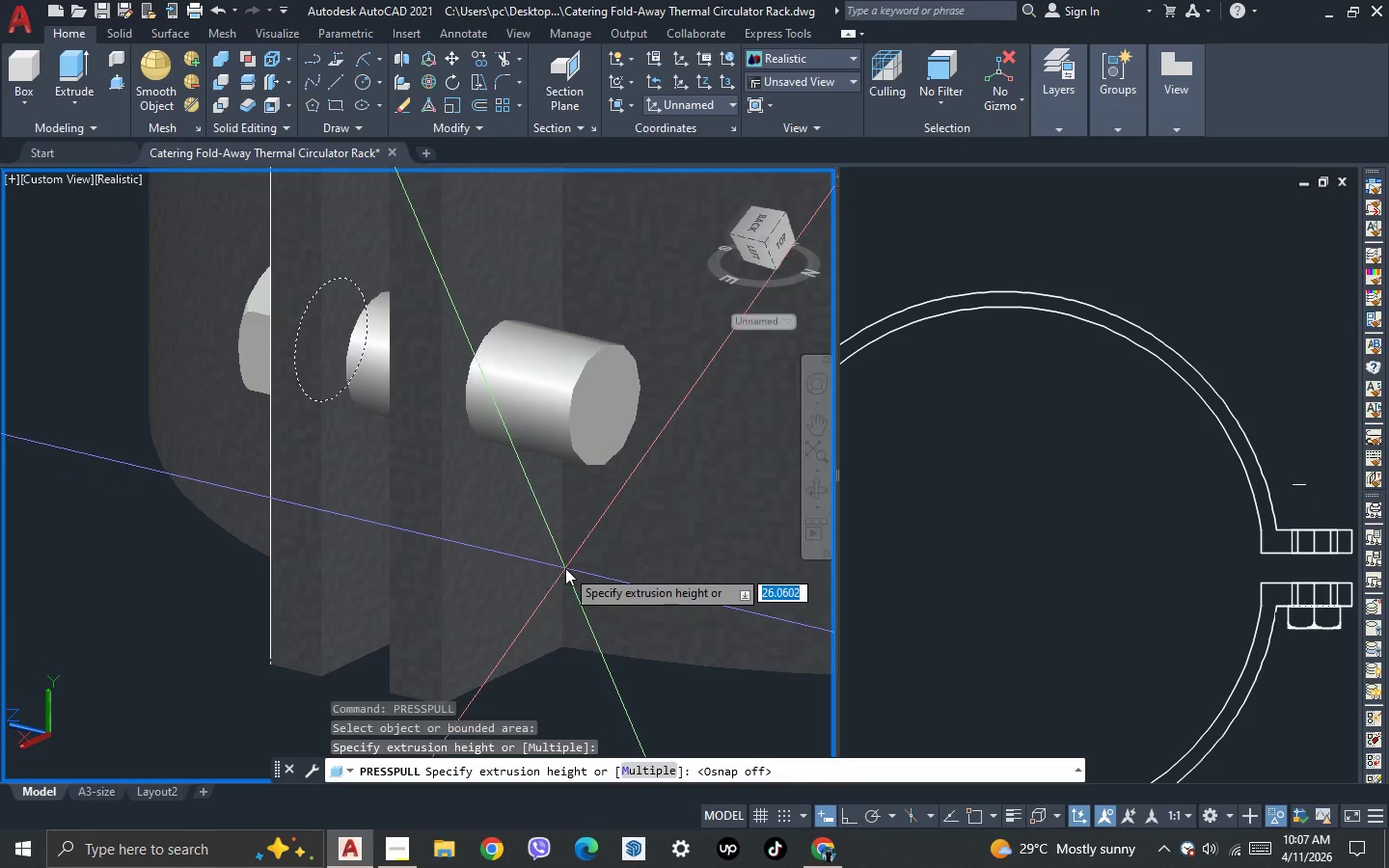 
left_click([564, 568])
 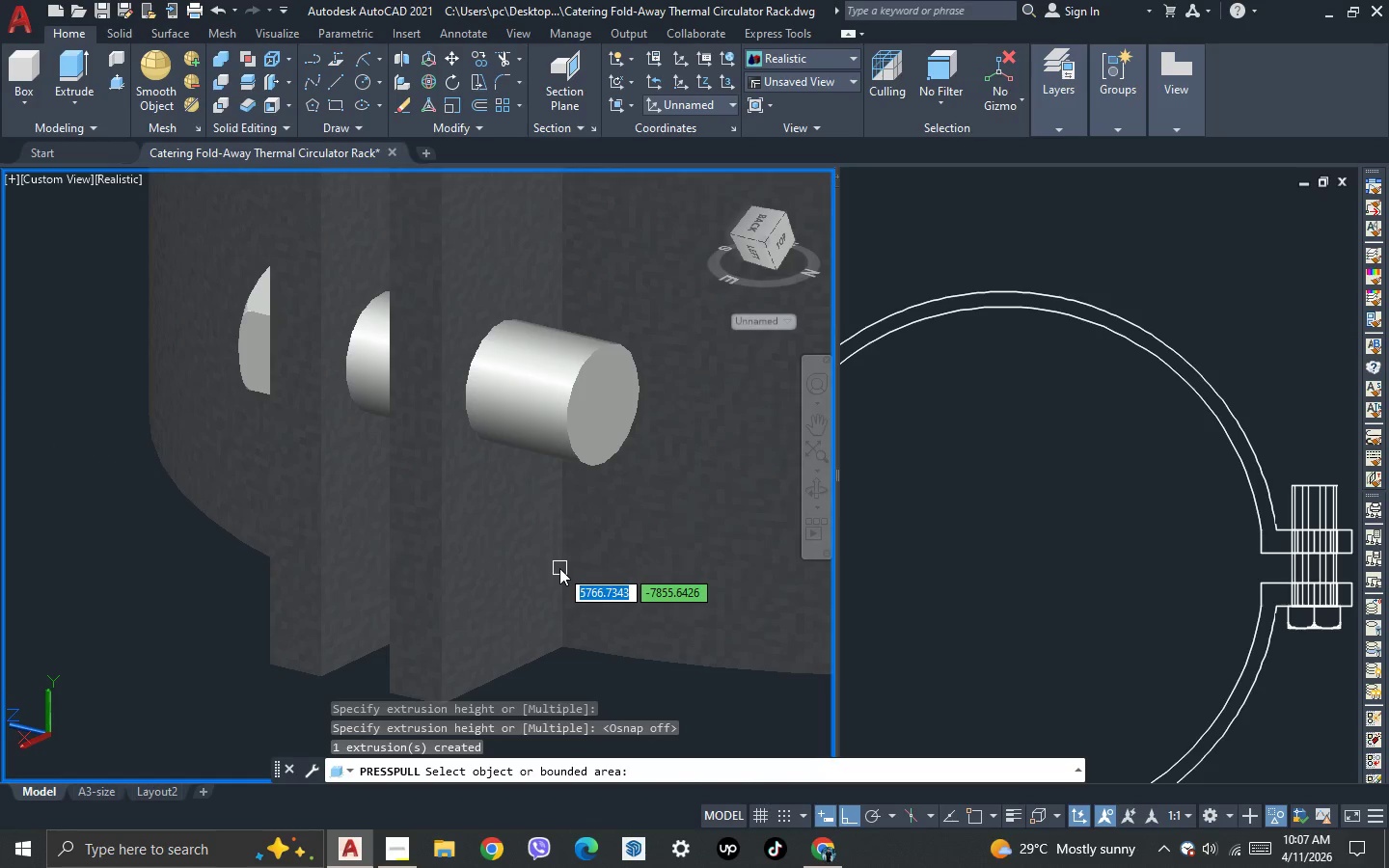 
key(Escape)
 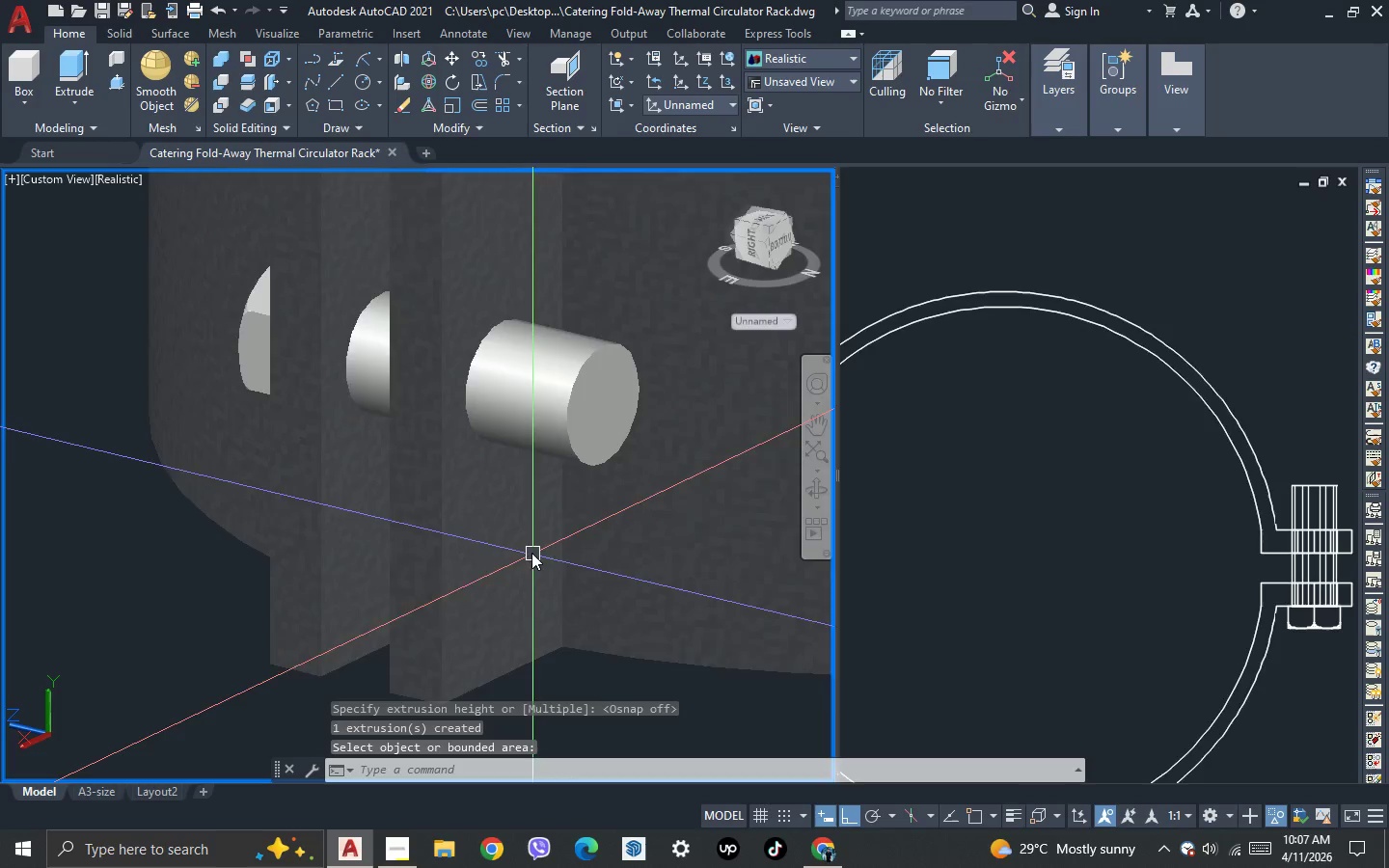 
scroll: coordinate [422, 512], scroll_direction: down, amount: 4.0
 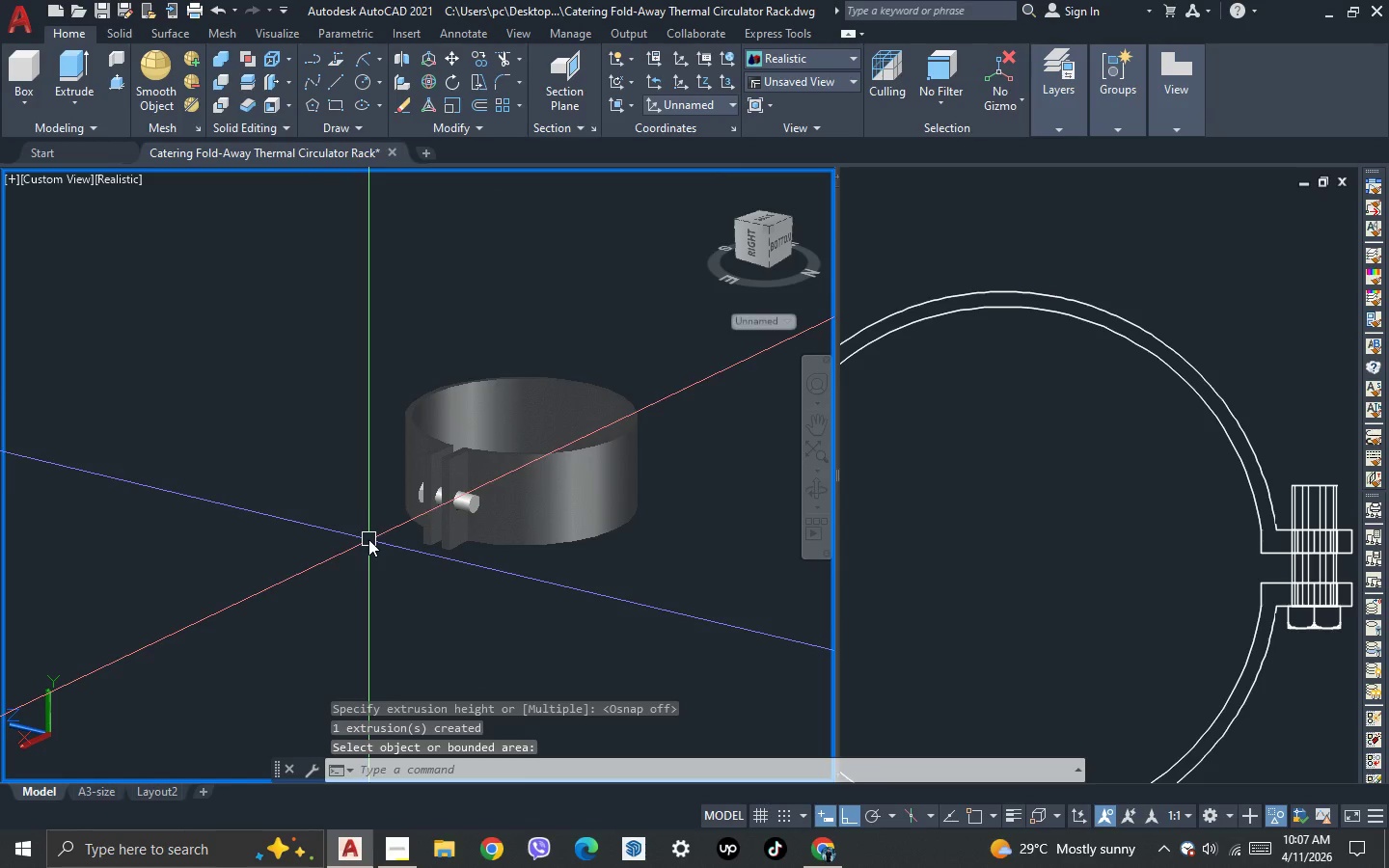 
key(3)
 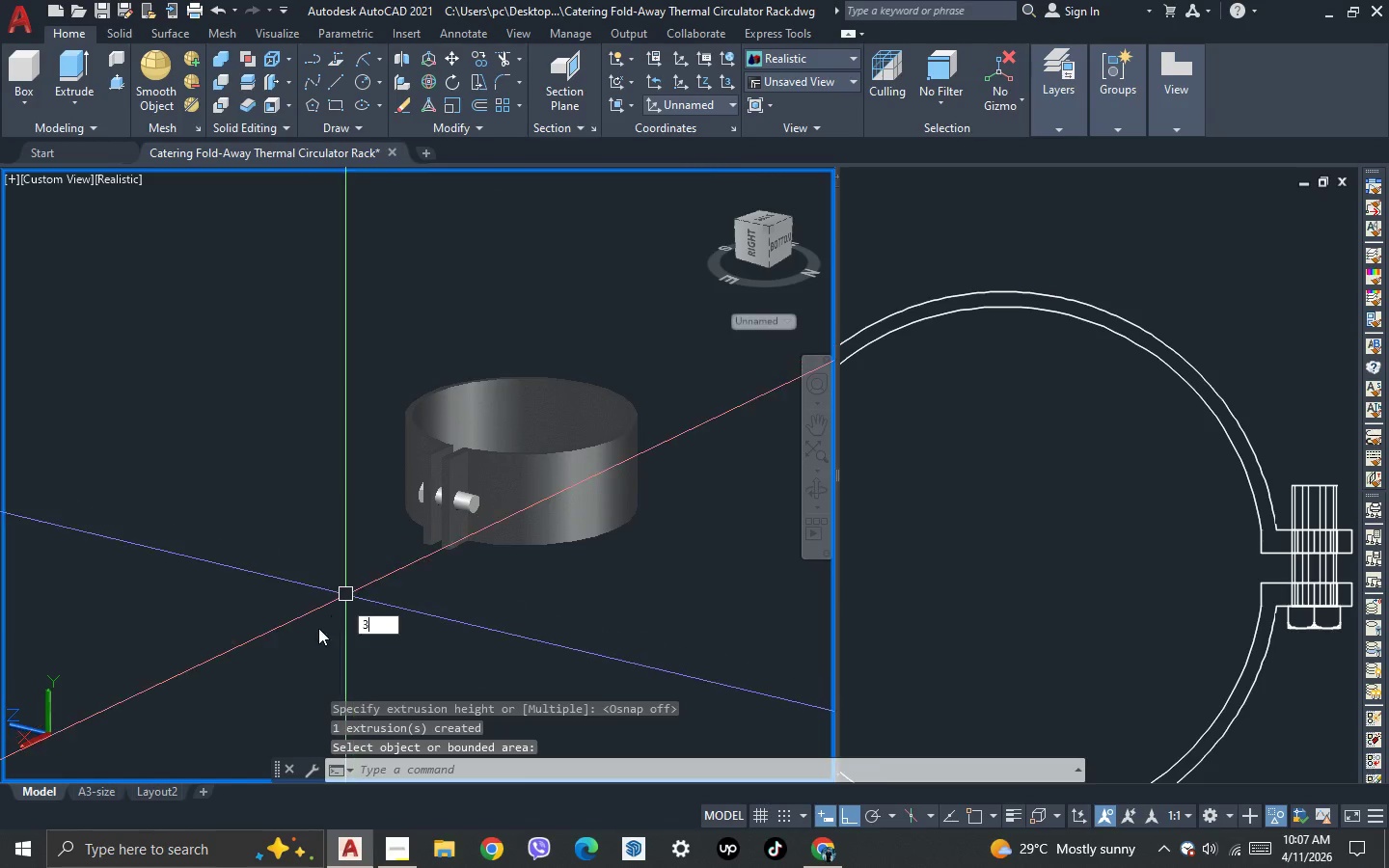 
key(Space)
 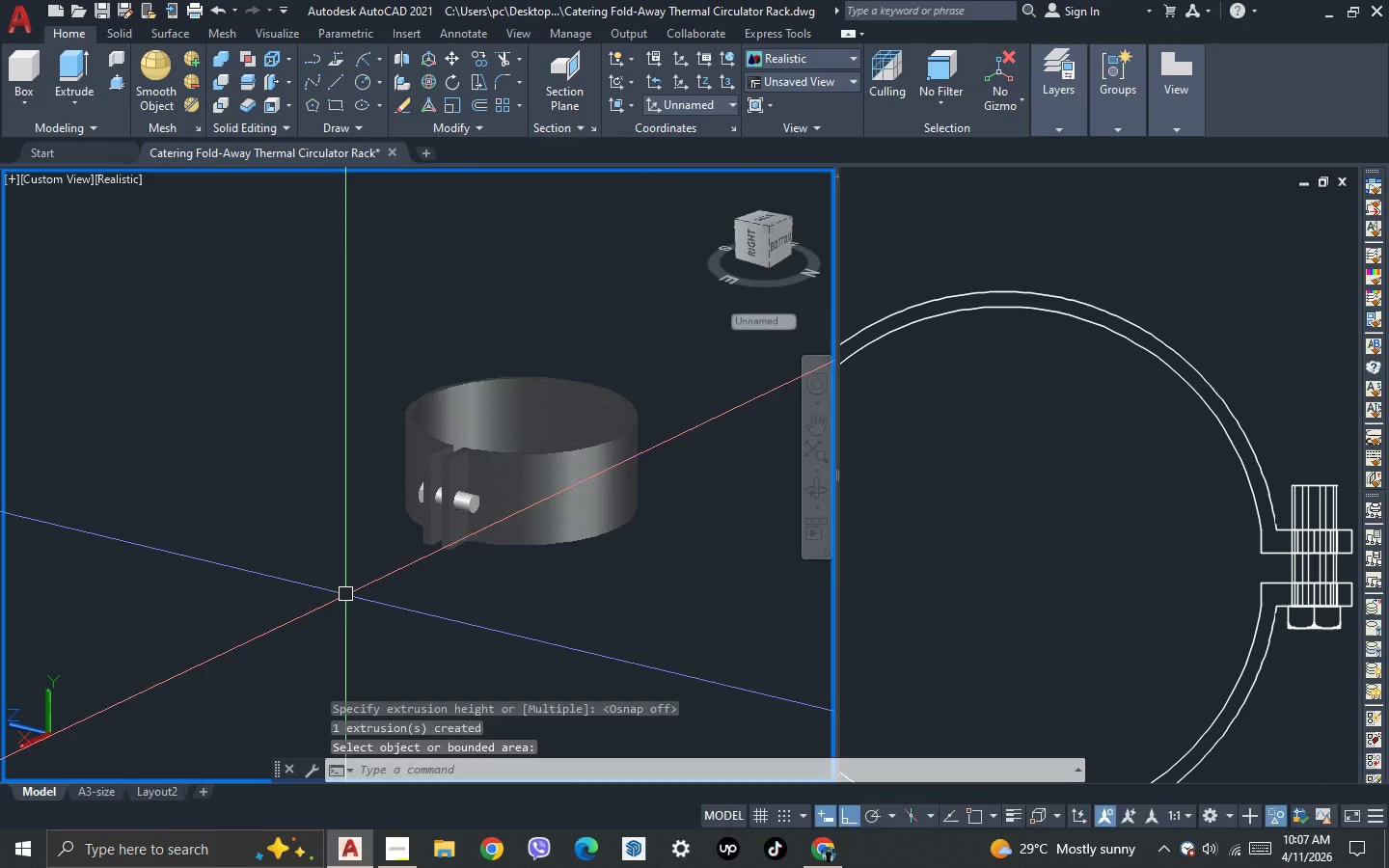 
left_click_drag(start_coordinate=[318, 628], to_coordinate=[437, 691])
 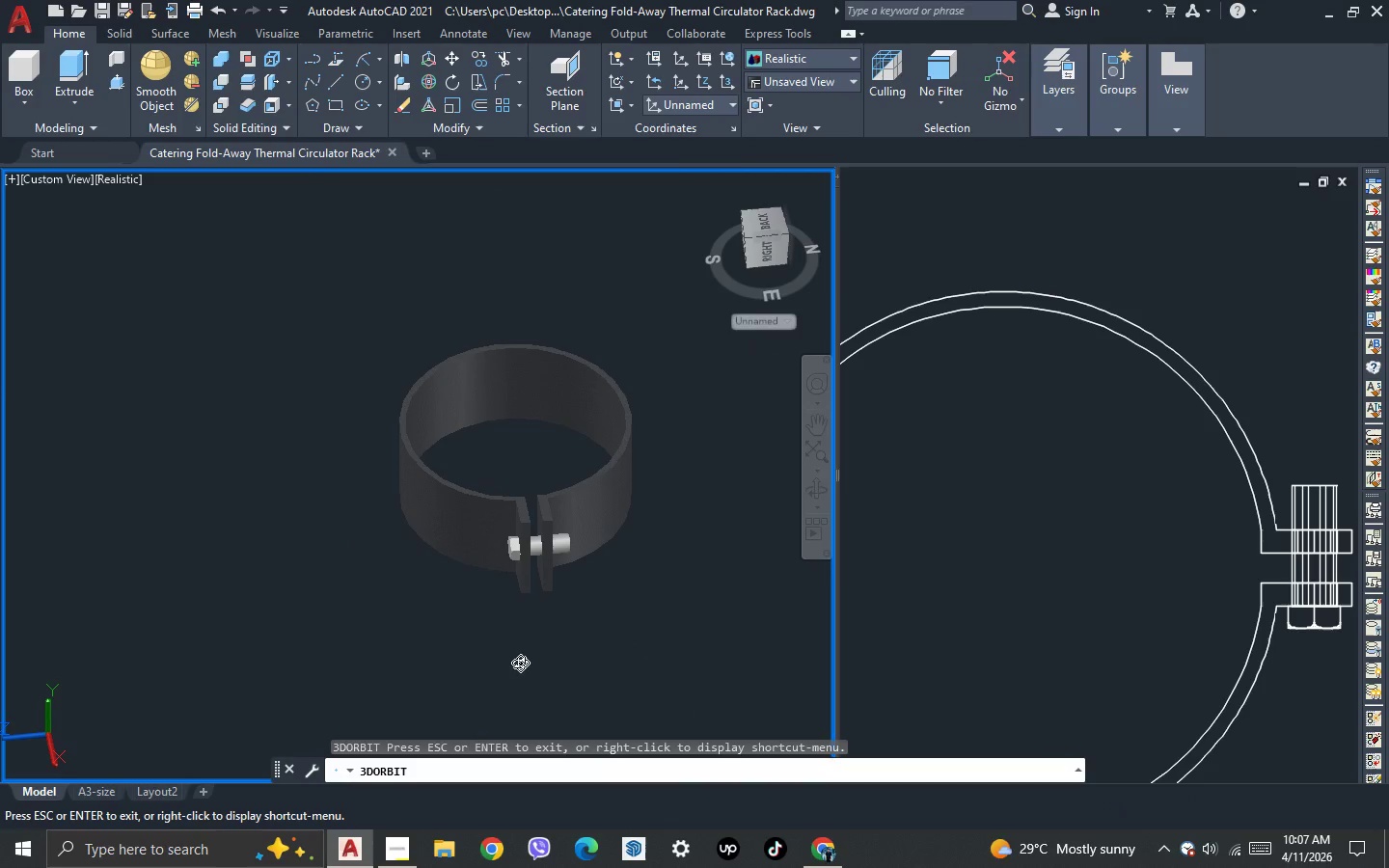 
left_click([522, 662])
 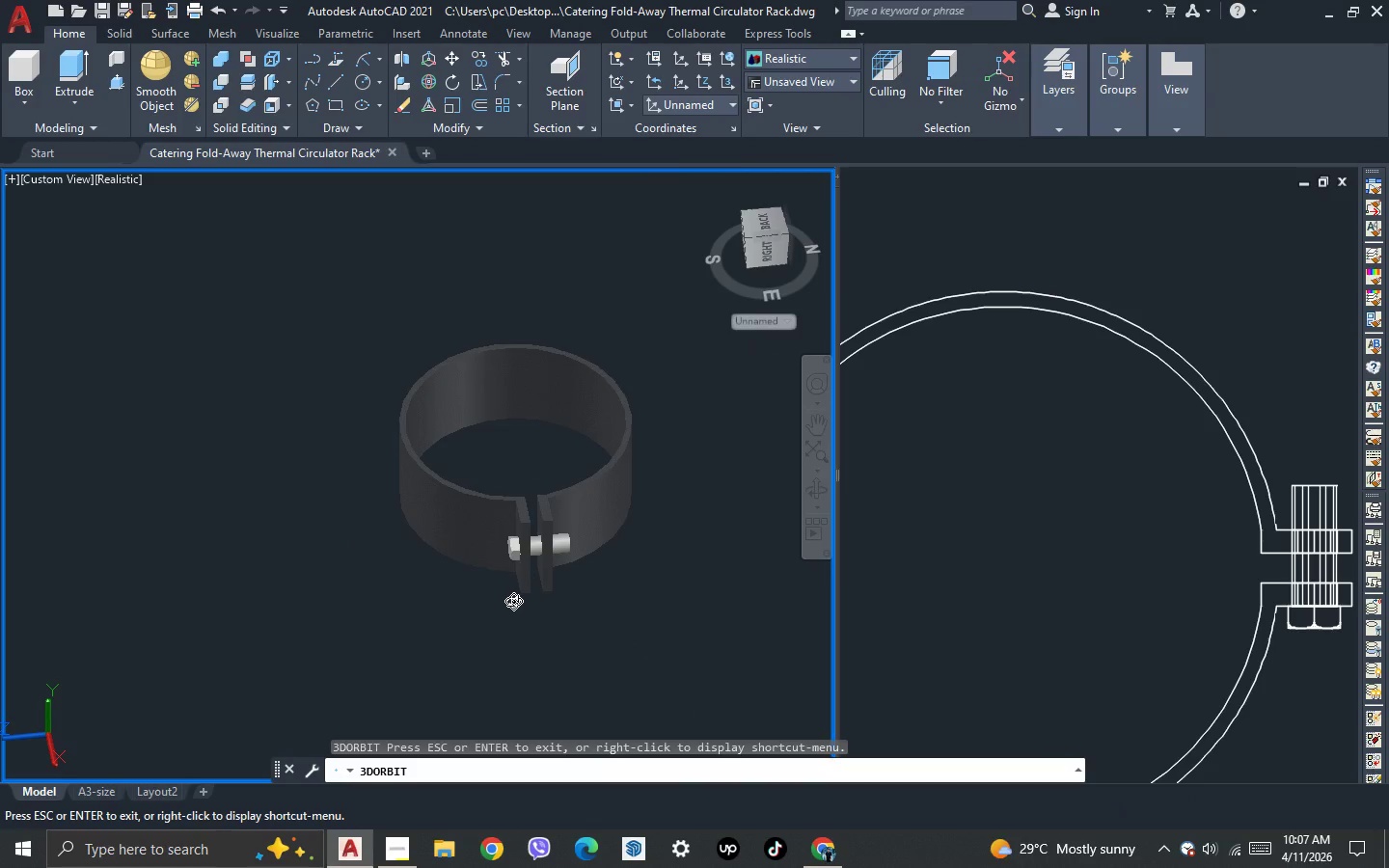 
key(Escape)
 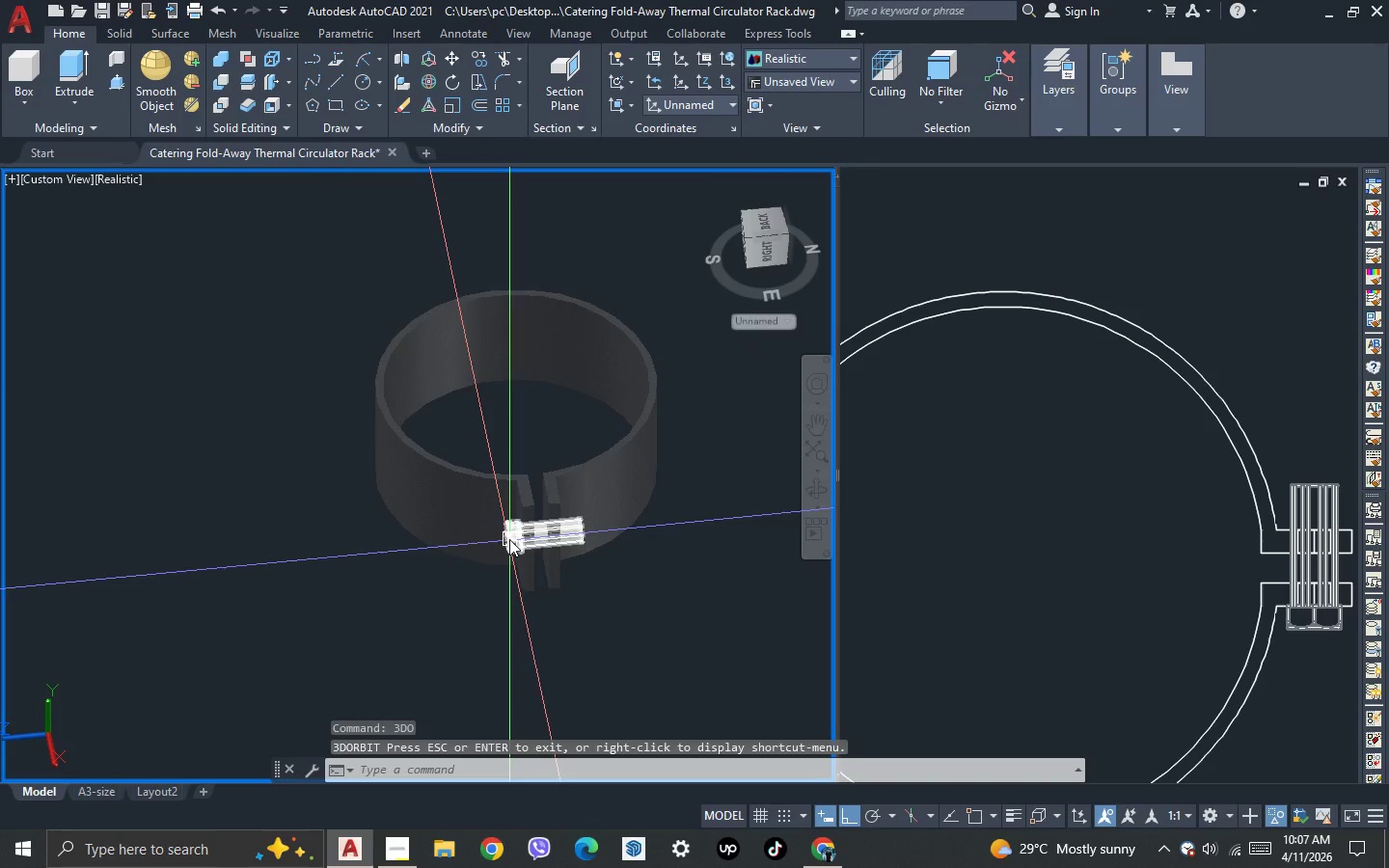 
scroll: coordinate [513, 601], scroll_direction: up, amount: 2.0
 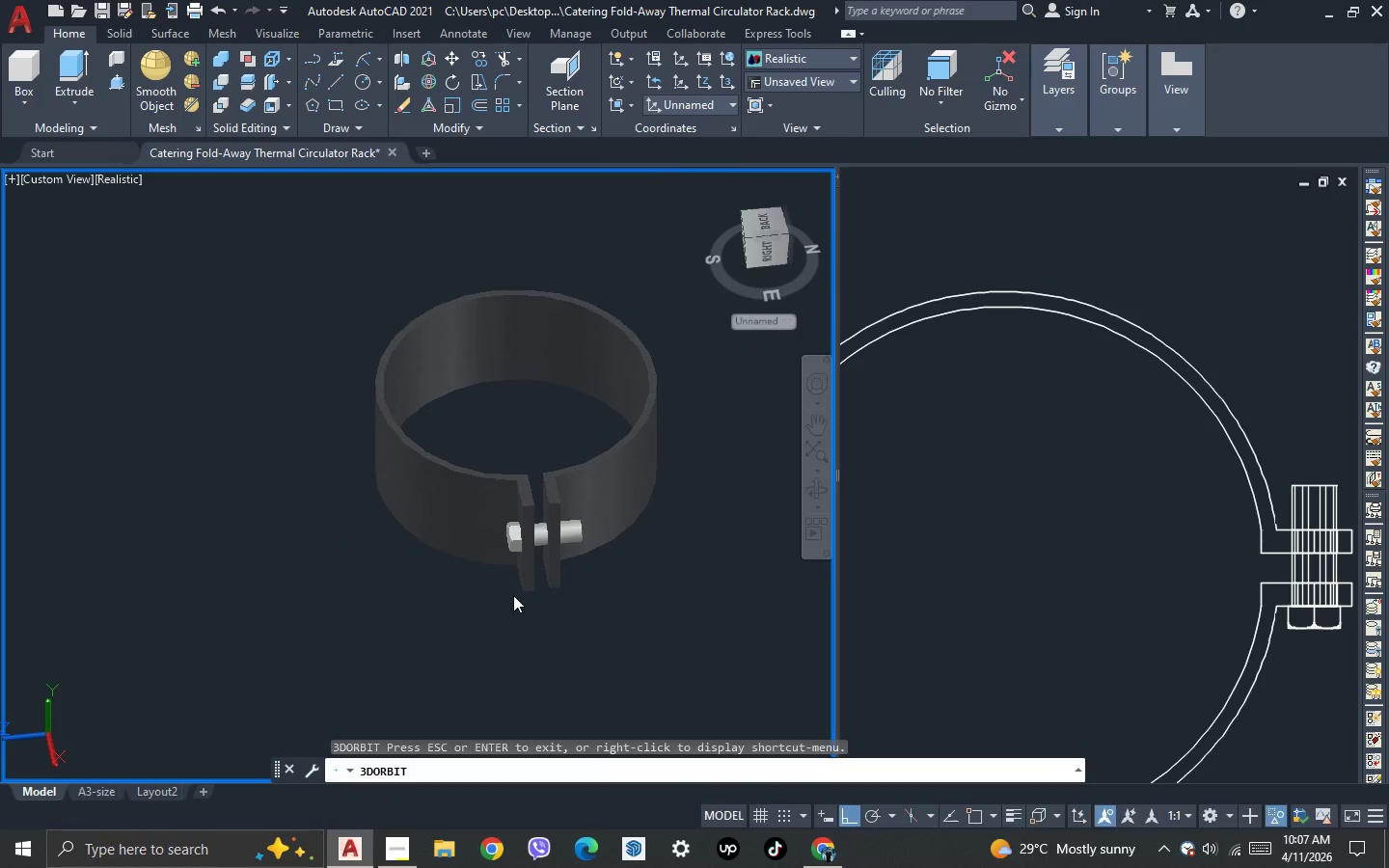 
left_click([509, 539])
 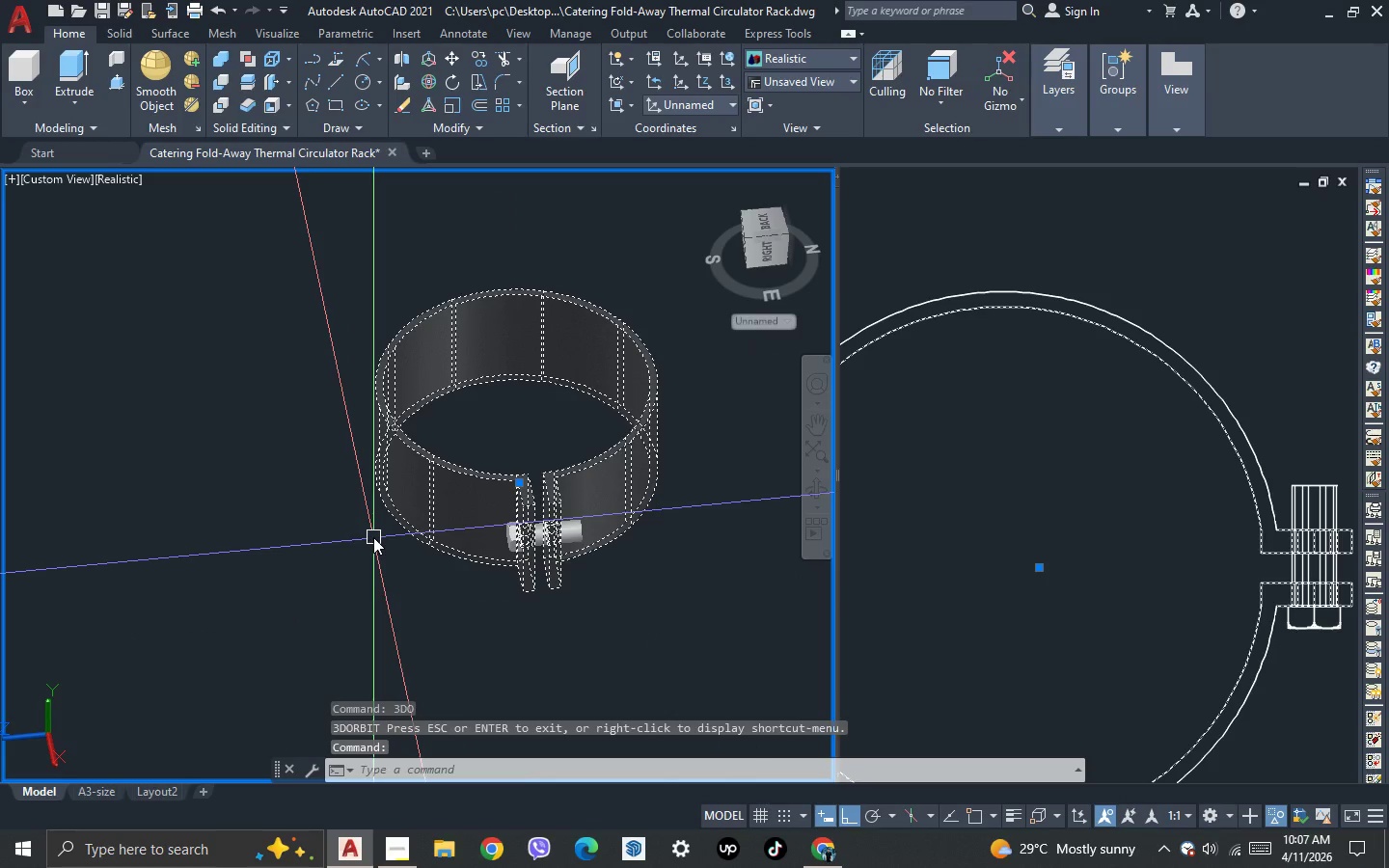 
key(Escape)
 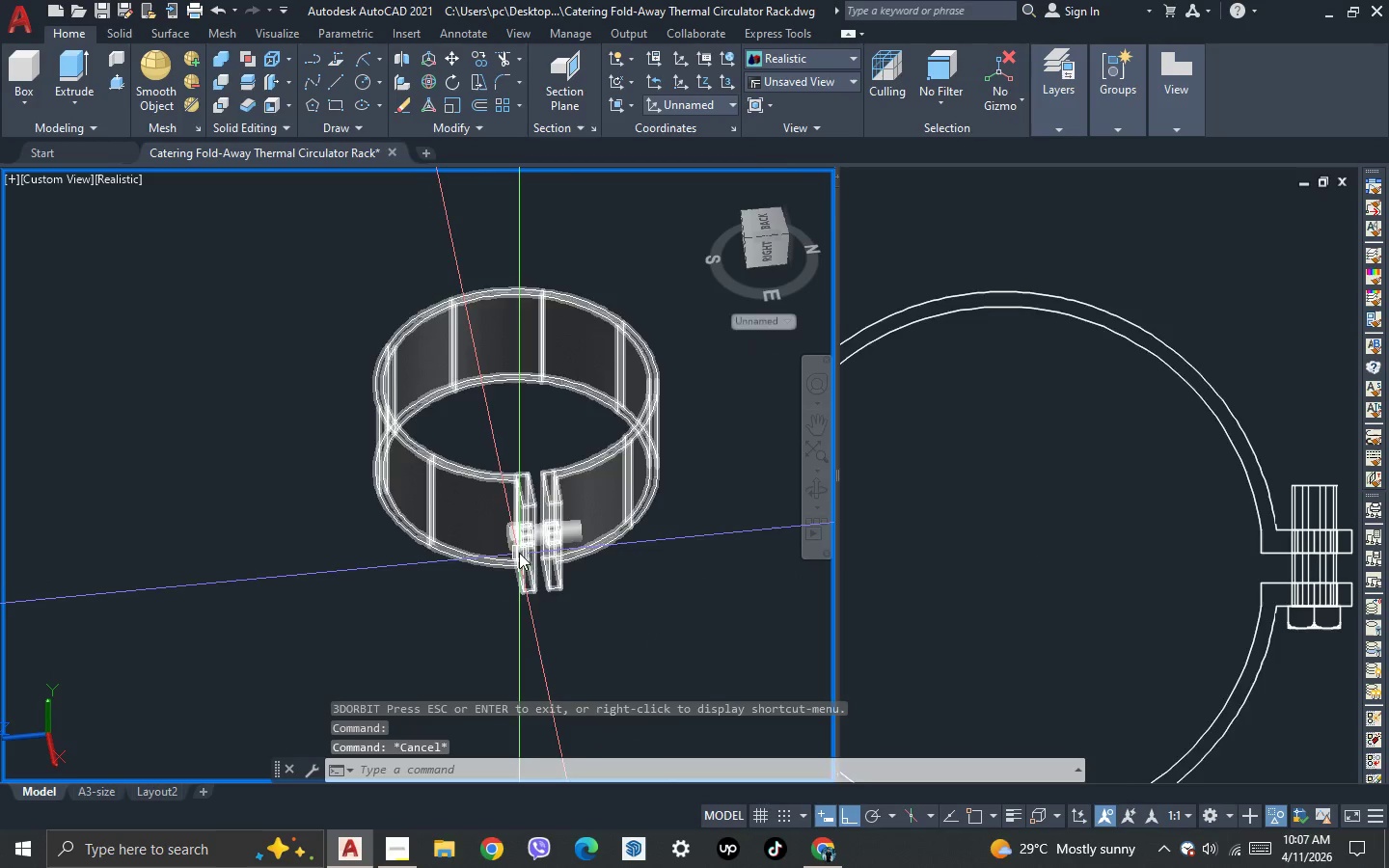 
scroll: coordinate [524, 549], scroll_direction: up, amount: 2.0
 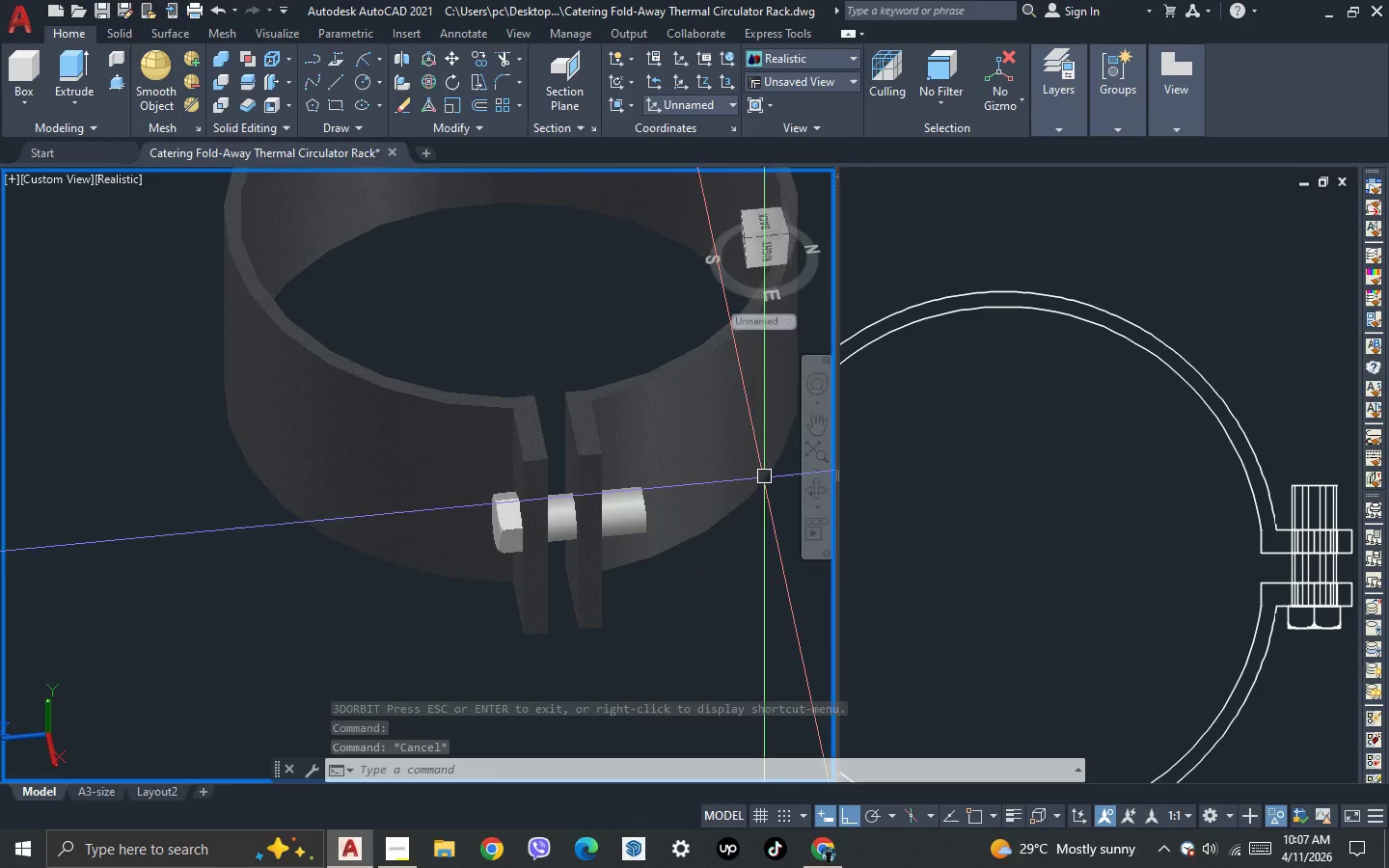 
left_click([59, 176])
 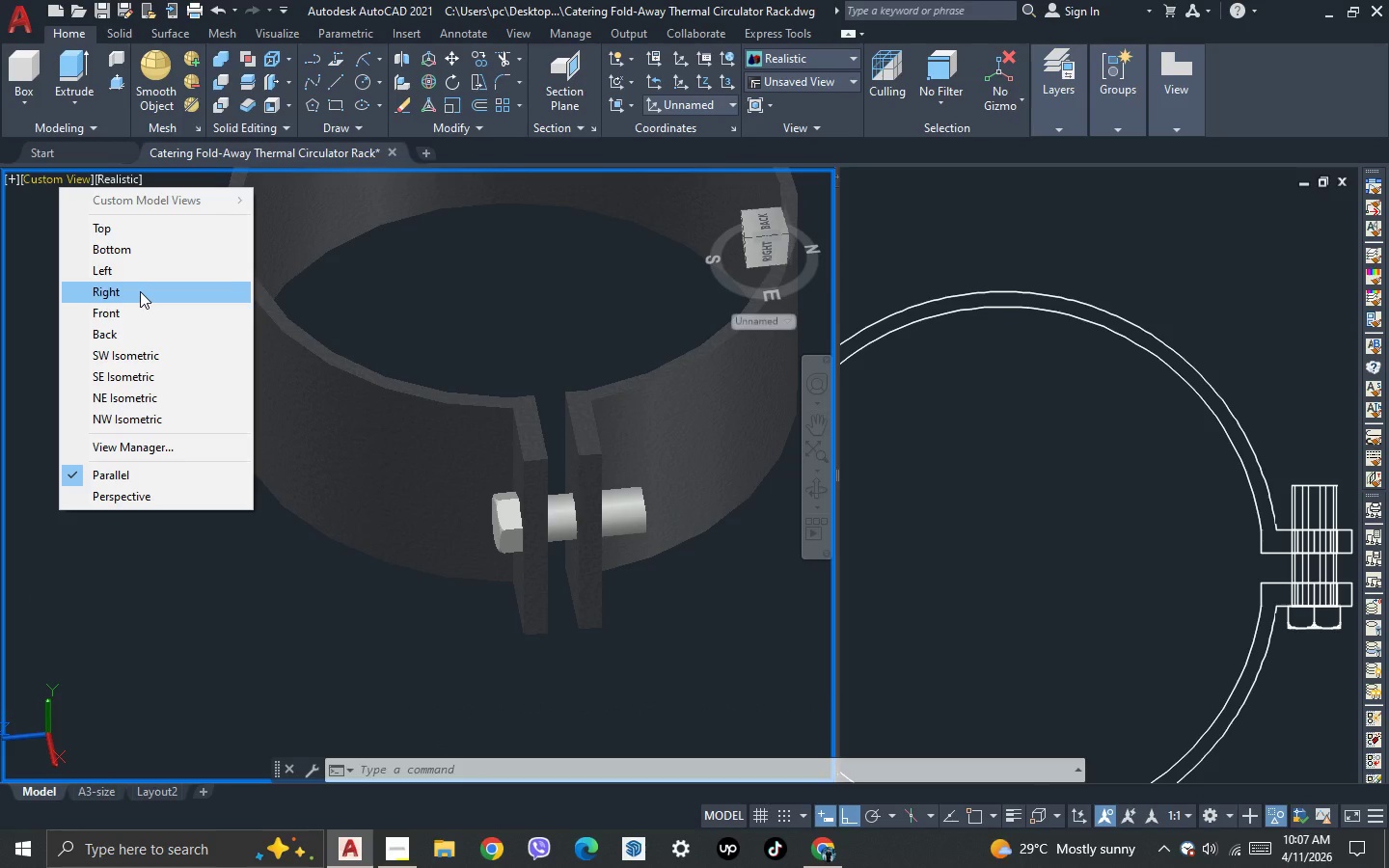 
wait(5.02)
 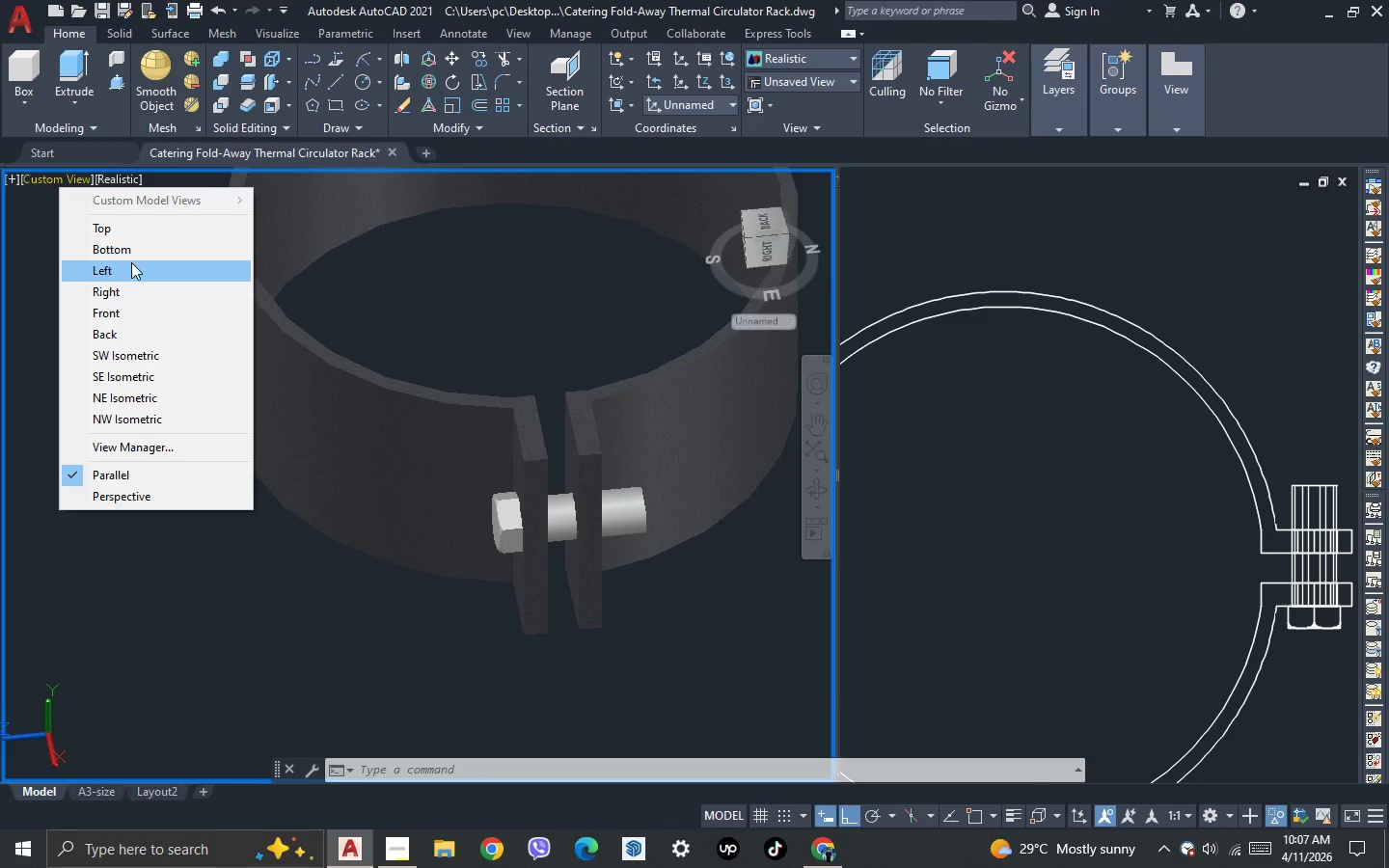 
left_click([140, 291])
 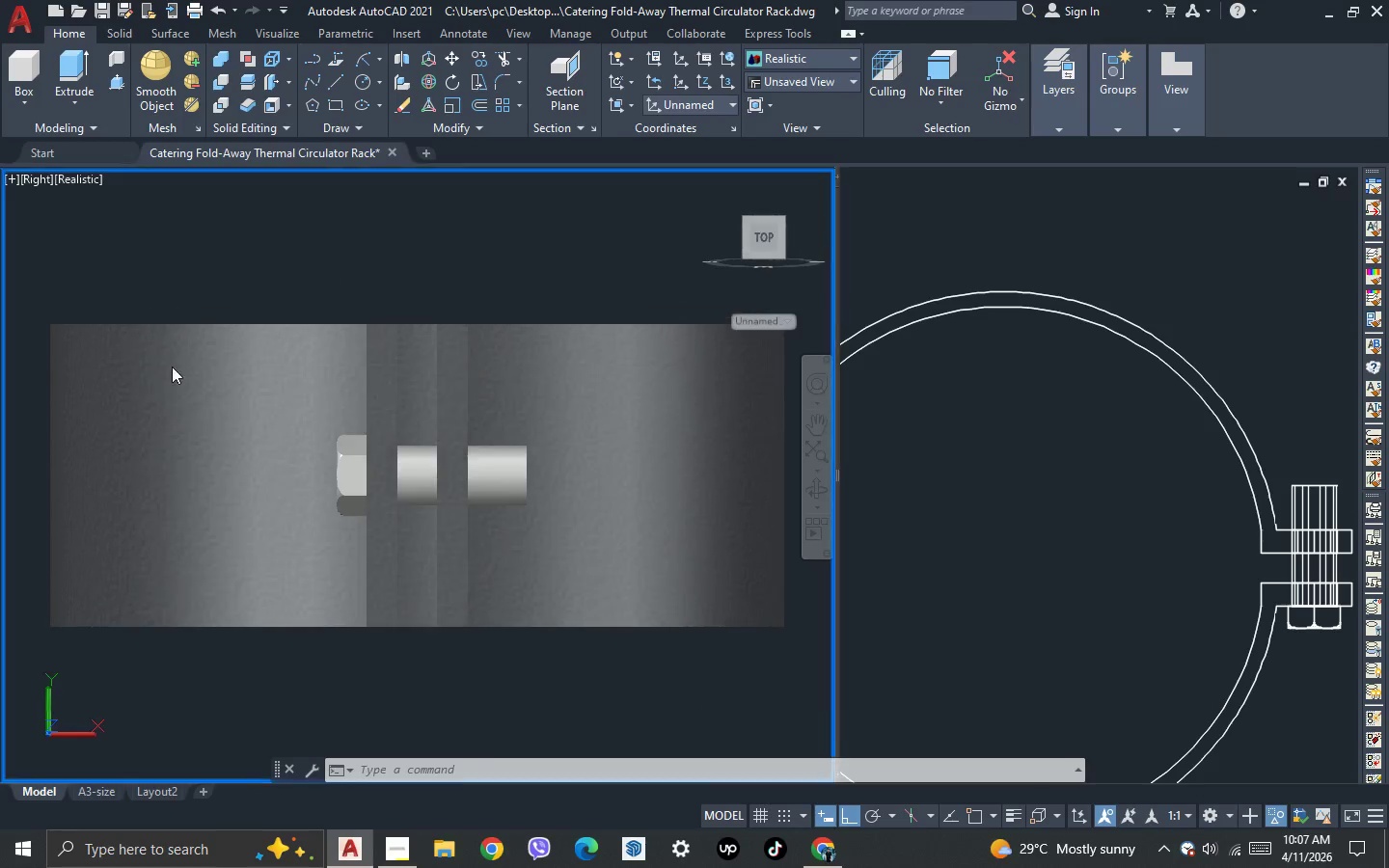 
scroll: coordinate [286, 479], scroll_direction: up, amount: 1.0
 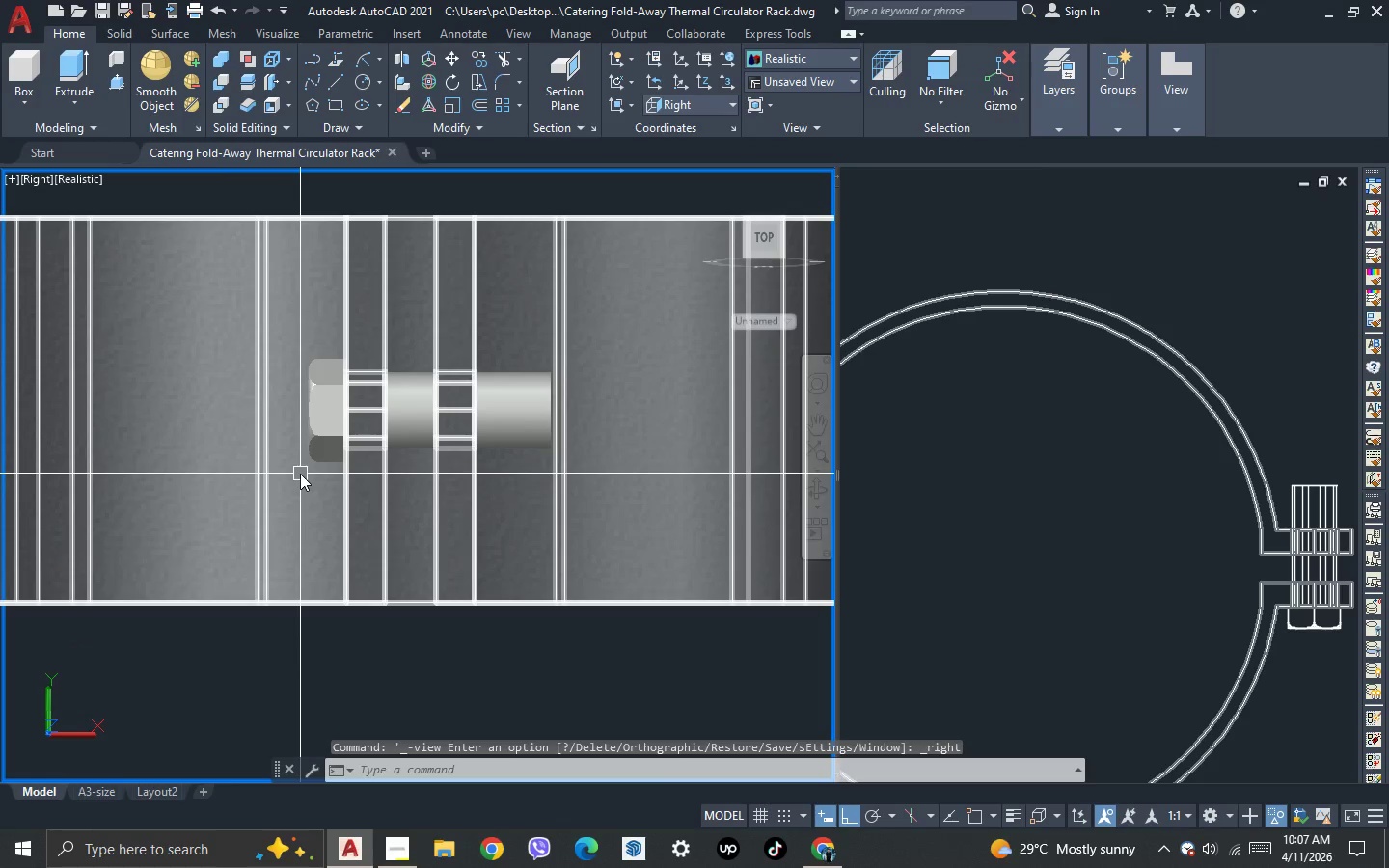 
type(sli )
 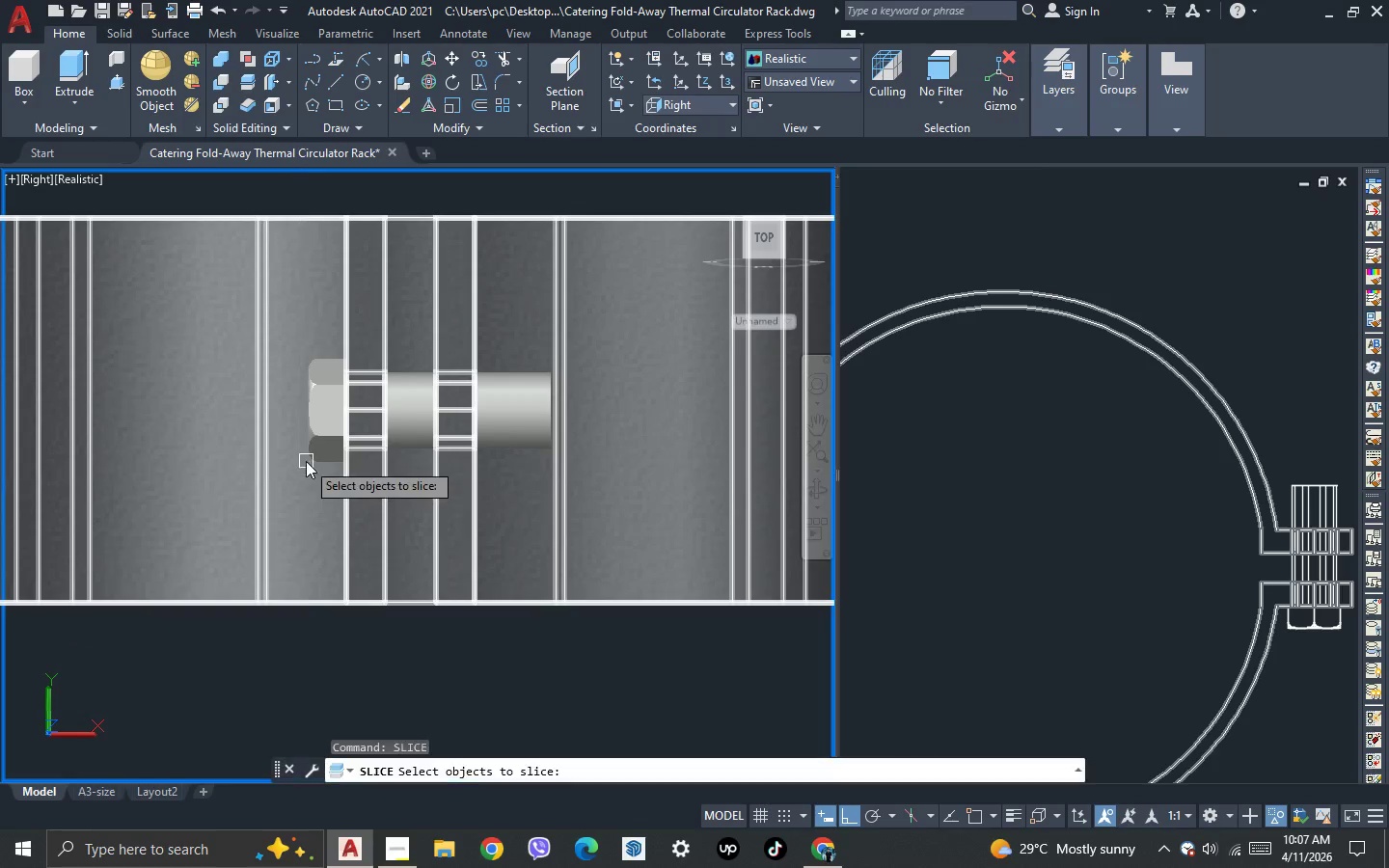 
scroll: coordinate [307, 459], scroll_direction: up, amount: 2.0
 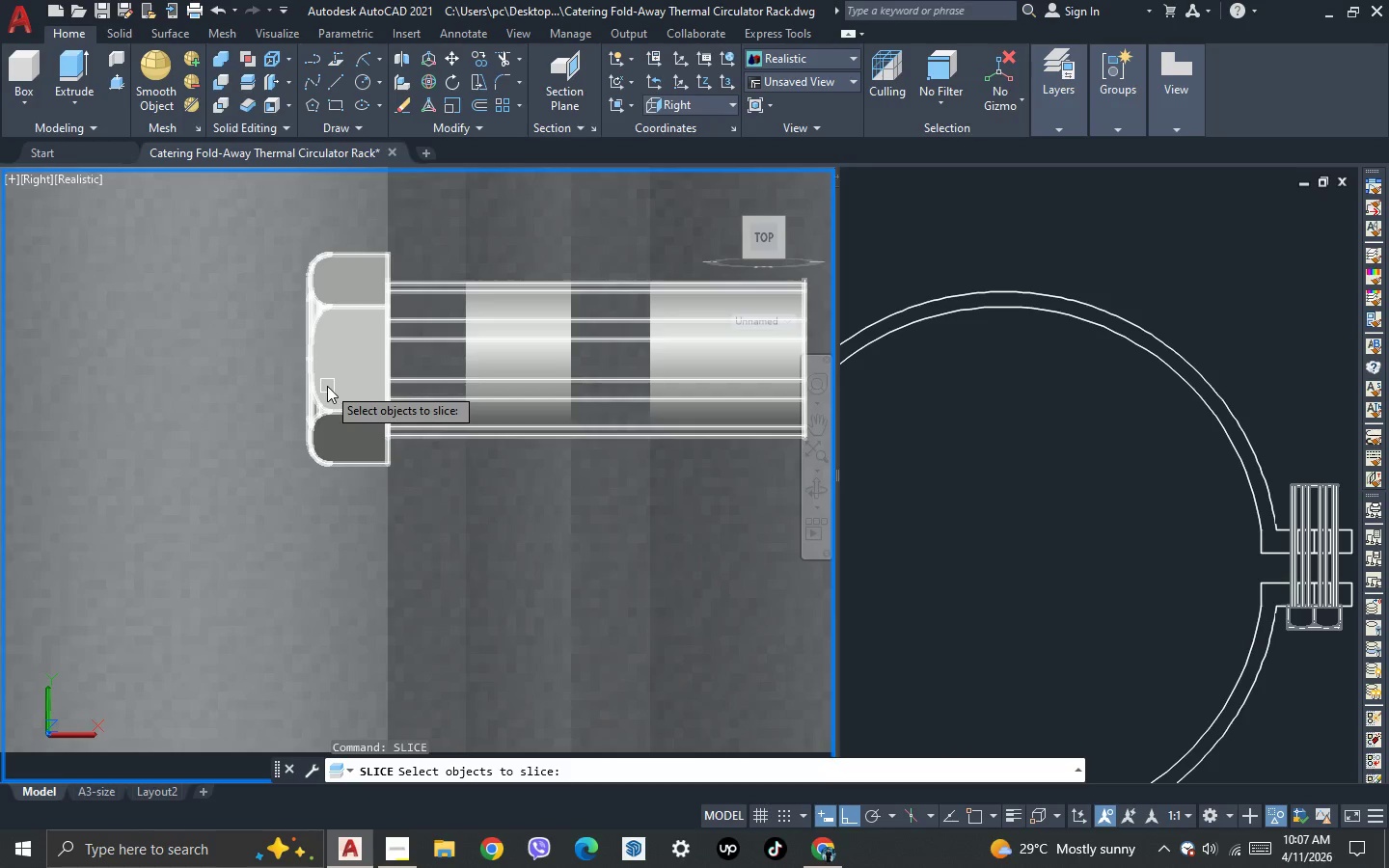 
left_click([328, 385])
 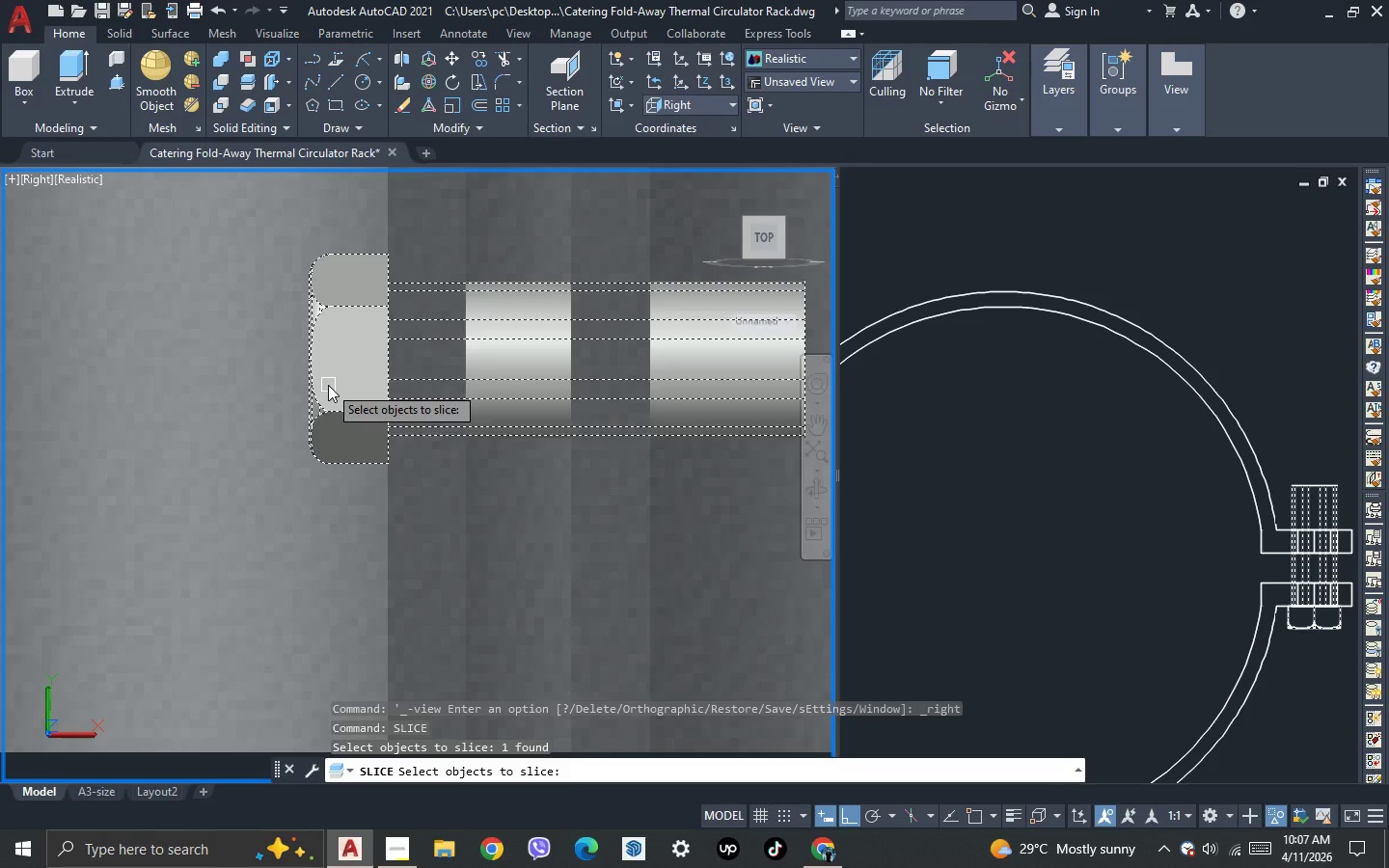 
key(Space)
 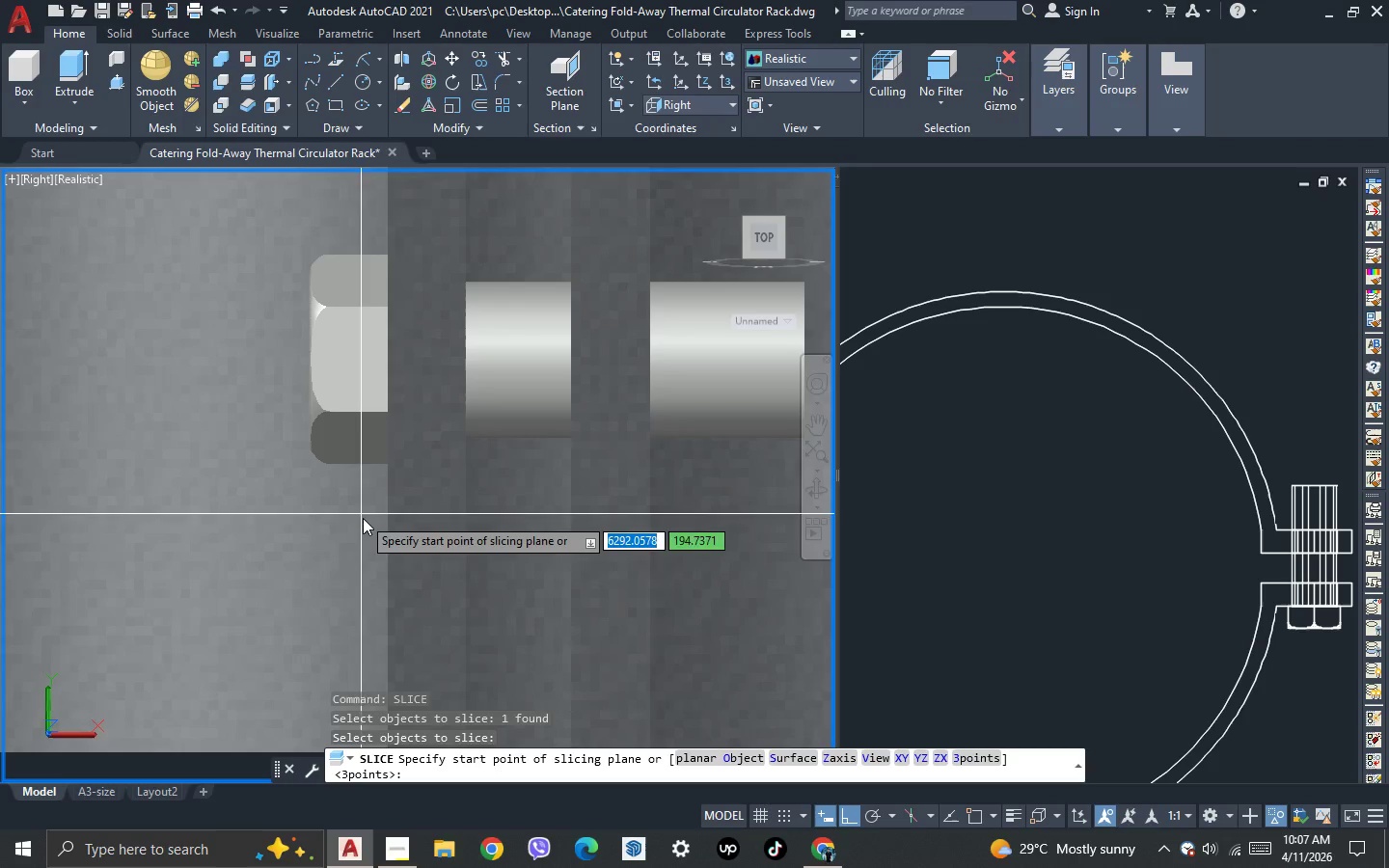 
scroll: coordinate [366, 526], scroll_direction: down, amount: 3.0
 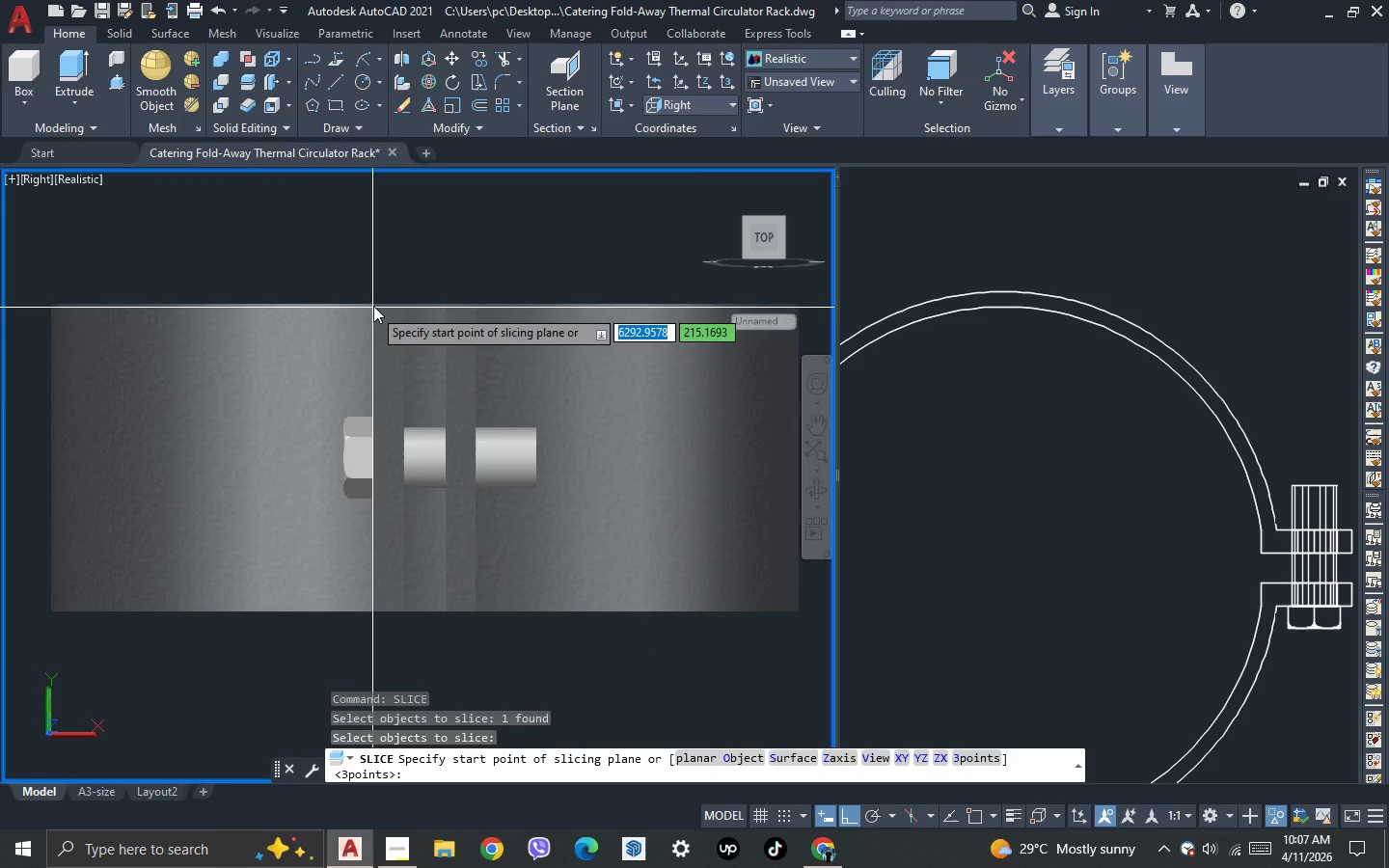 
scroll: coordinate [373, 305], scroll_direction: up, amount: 2.0
 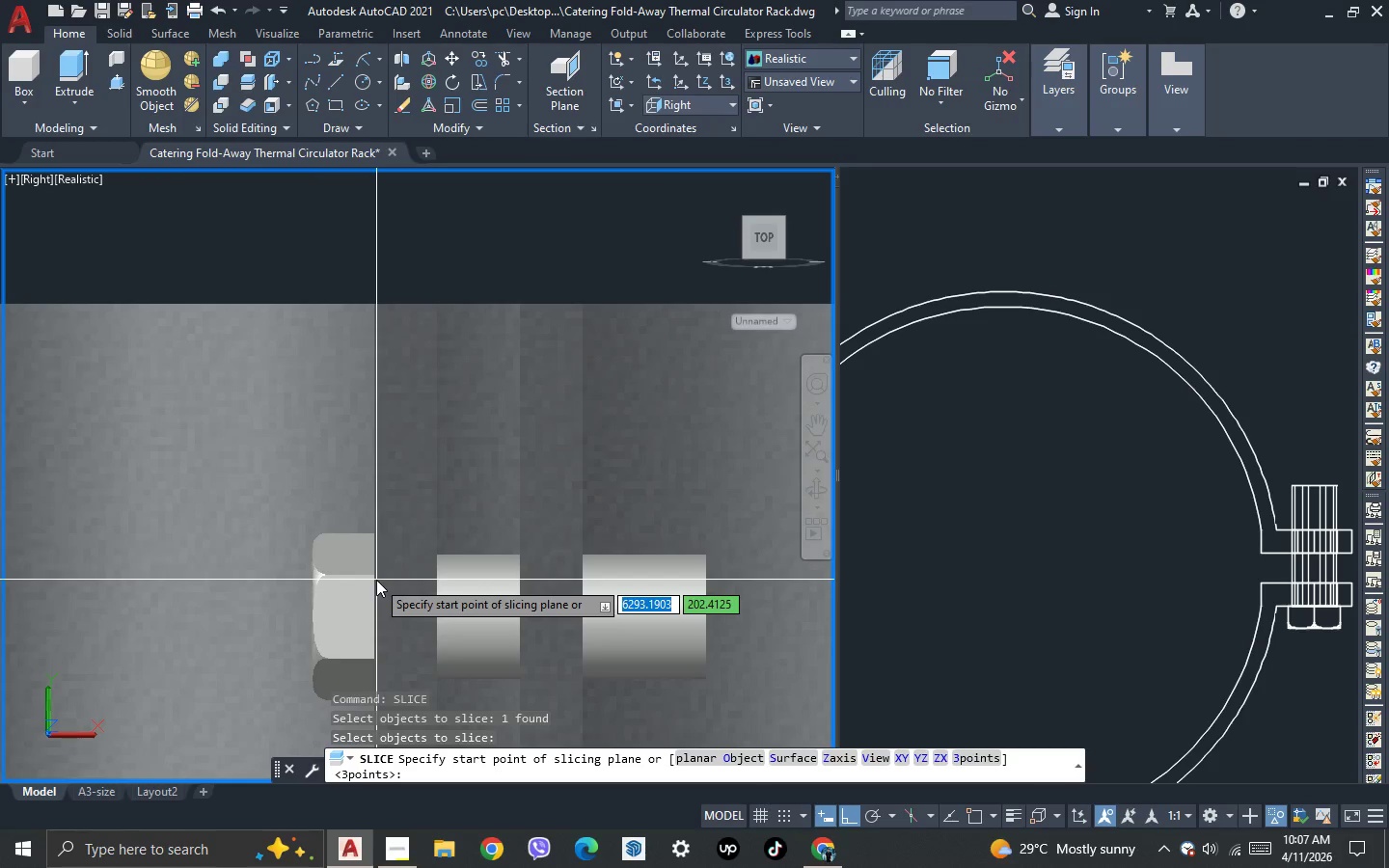 
key(F3)
 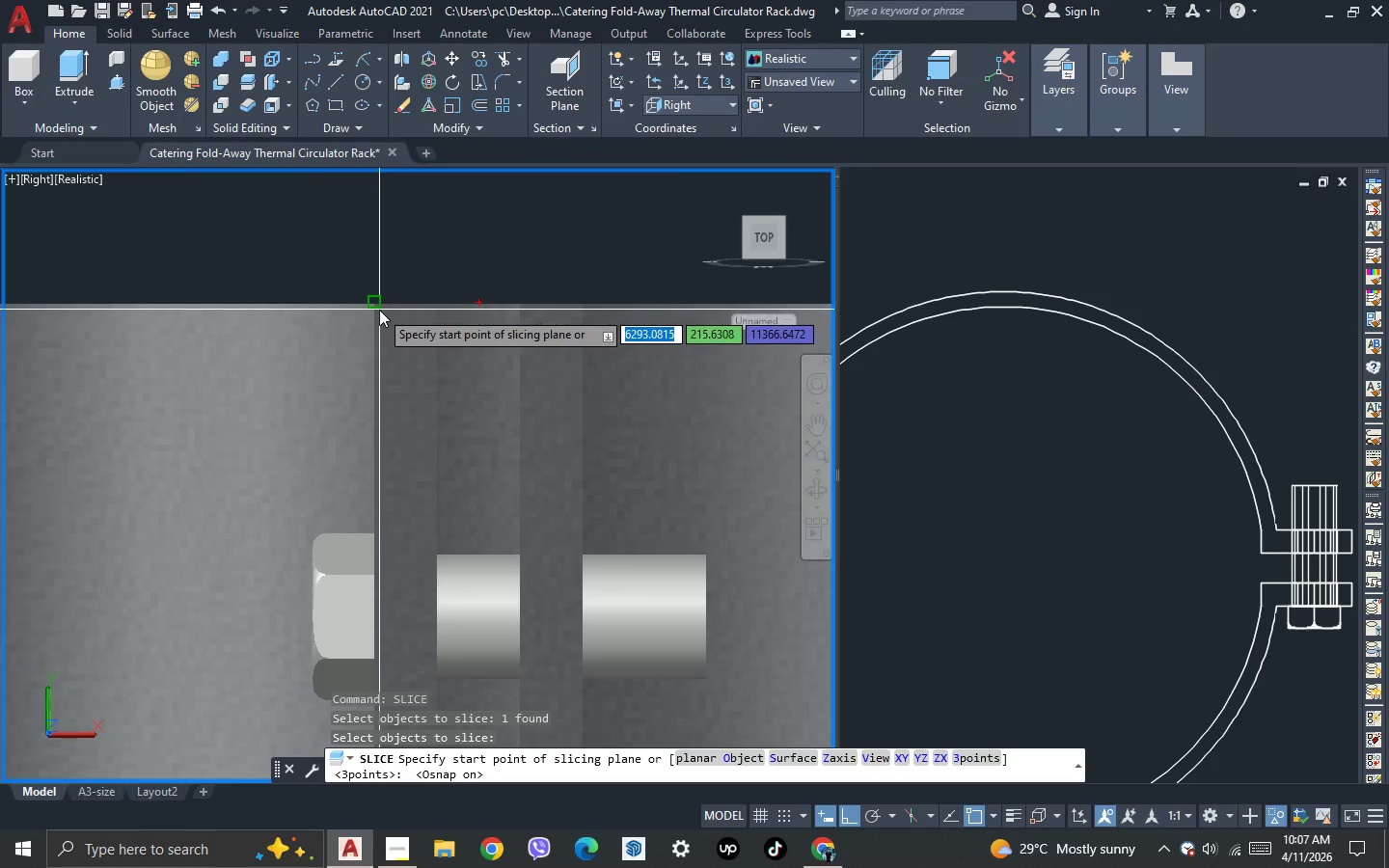 
left_click_drag(start_coordinate=[379, 310], to_coordinate=[379, 315])
 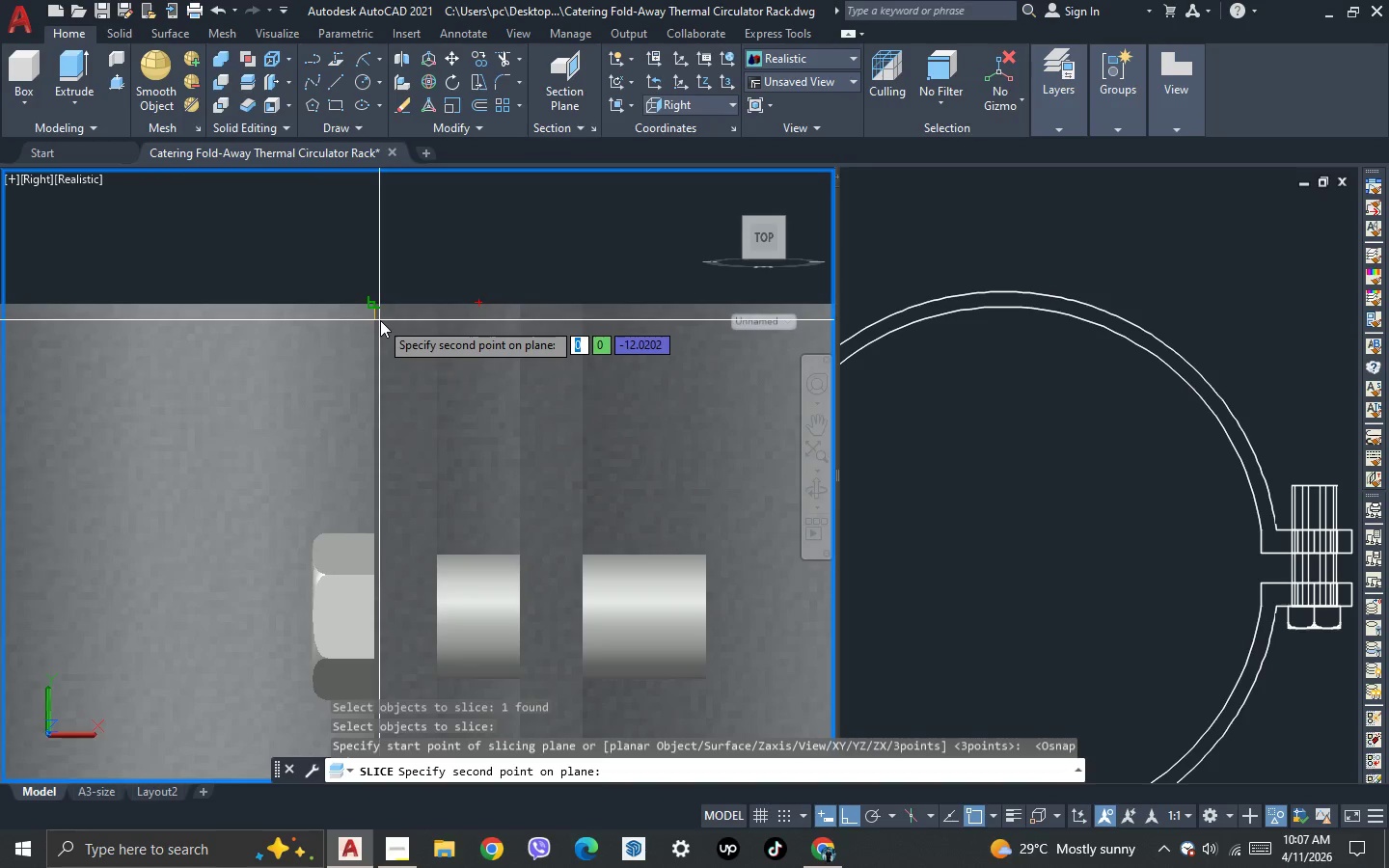 
scroll: coordinate [380, 320], scroll_direction: down, amount: 2.0
 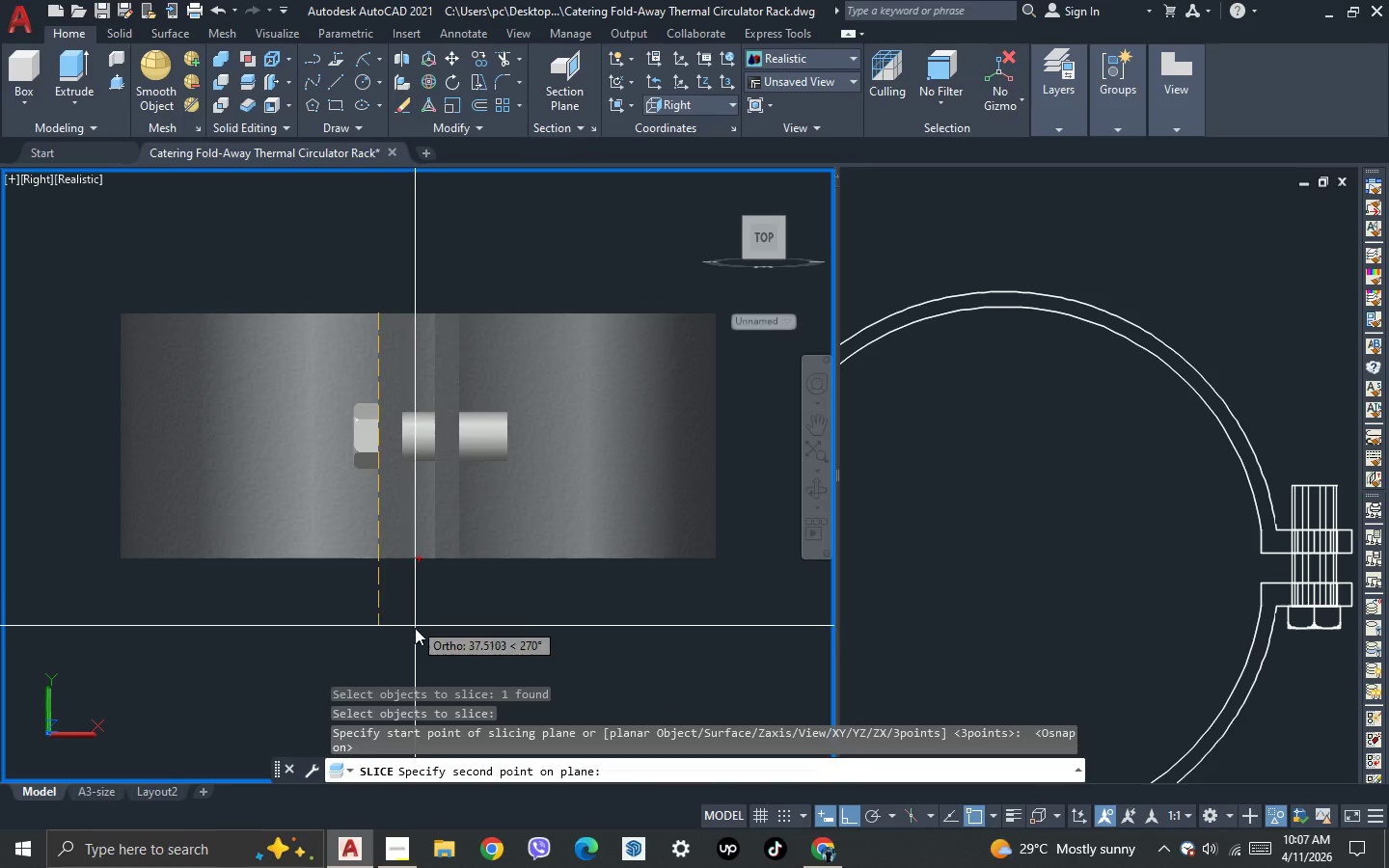 
left_click([415, 643])
 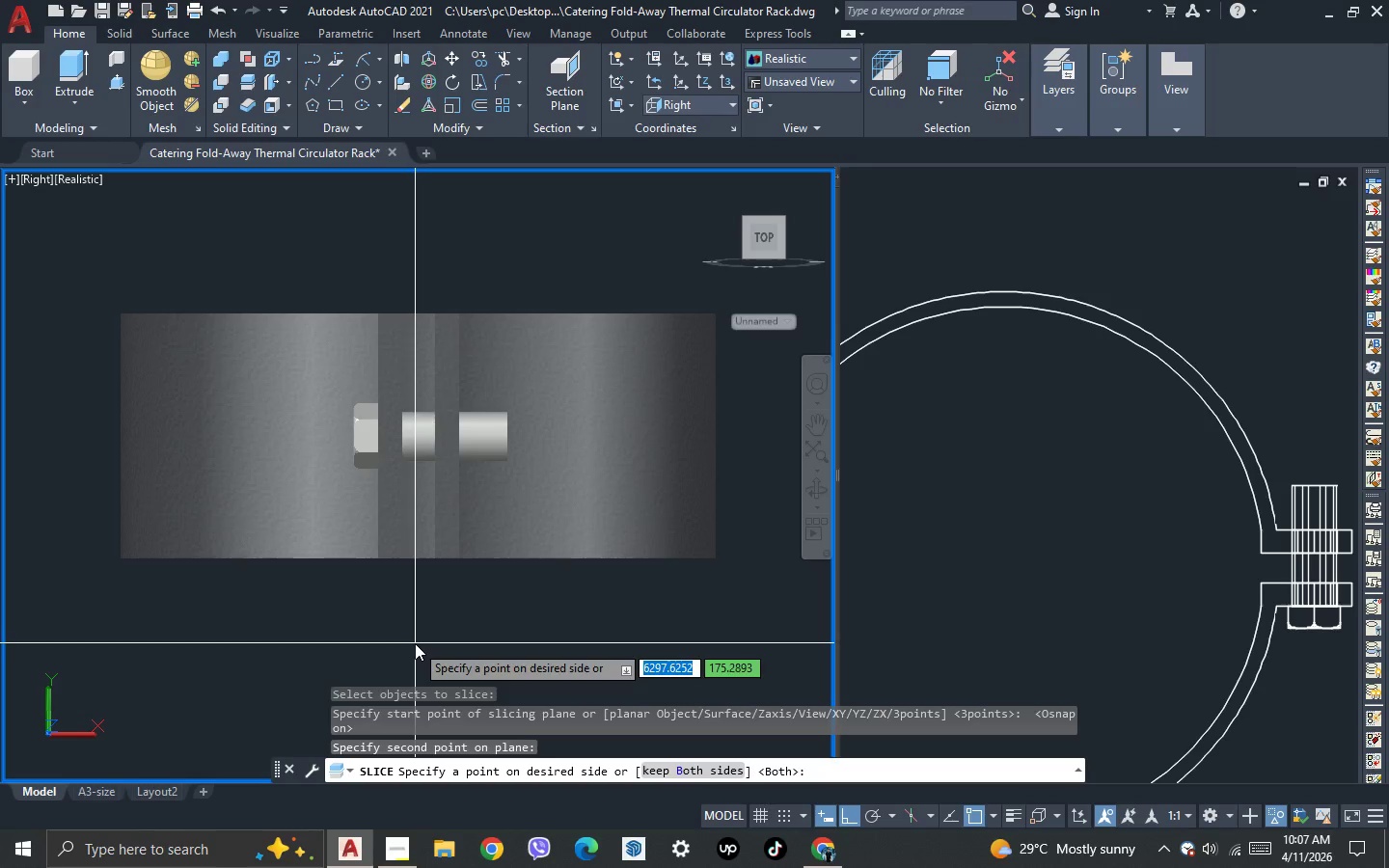 
key(Space)
 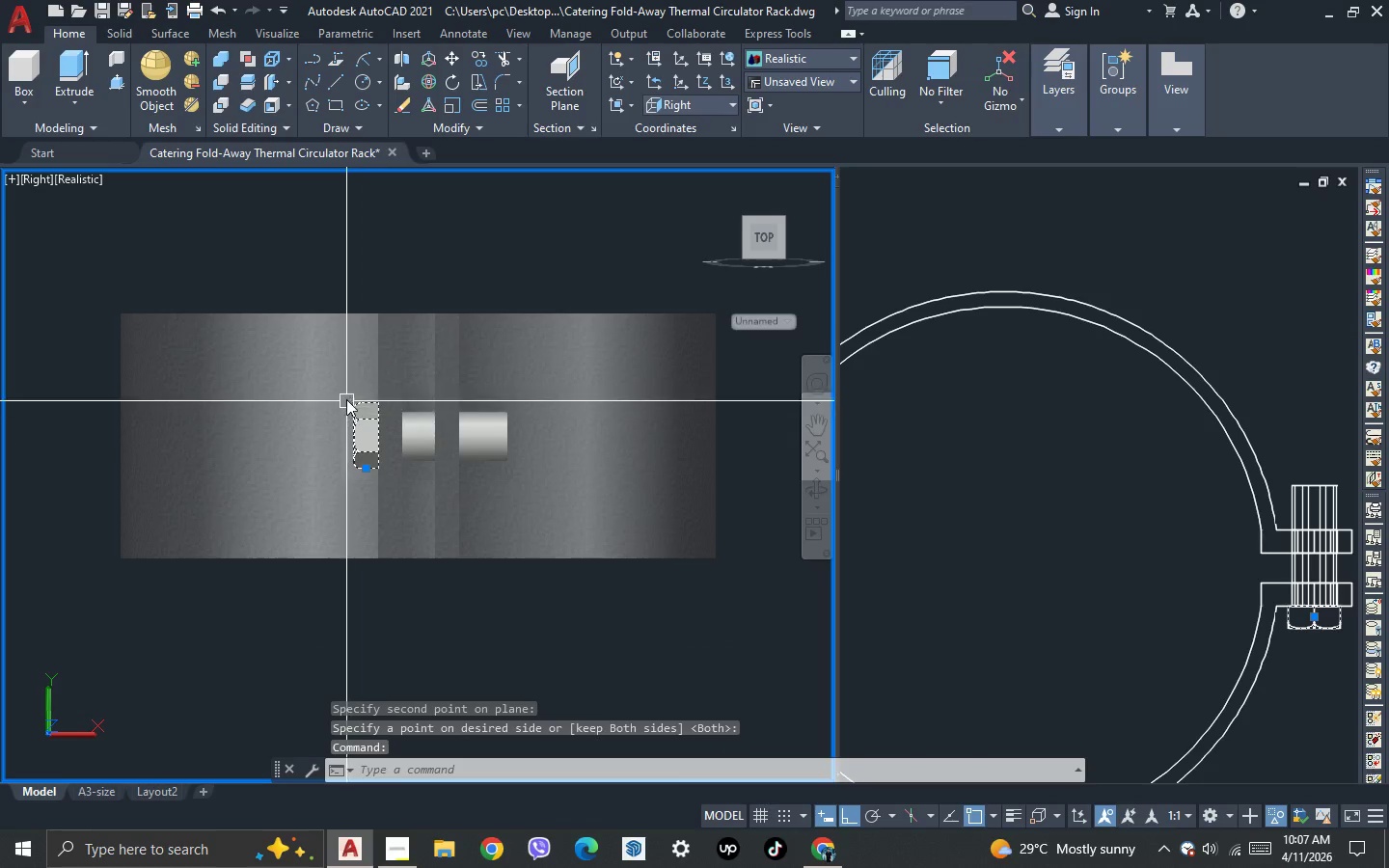 
left_click([340, 372])
 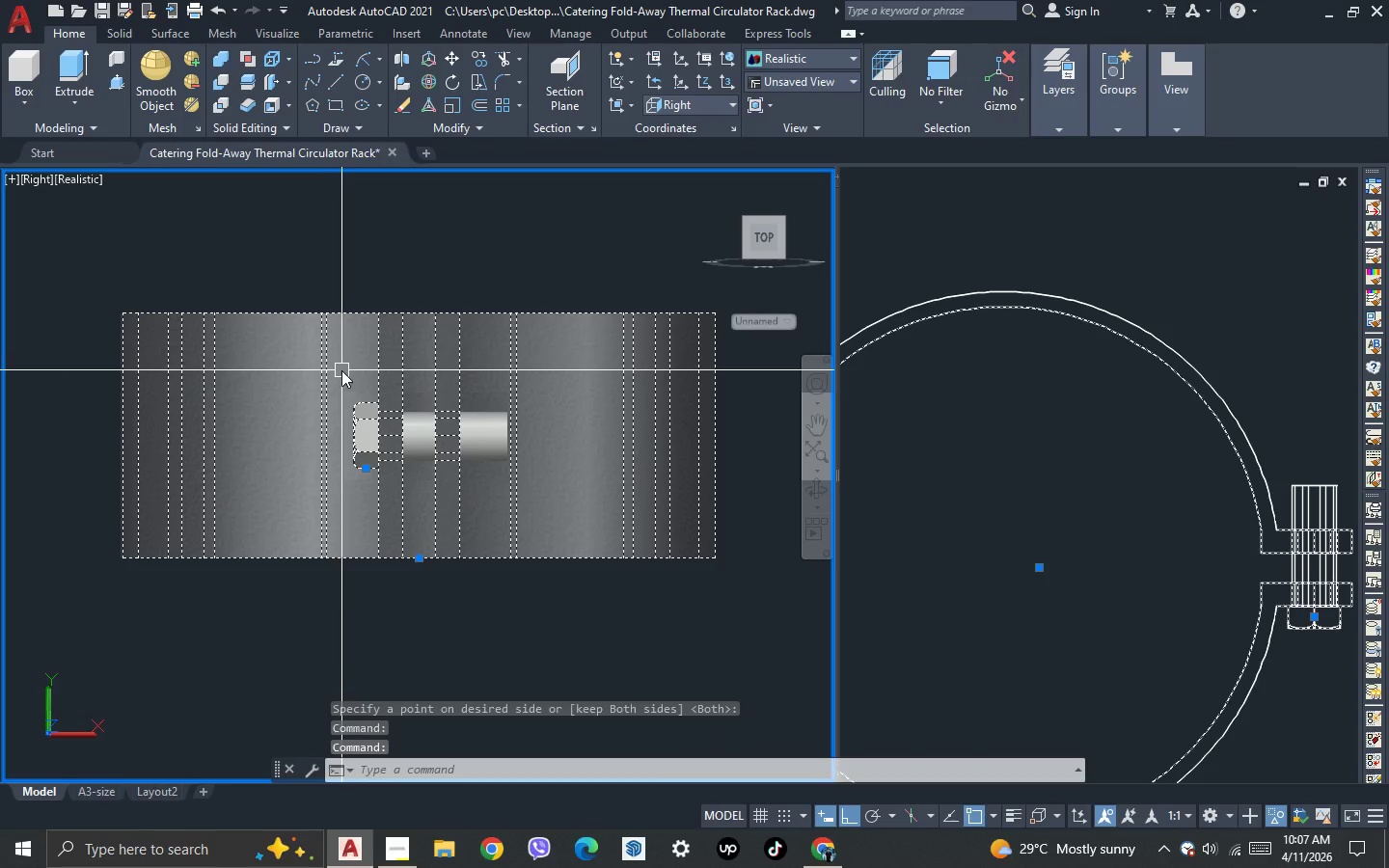 
key(Escape)
 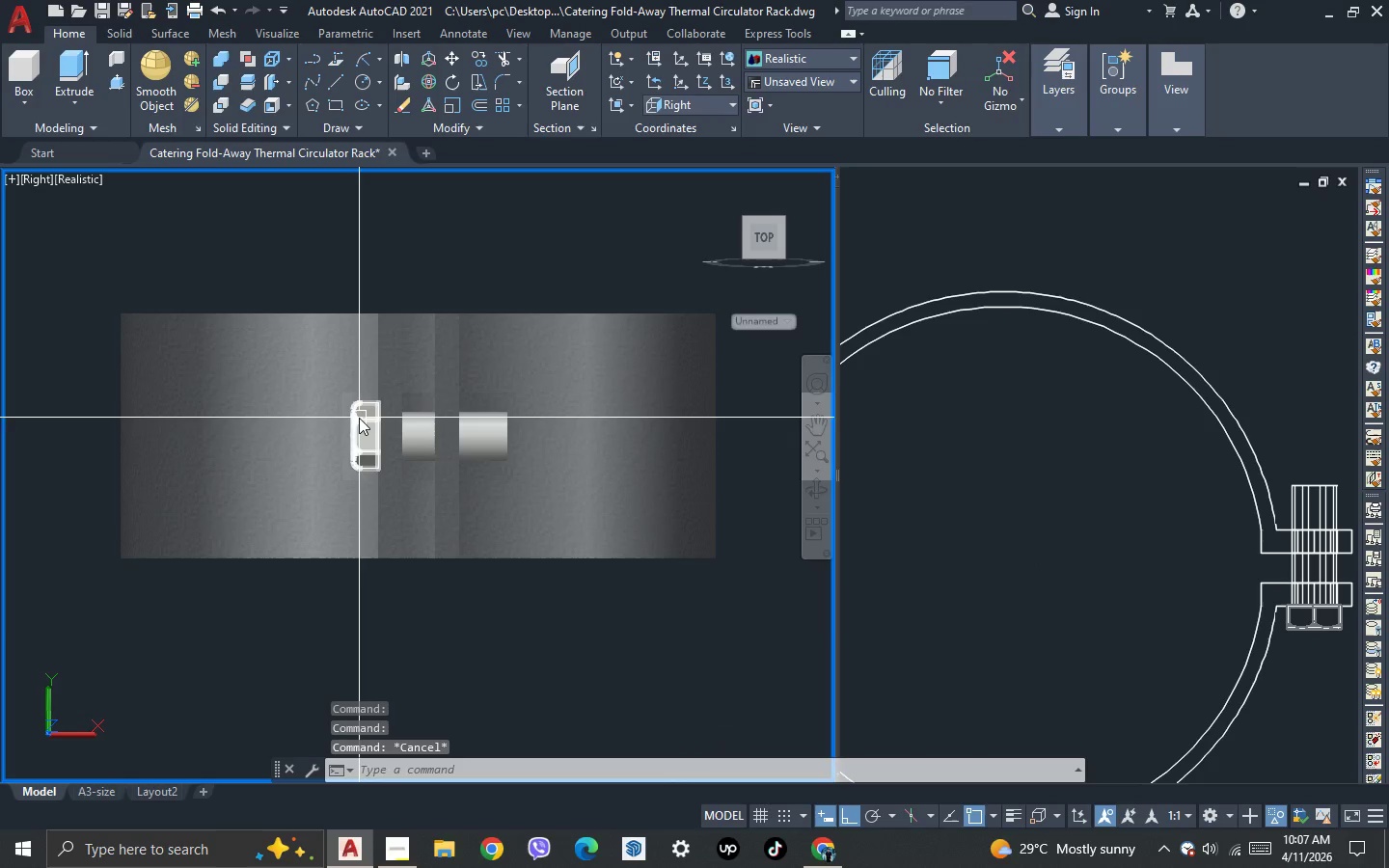 
left_click([359, 419])
 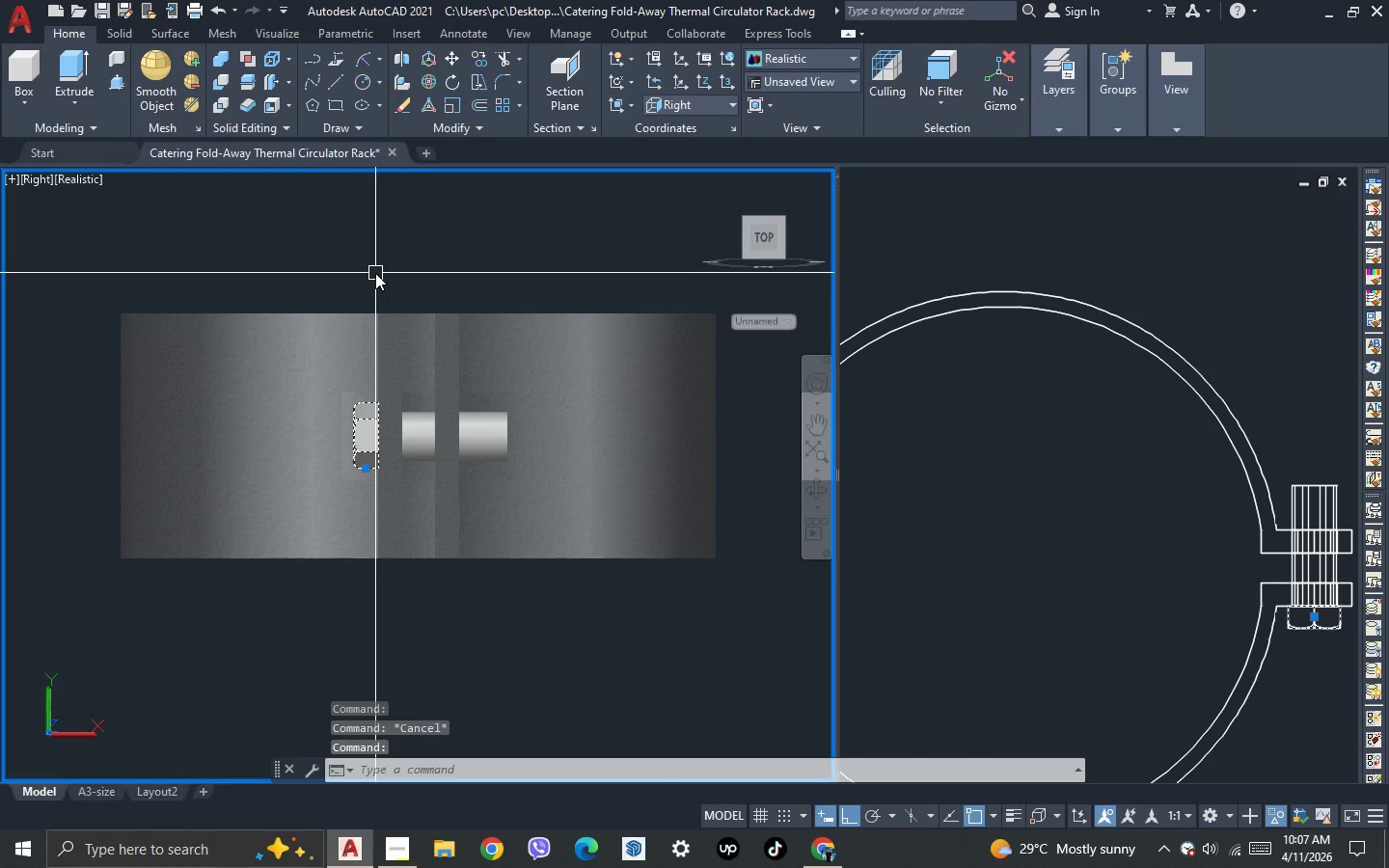 
type(mi )
 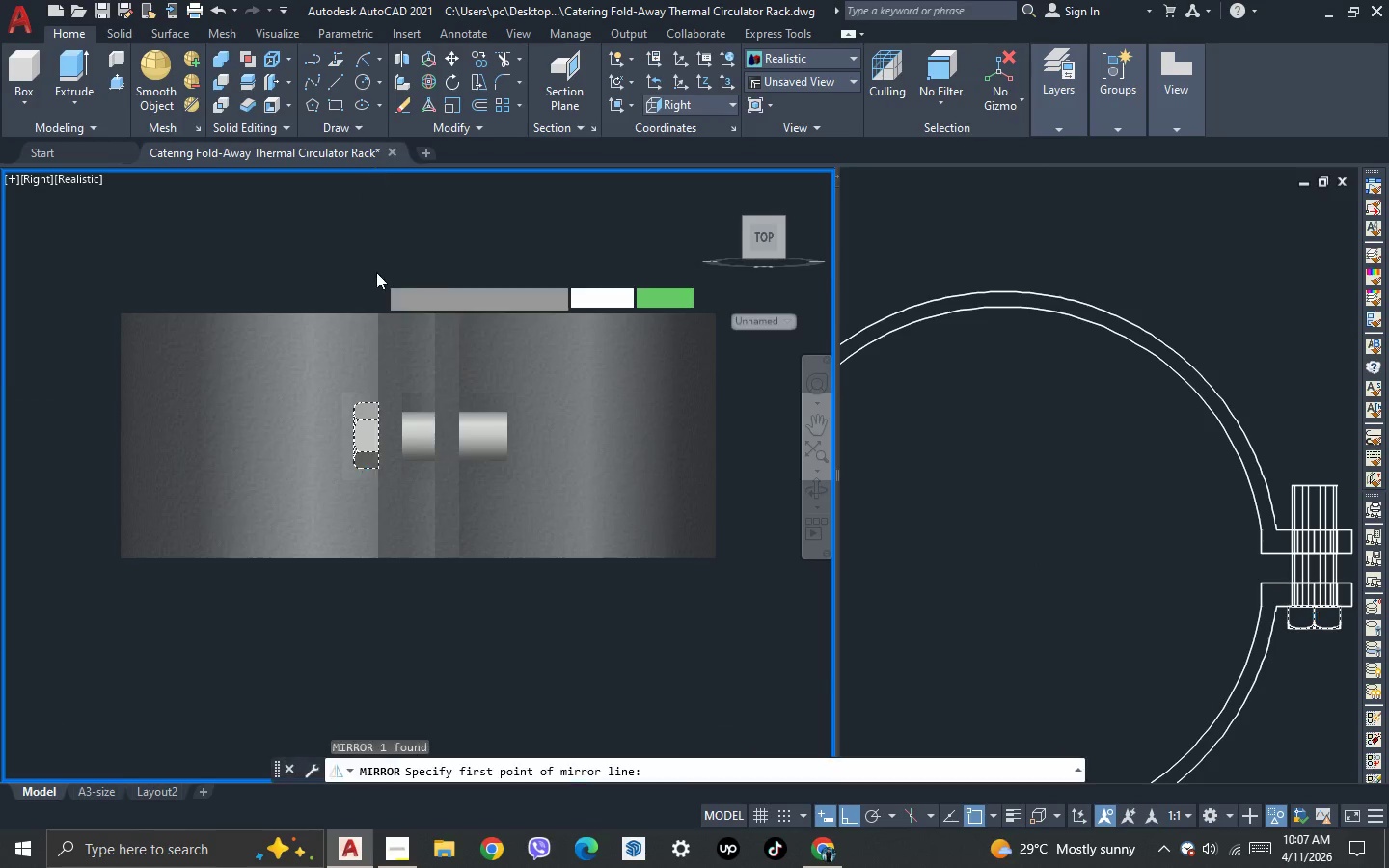 
scroll: coordinate [376, 272], scroll_direction: up, amount: 2.0
 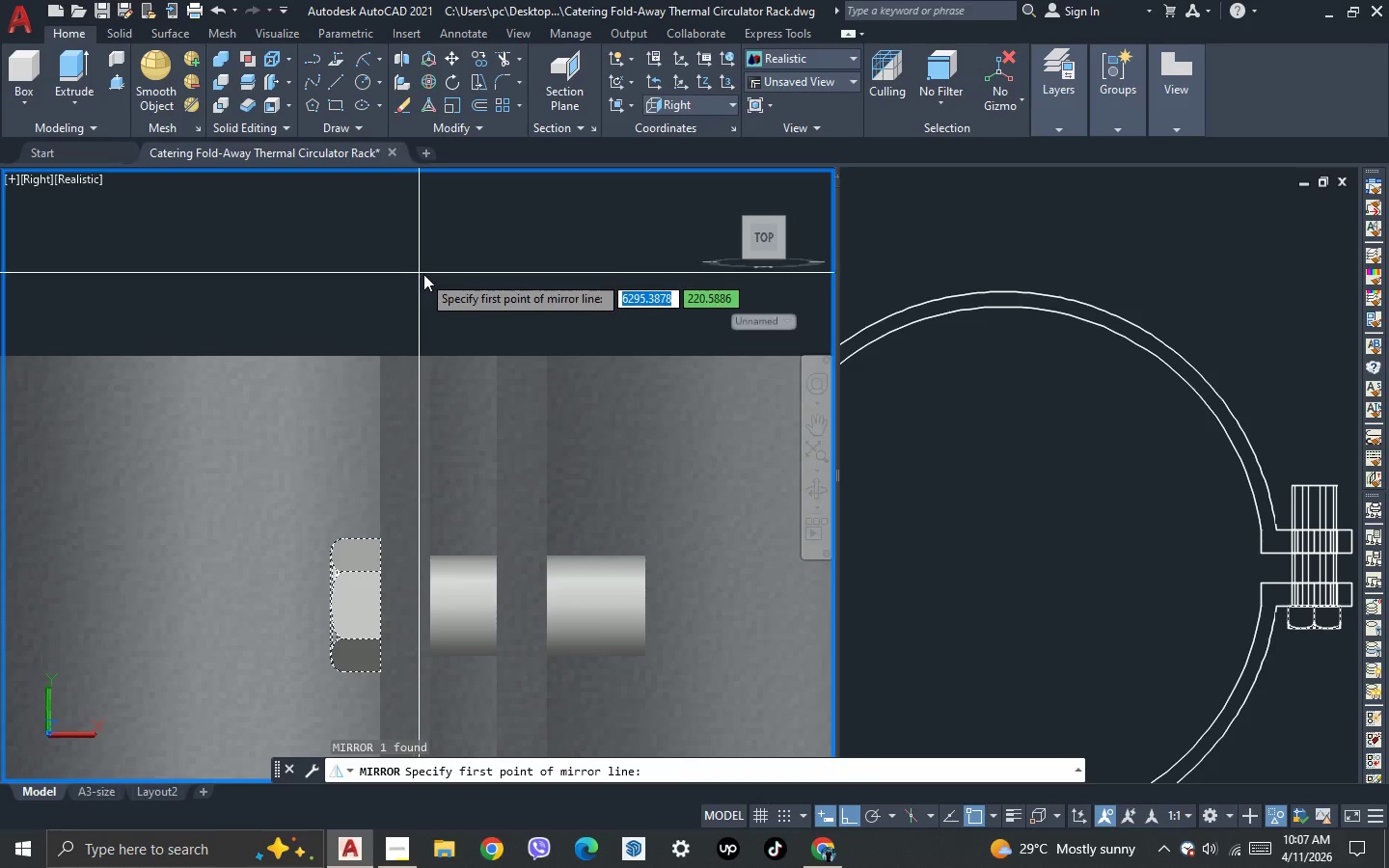 
hold_key(key=ShiftLeft, duration=0.38)
right_click([445, 278])
 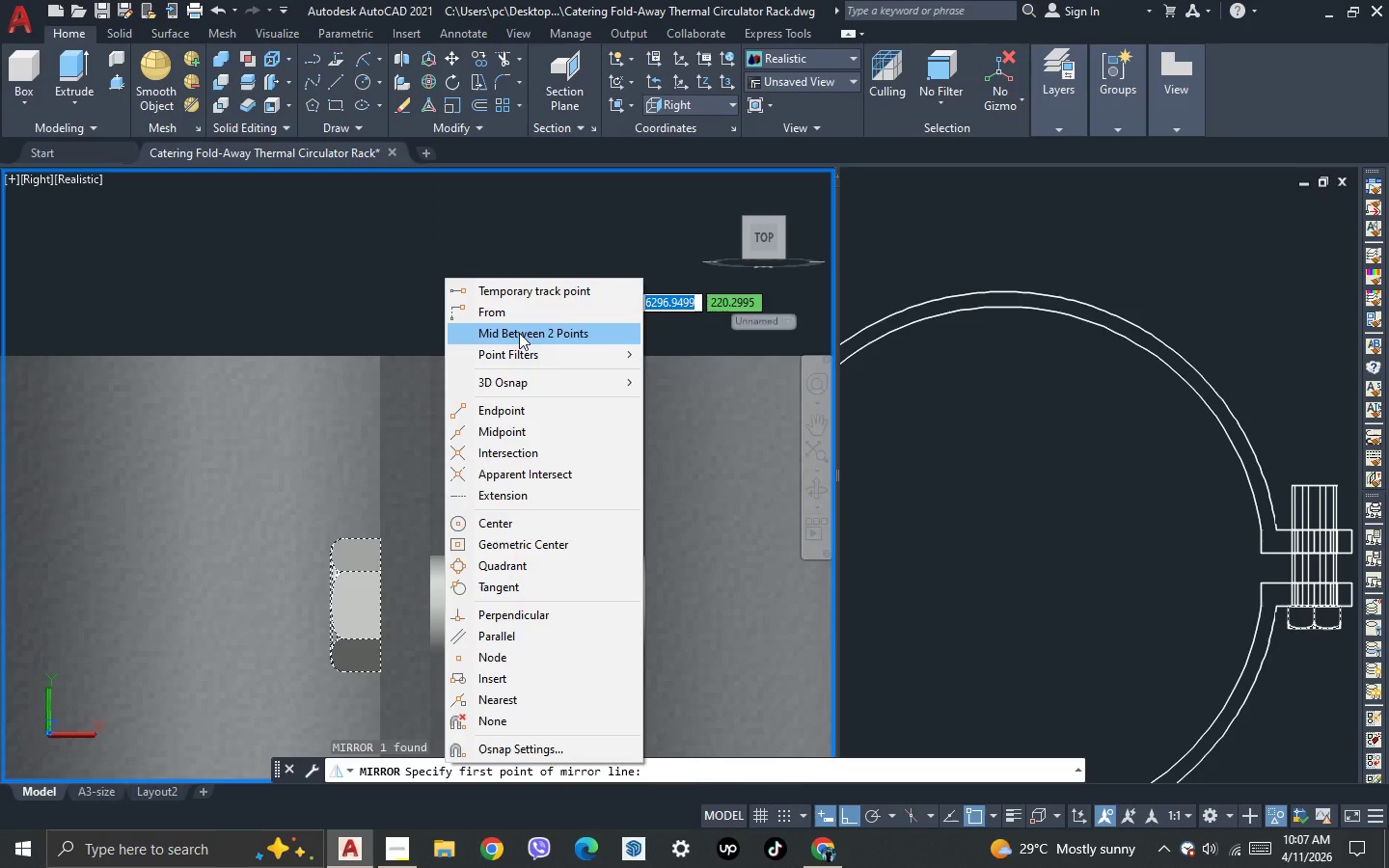 
left_click([520, 337])
 